 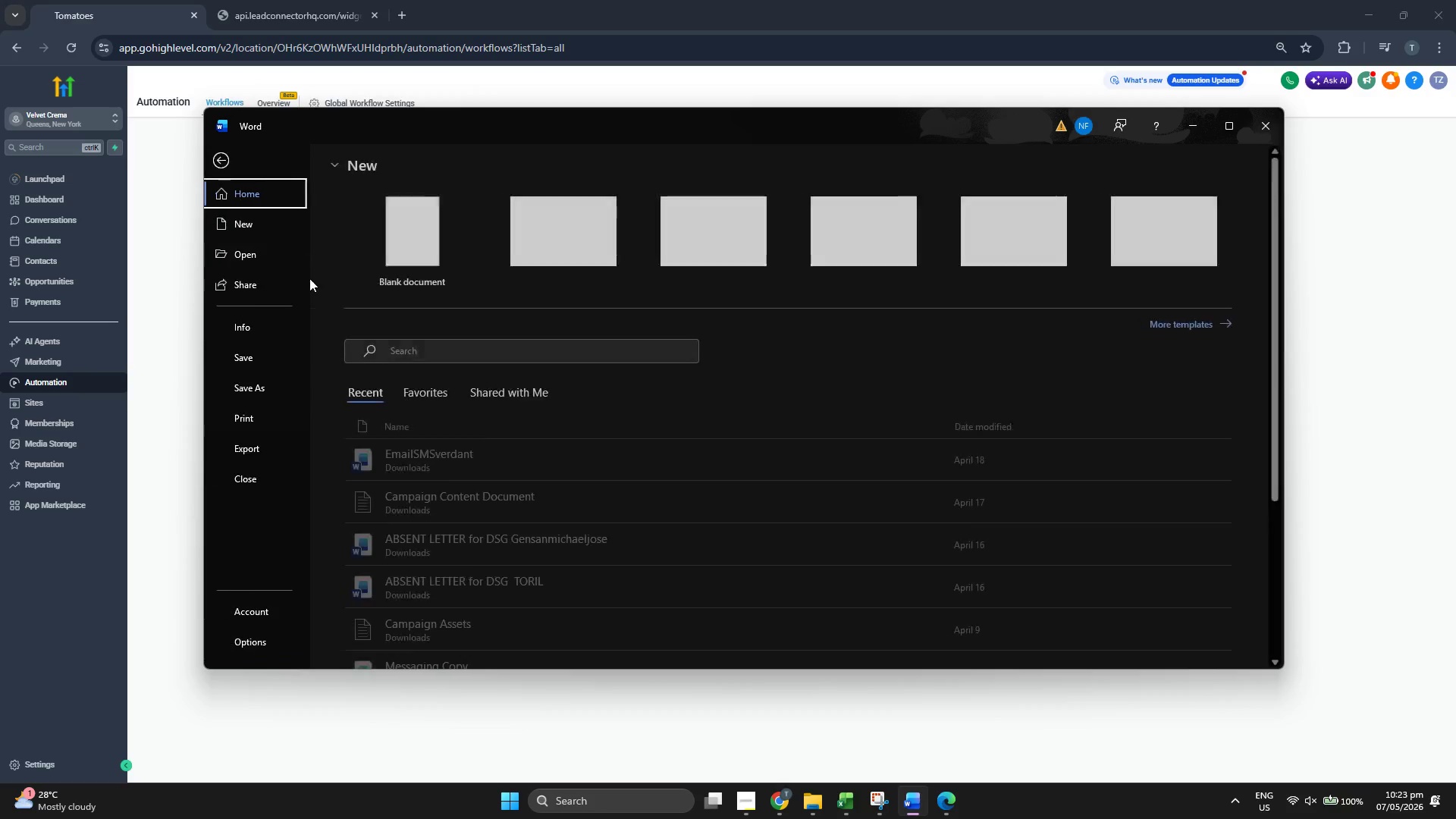 
left_click([221, 158])
 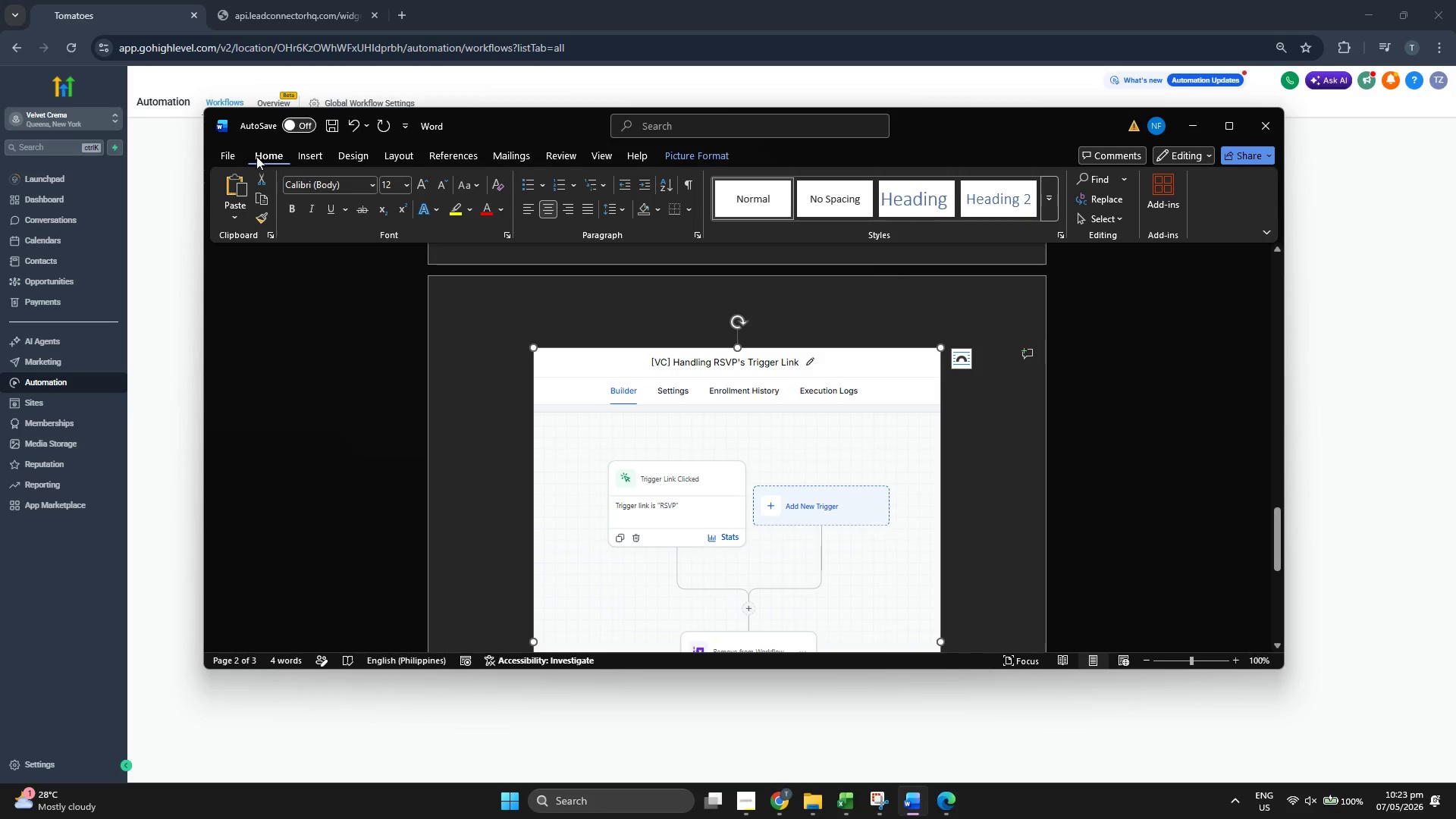 
left_click([233, 157])
 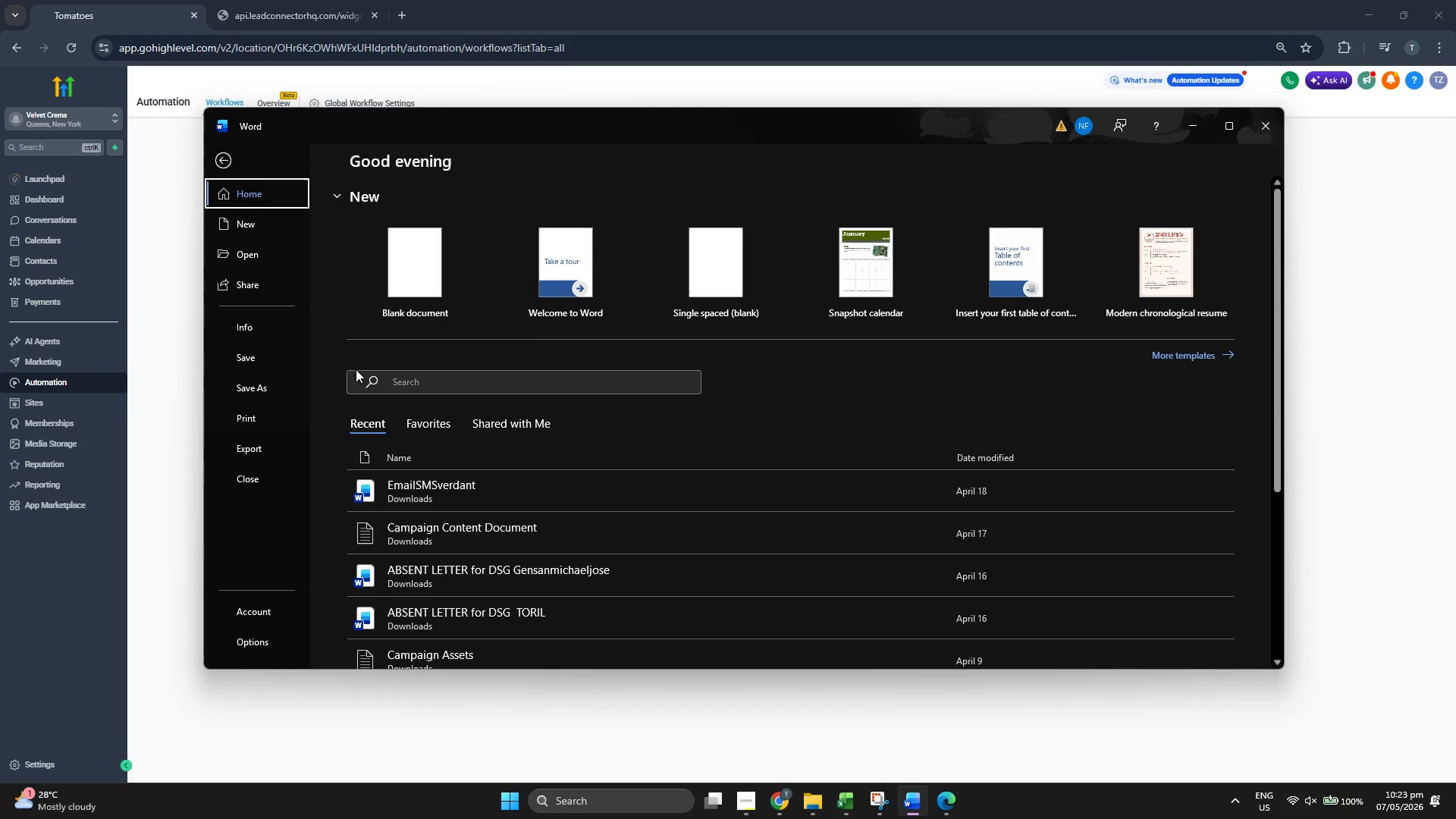 
left_click([394, 271])
 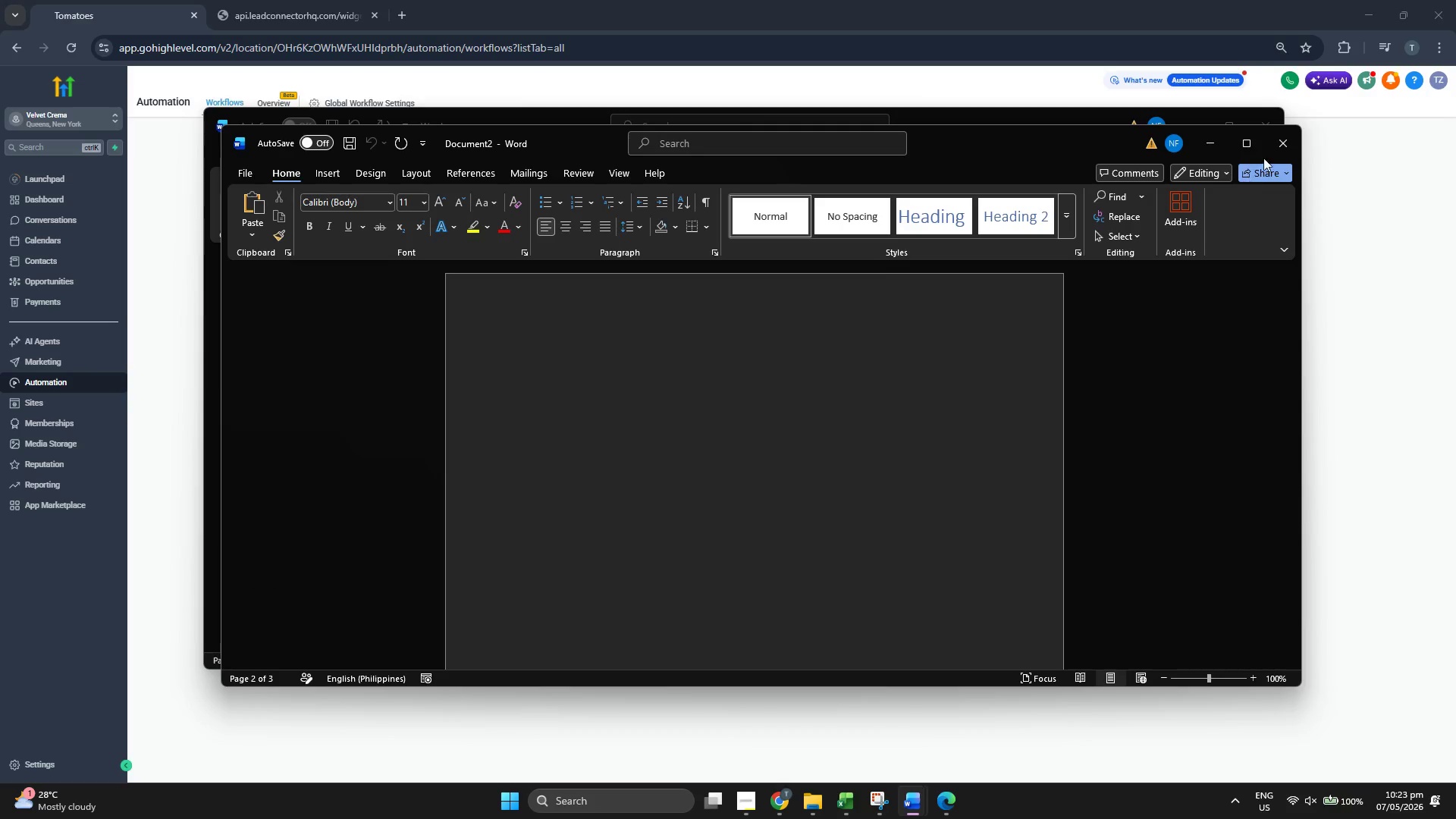 
left_click([1195, 121])
 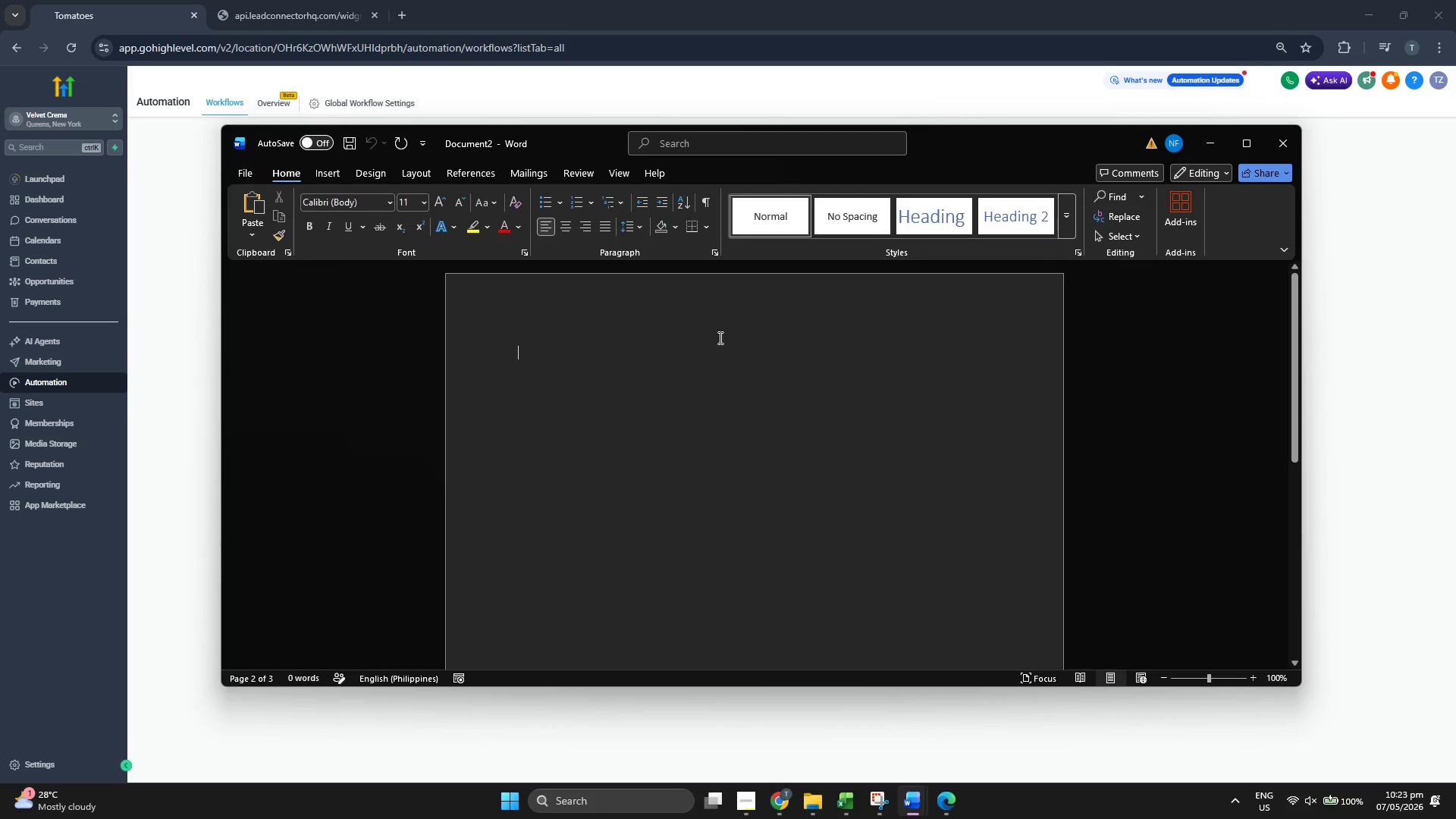 
type(E)
key(Backspace)
type(Screenshots of the EW)
key(Backspace)
key(Backspace)
type(Email/Sms)
key(Backspace)
key(Backspace)
type(MS TE)
key(Backspace)
type(emplate)
key(Backspace)
key(Backspace)
key(Backspace)
key(Backspace)
type(pl)
key(Backspace)
key(Backspace)
type(lates:)
 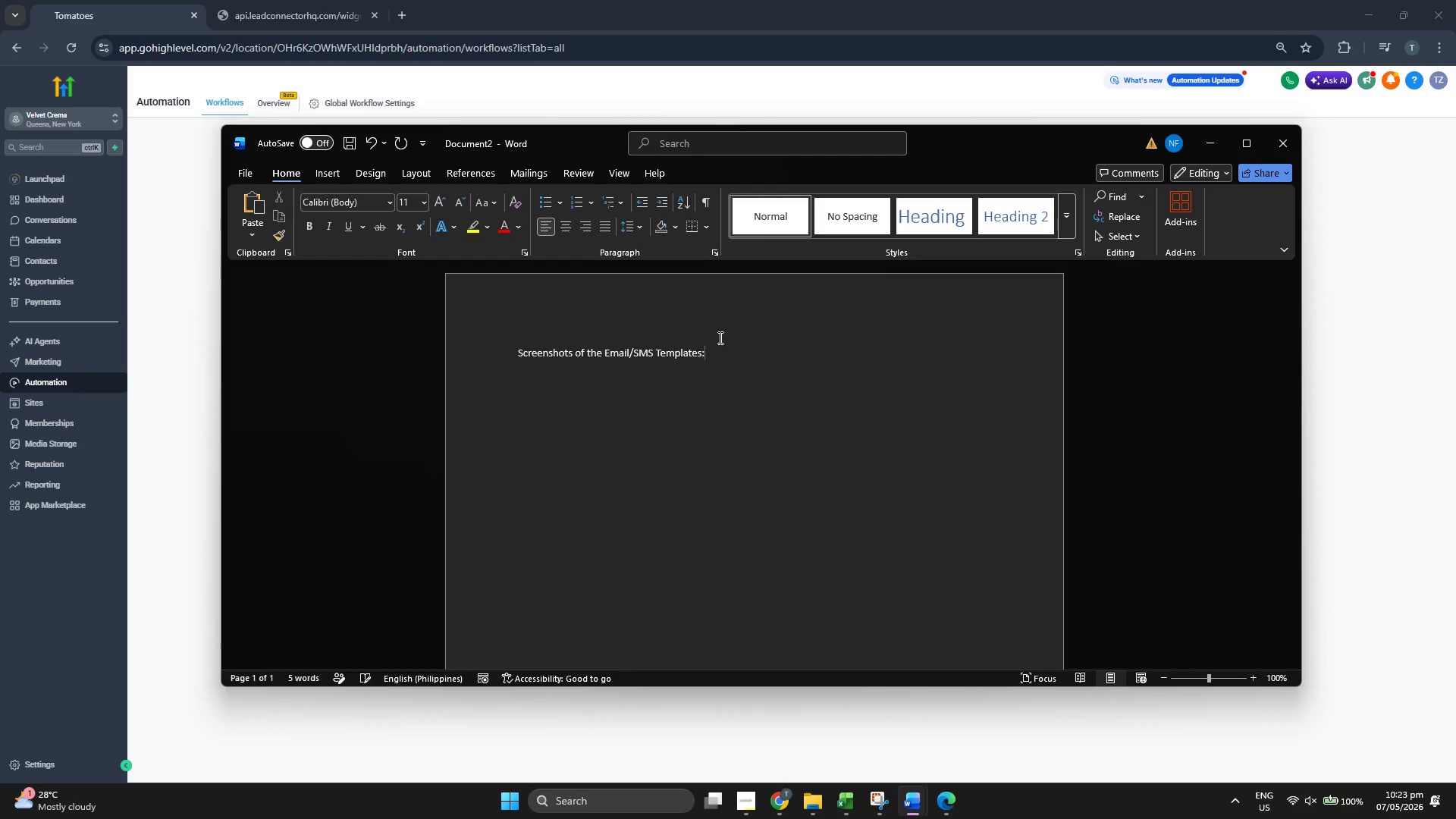 
double_click([664, 357])
 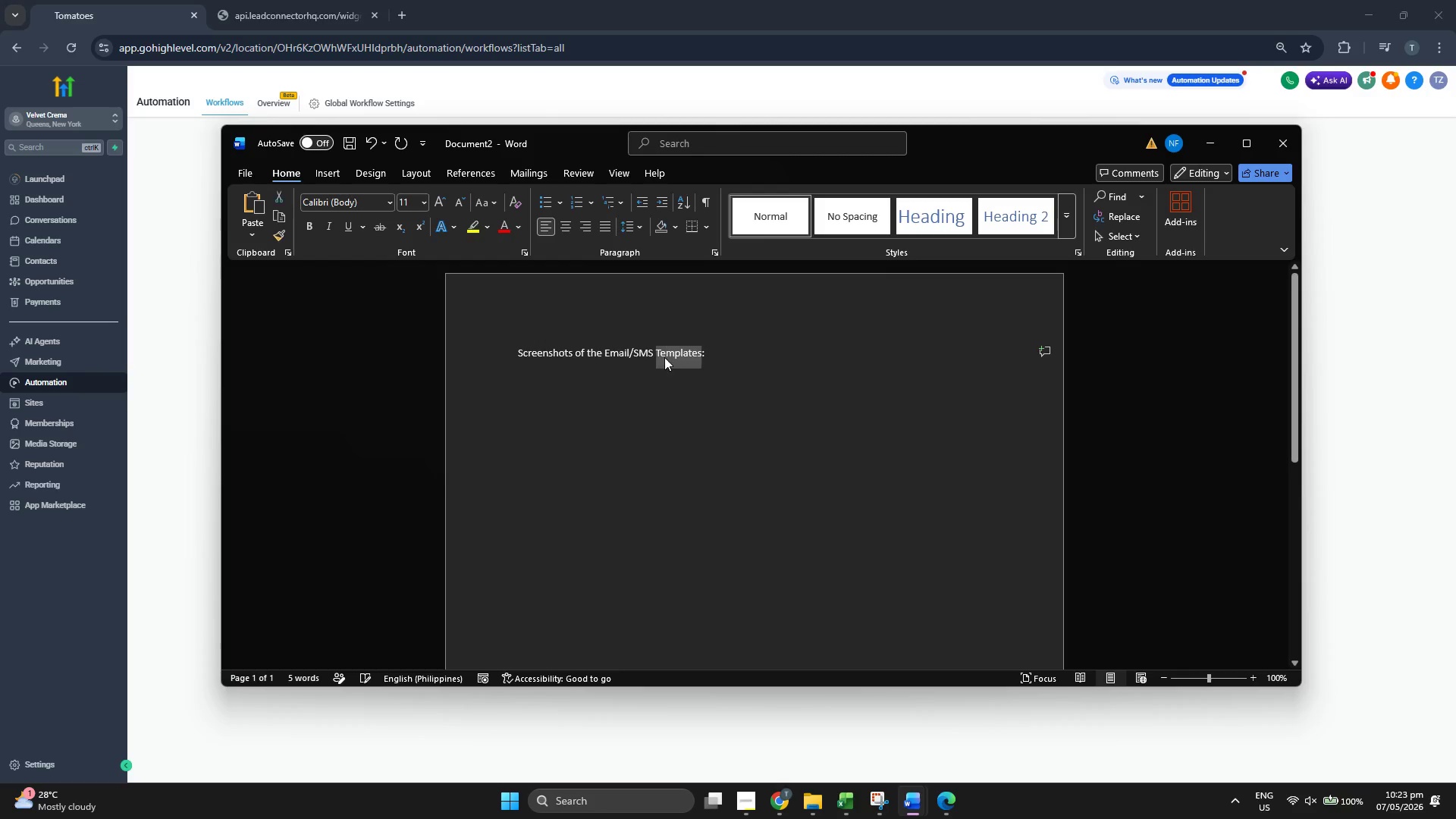 
triple_click([664, 357])
 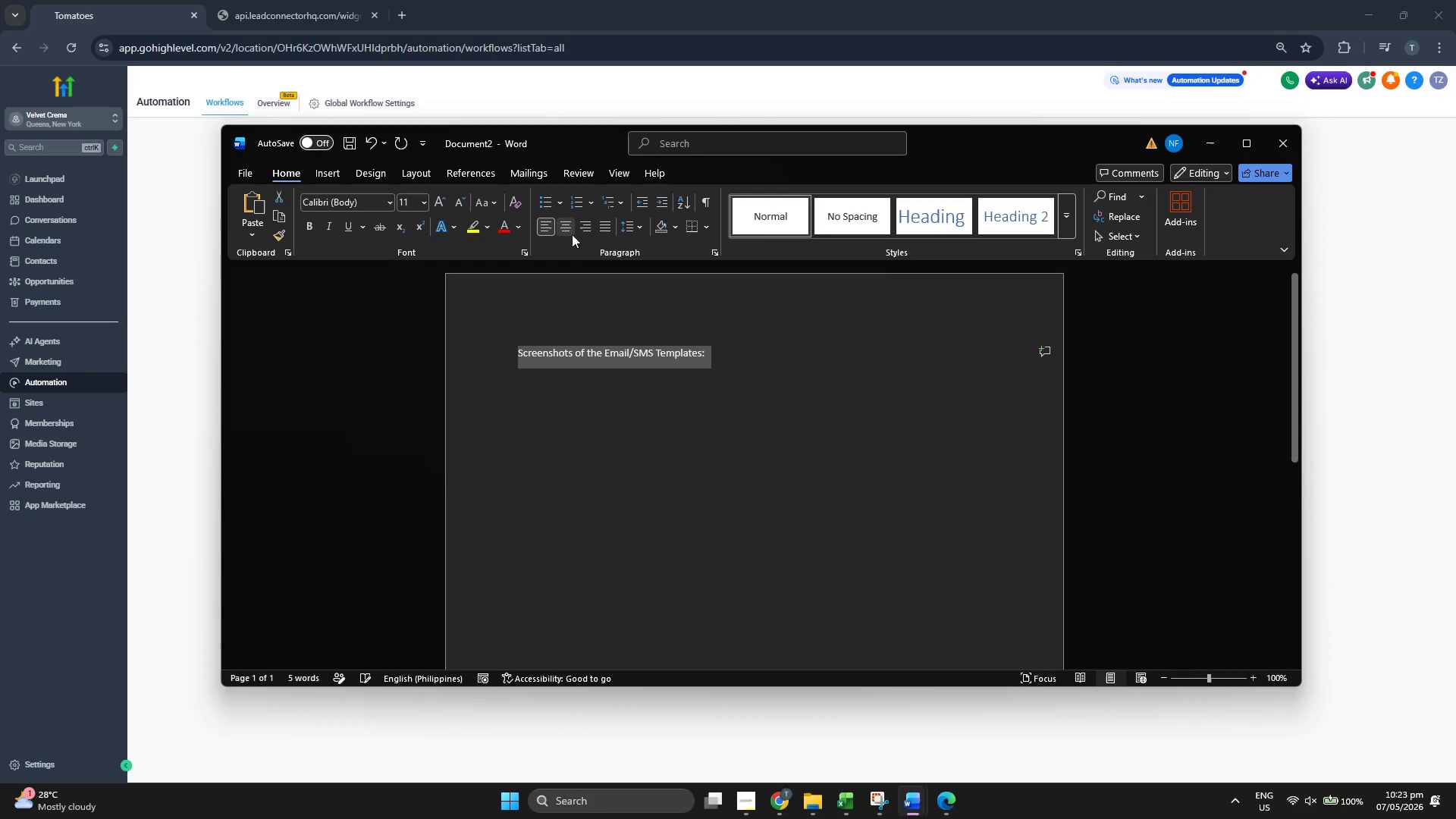 
left_click([563, 225])
 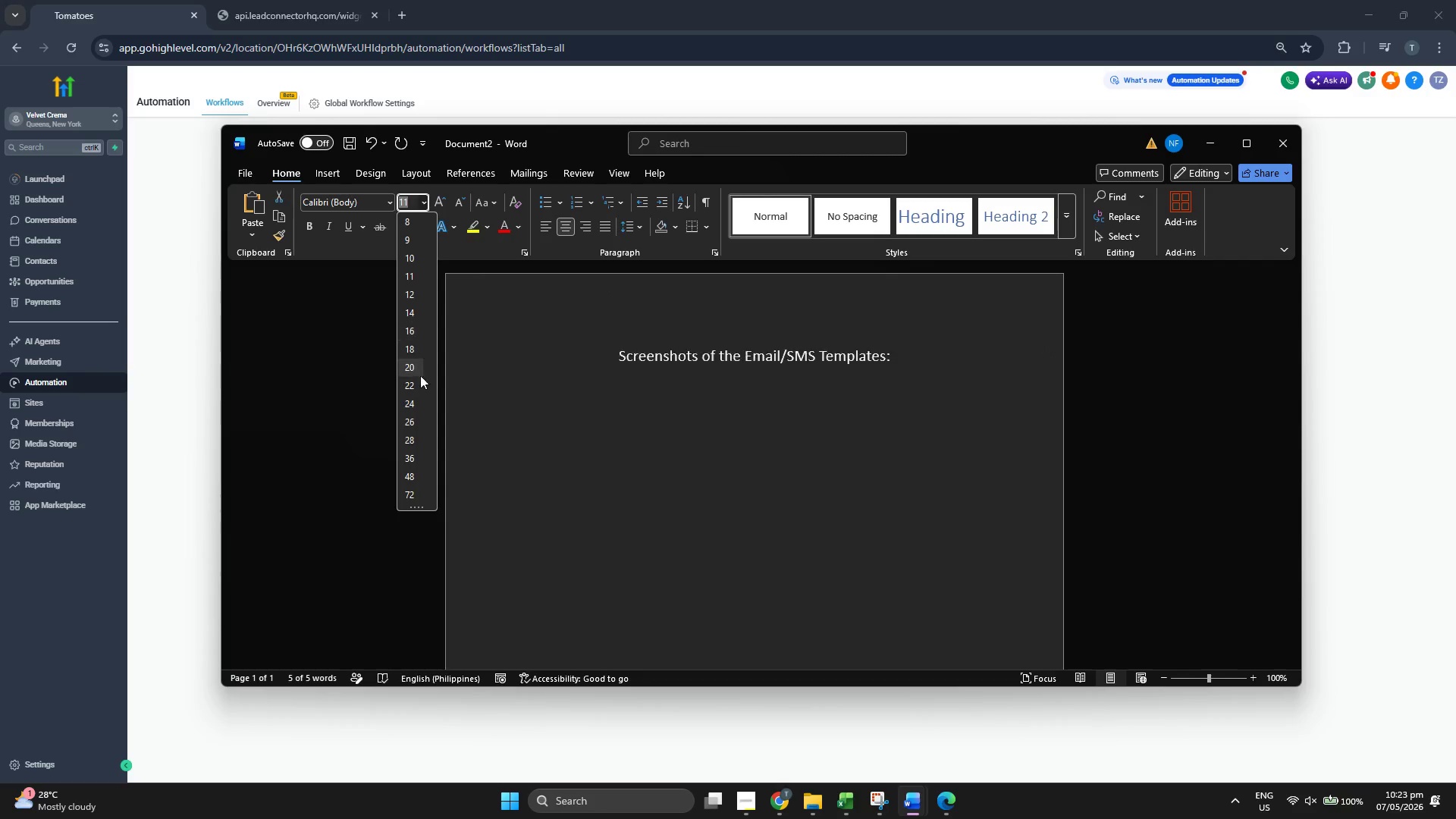 
left_click([415, 369])
 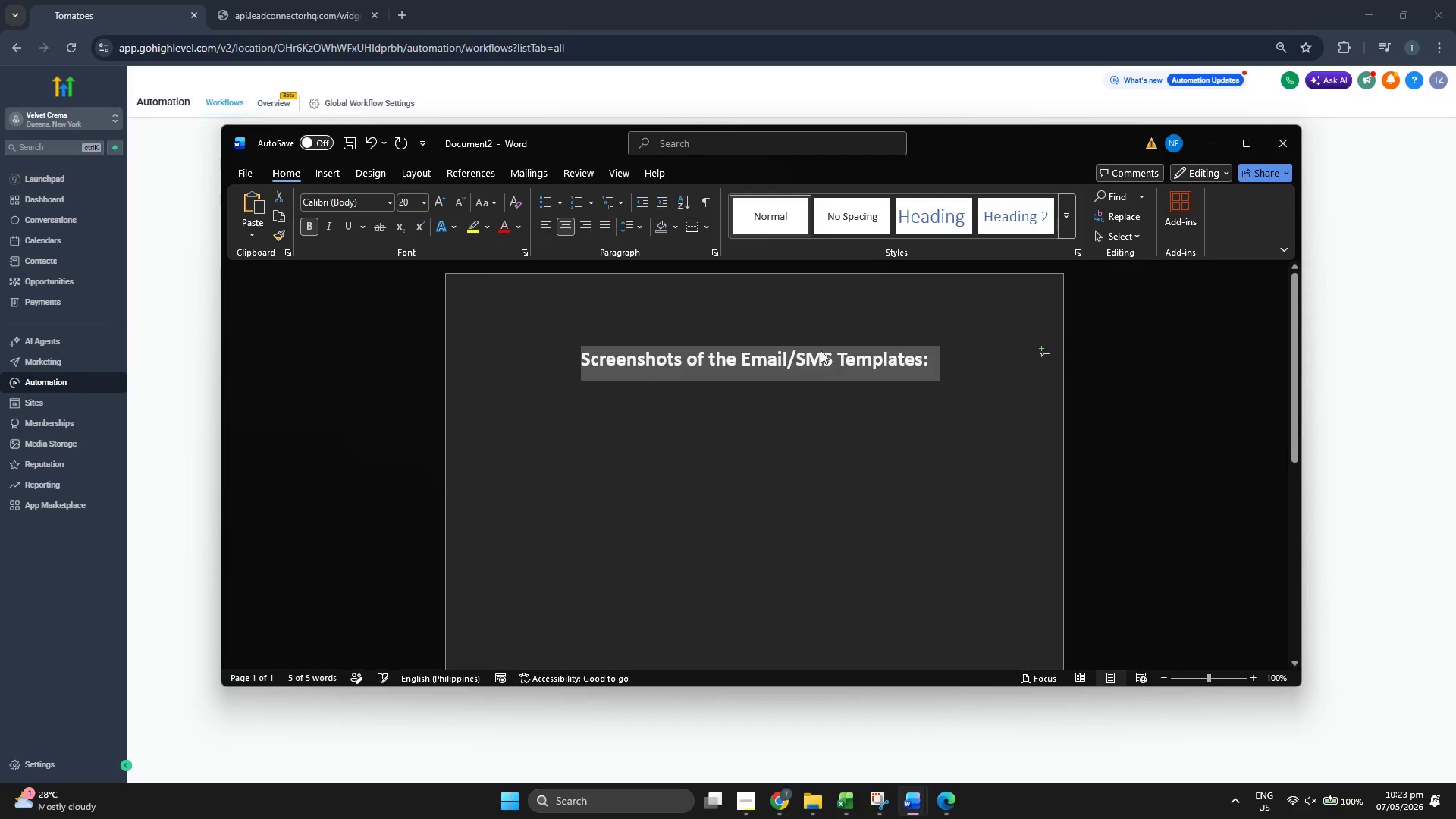 
left_click([935, 359])
 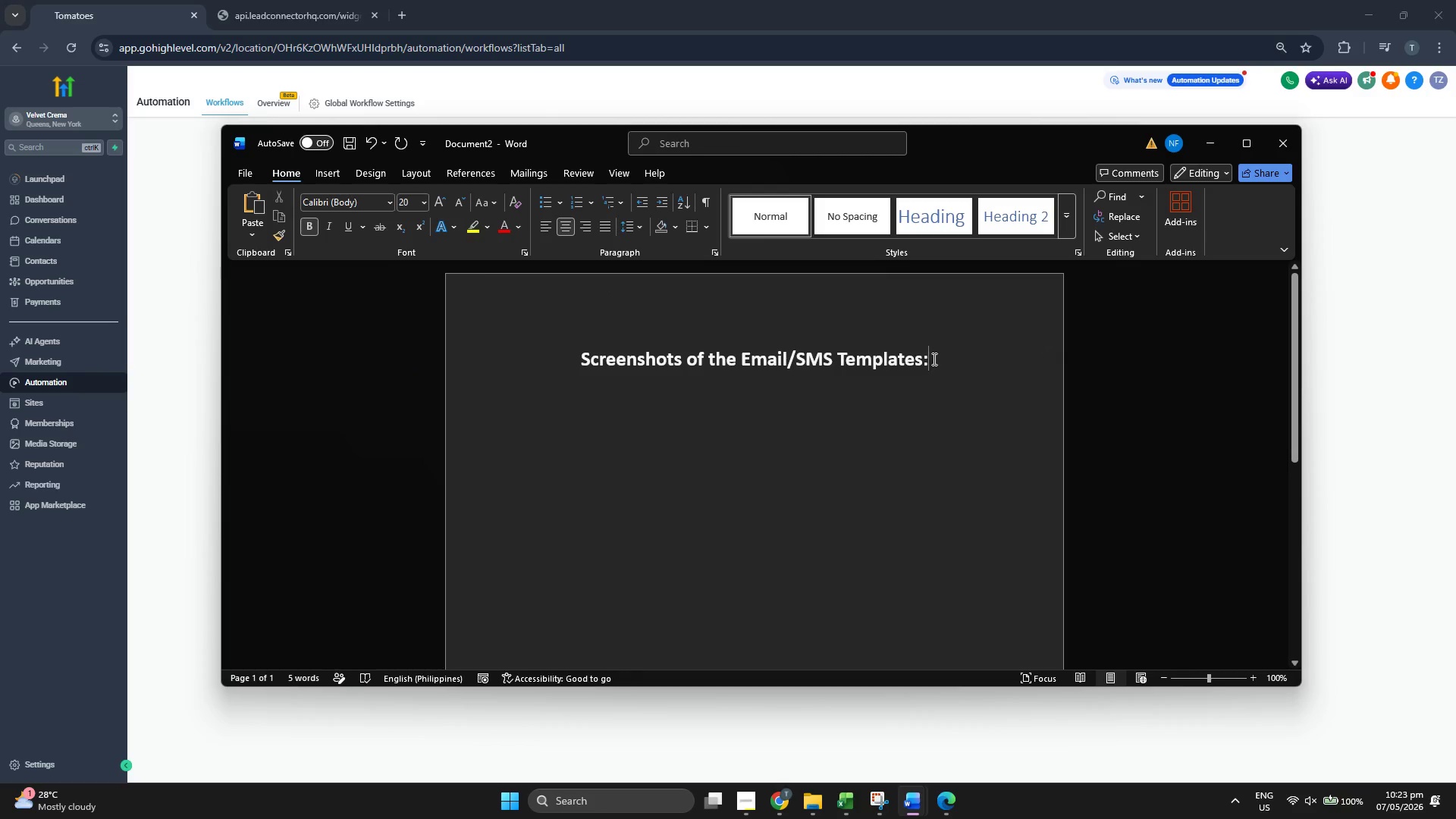 
key(Enter)
 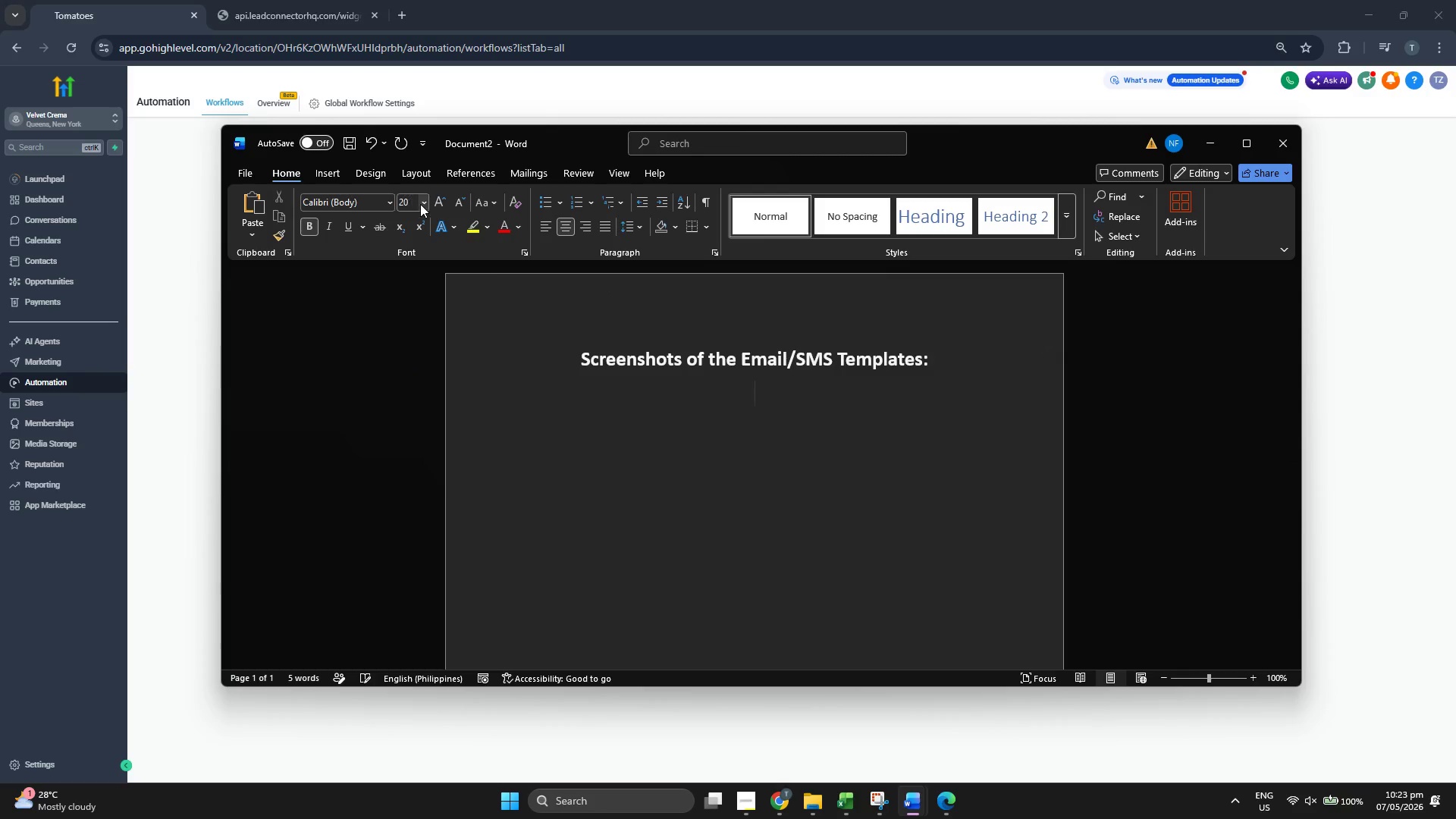 
left_click([423, 205])
 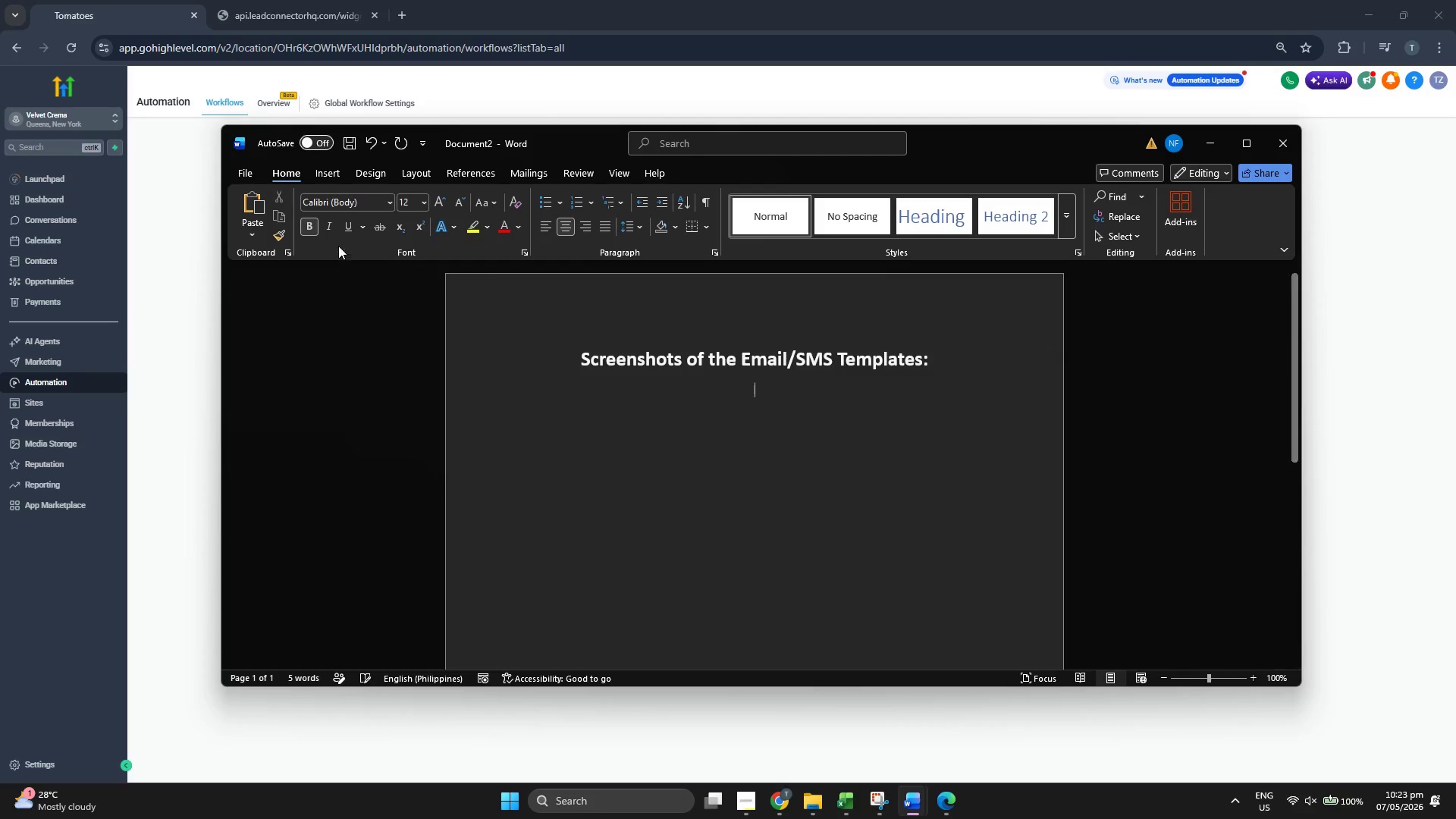 
left_click([315, 224])
 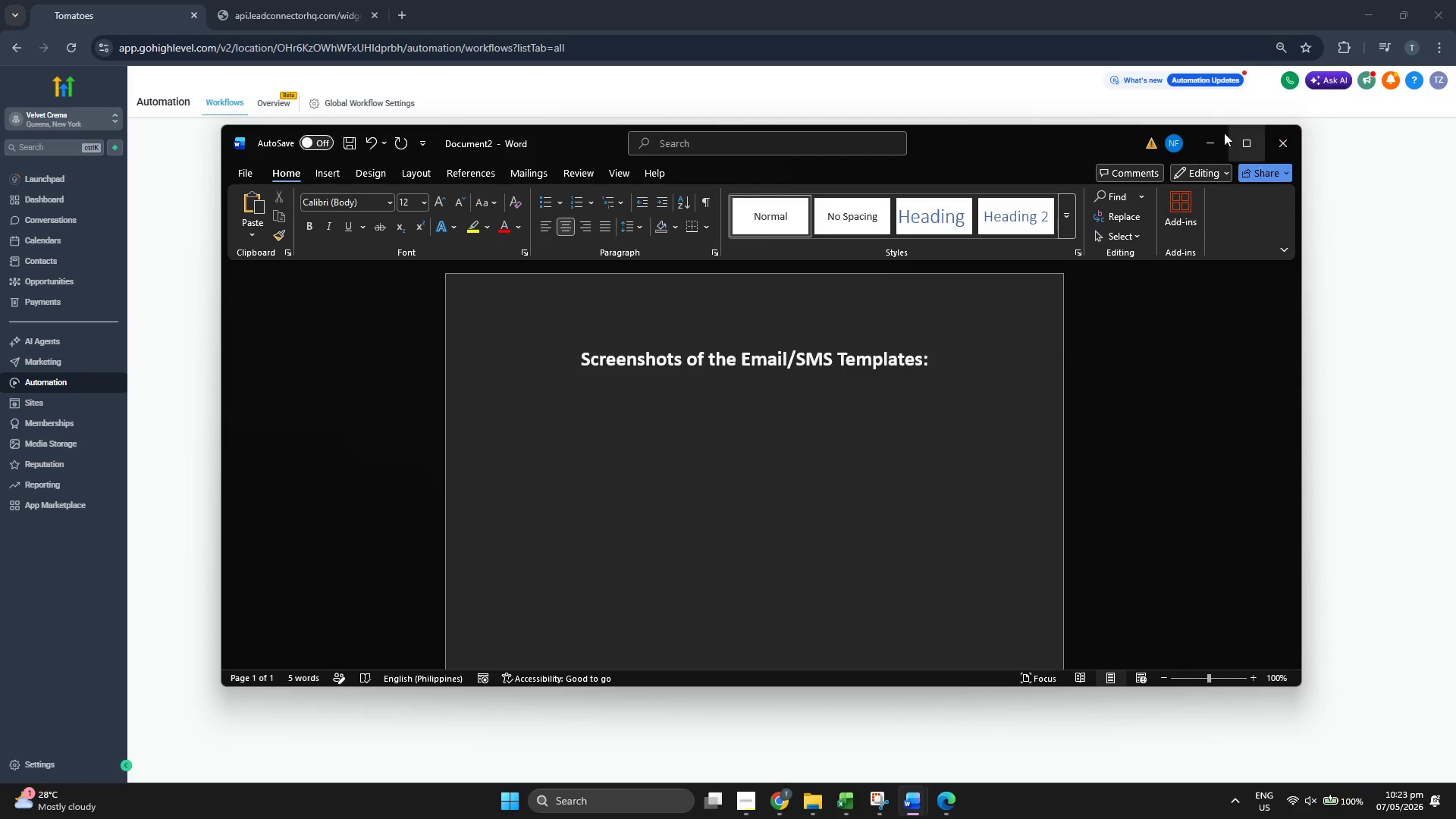 
left_click([1185, 137])
 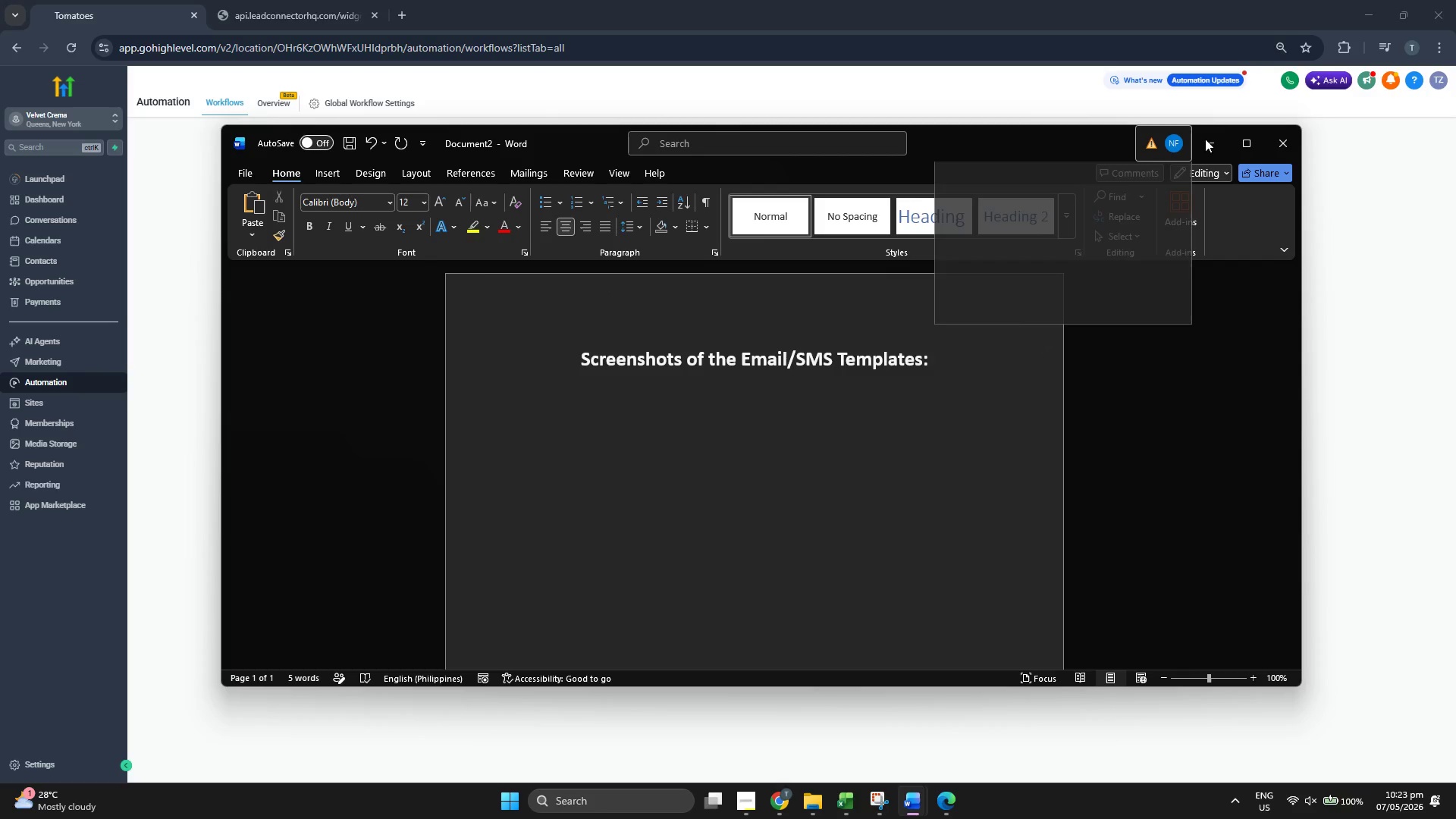 
left_click([1210, 139])
 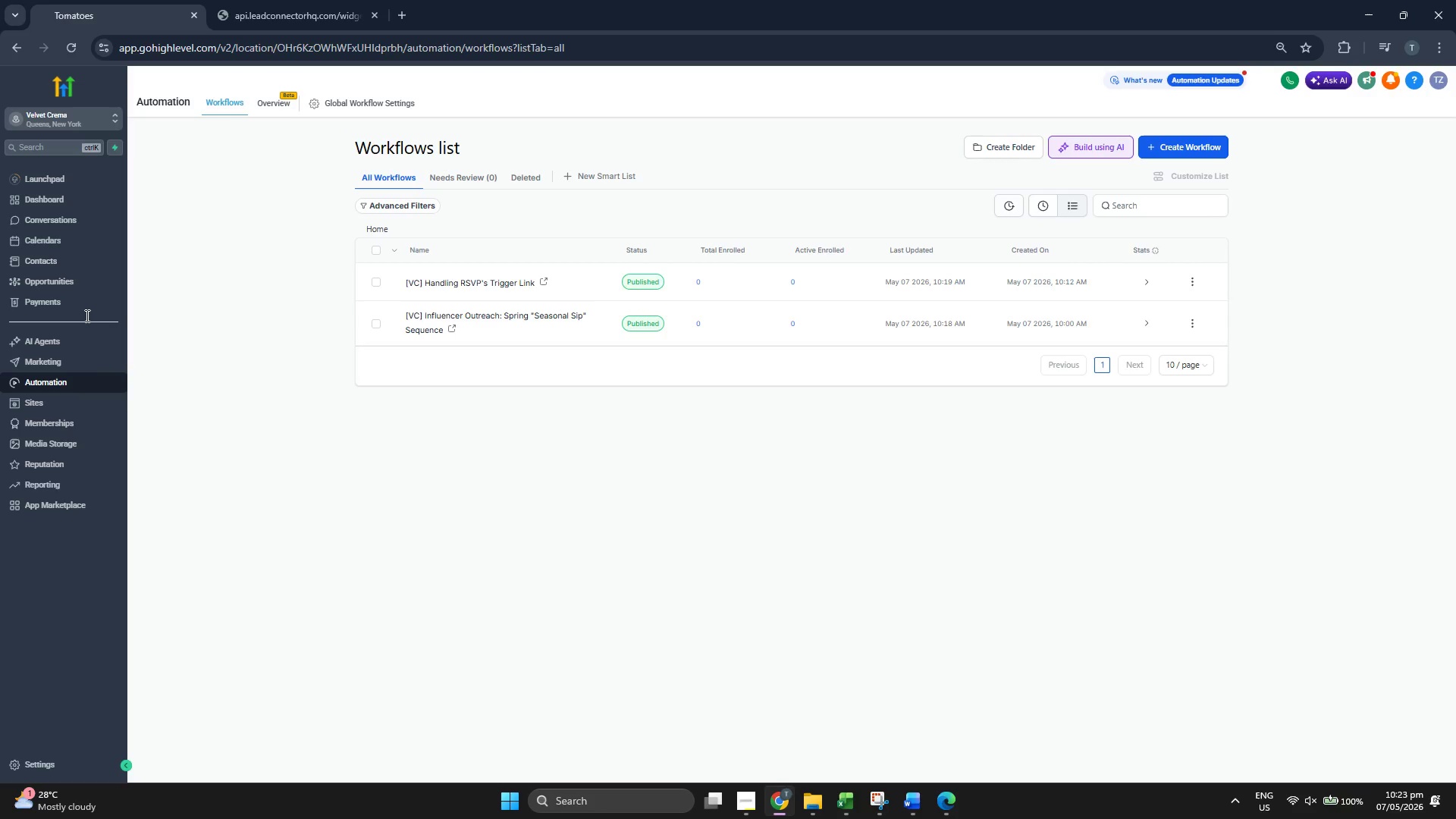 
left_click([86, 360])
 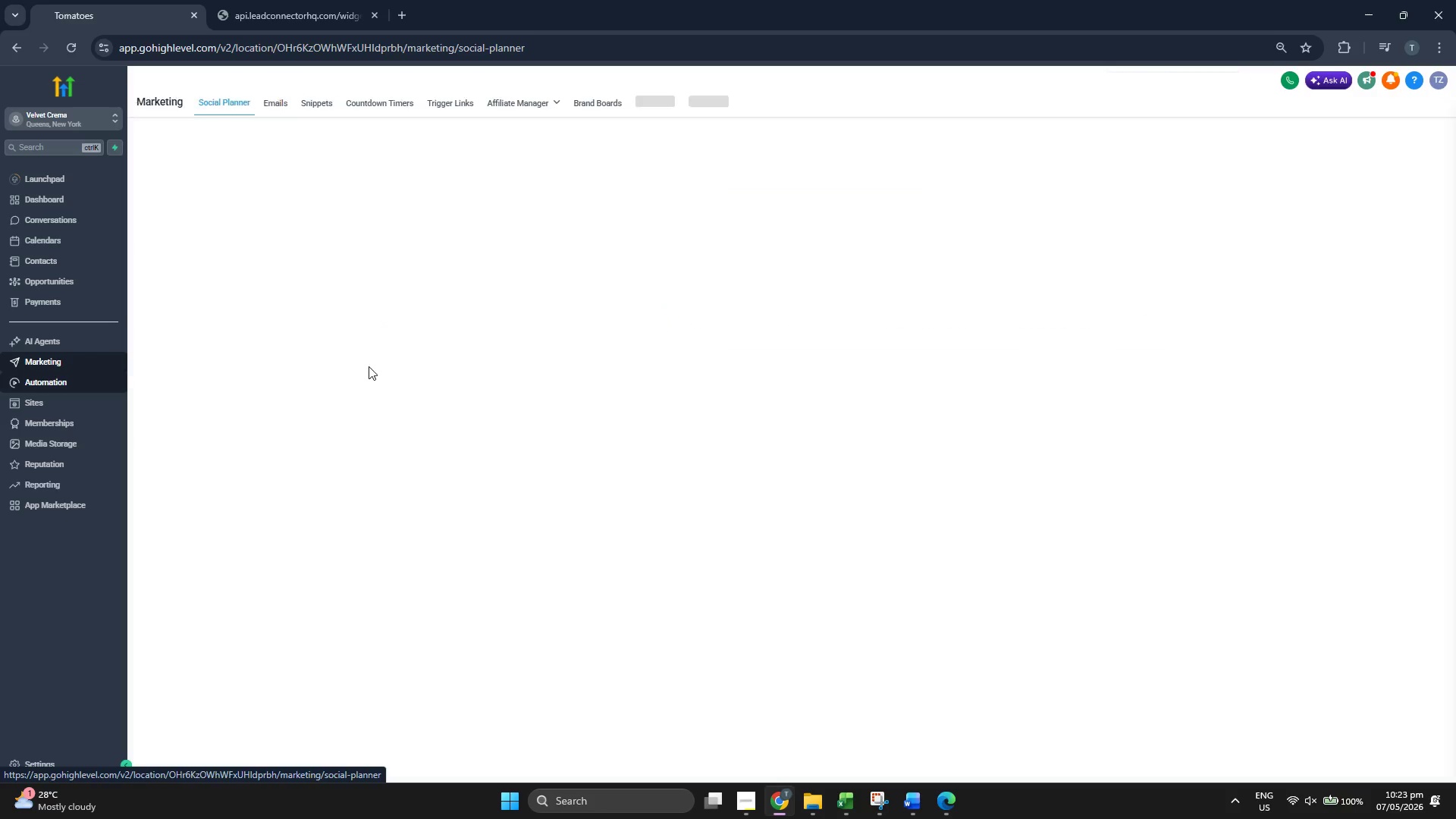 
mouse_move([447, 348])
 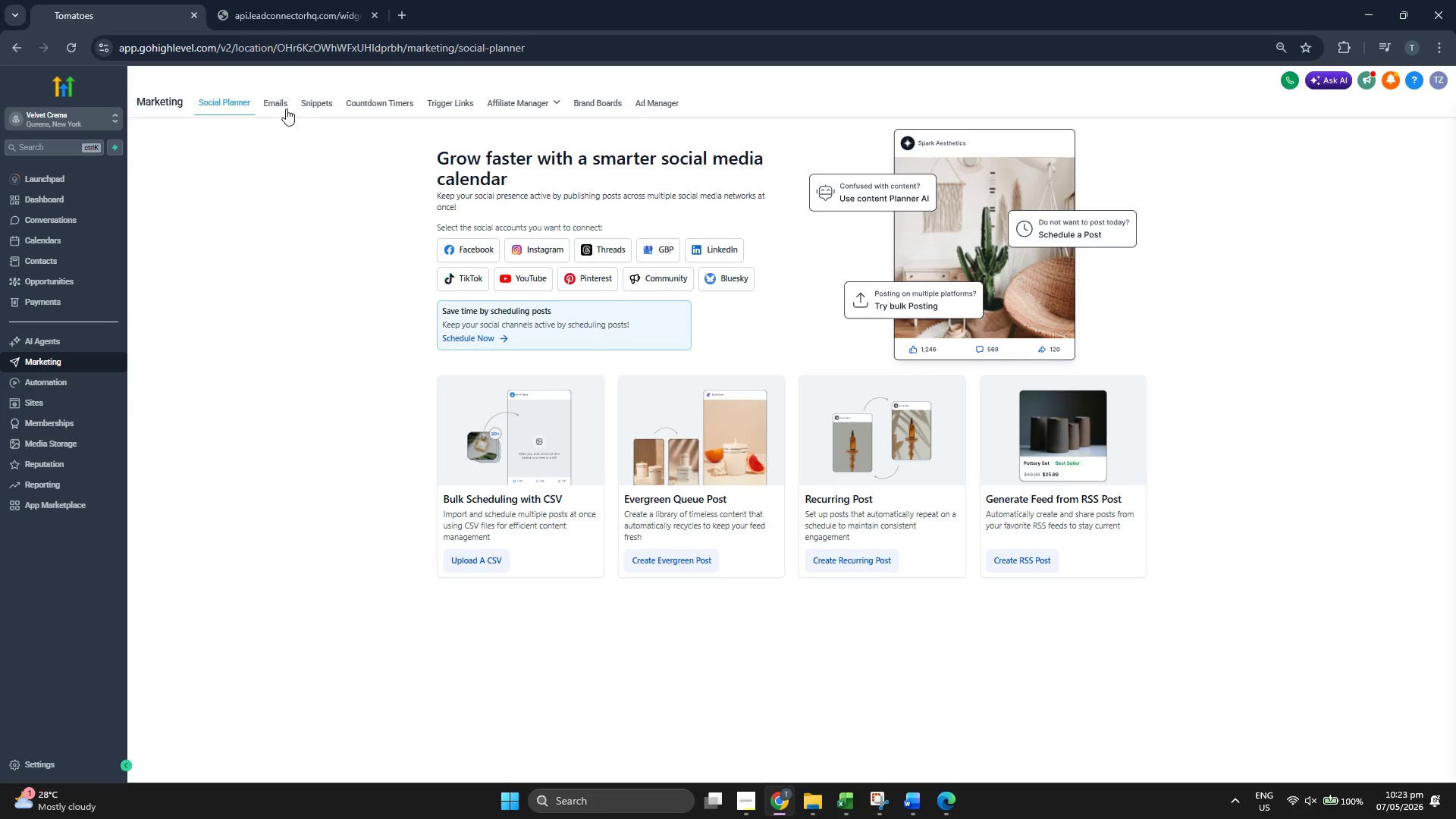 
left_click([279, 102])
 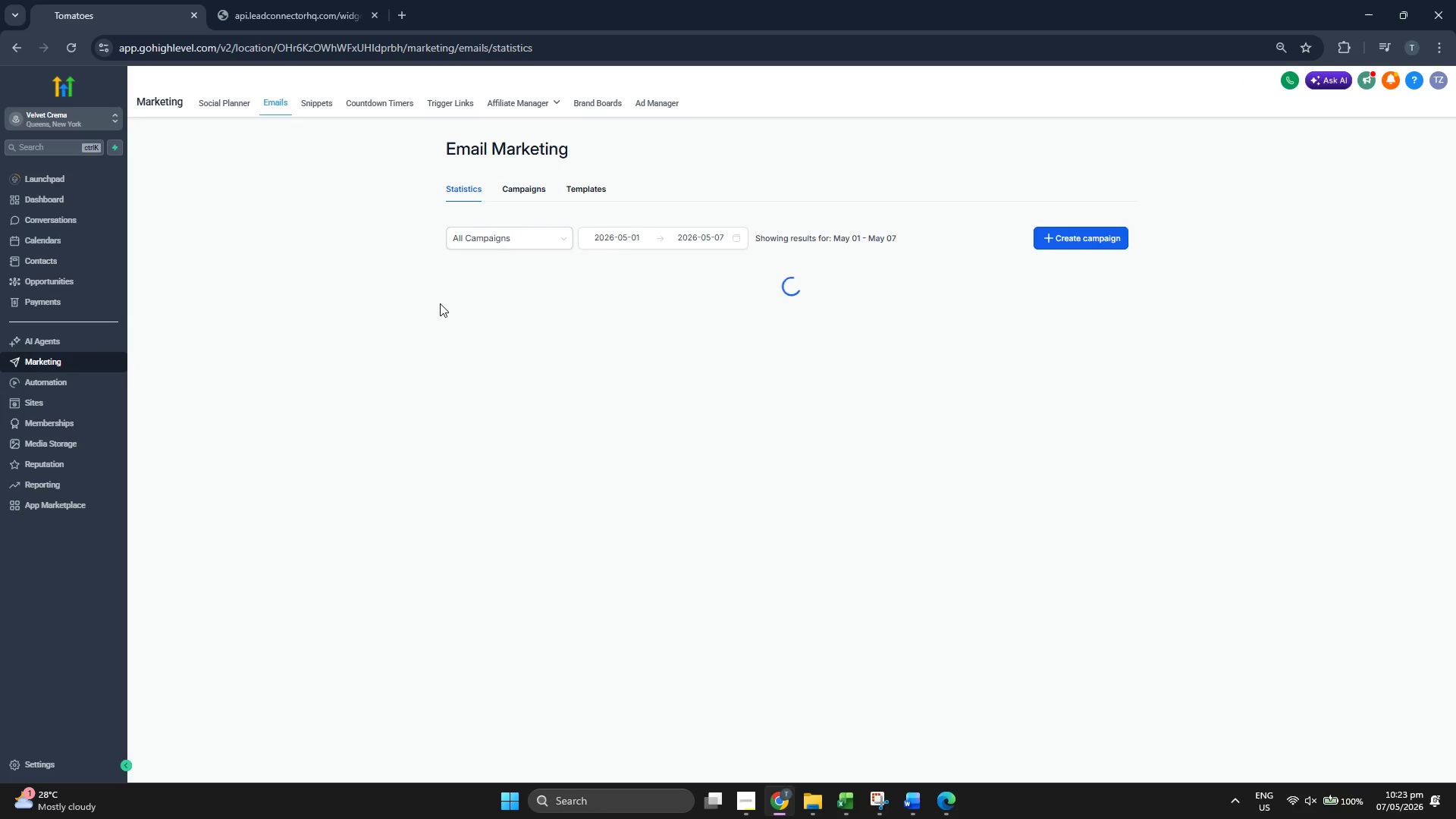 
left_click([560, 191])
 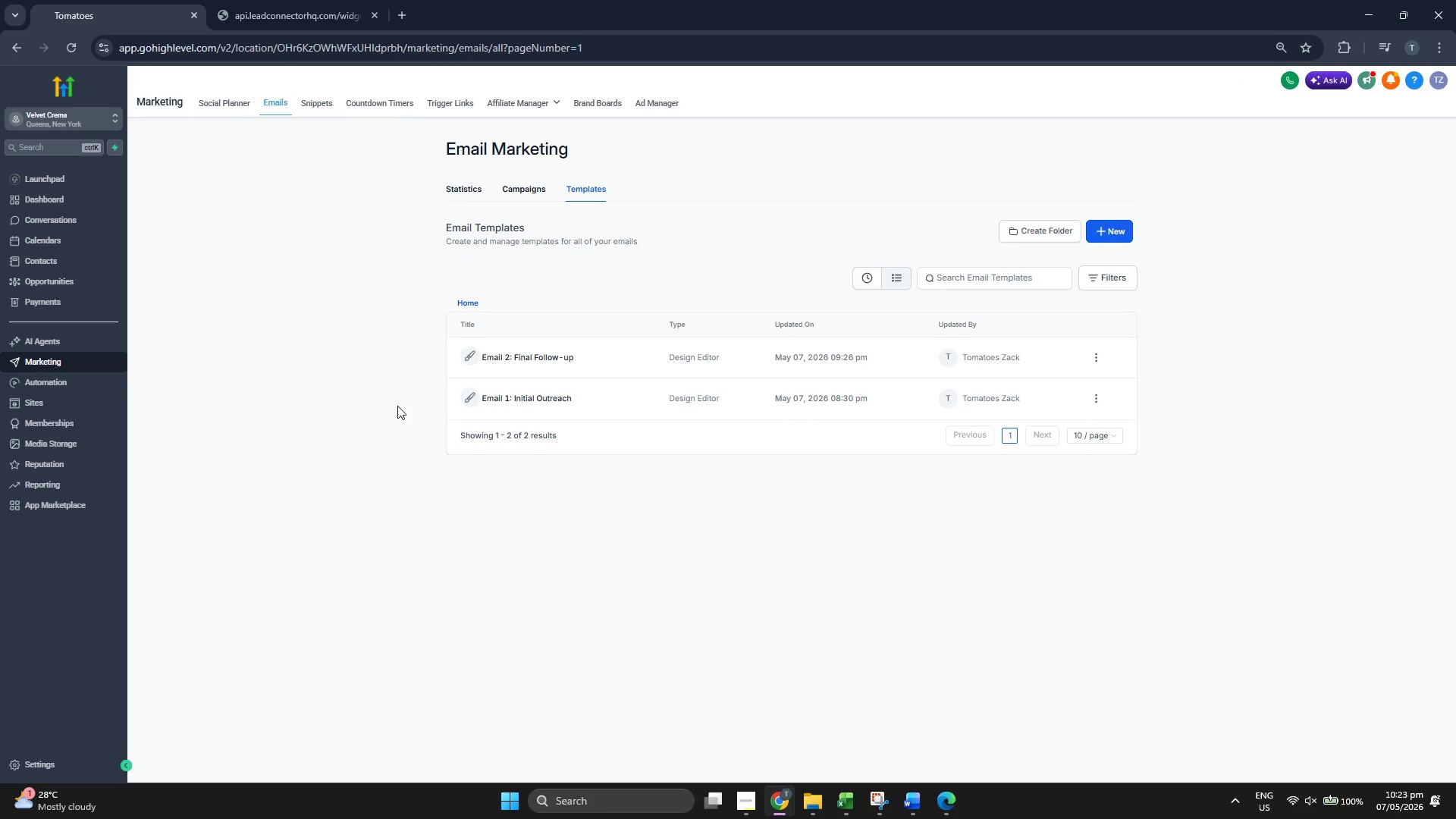 
left_click([510, 403])
 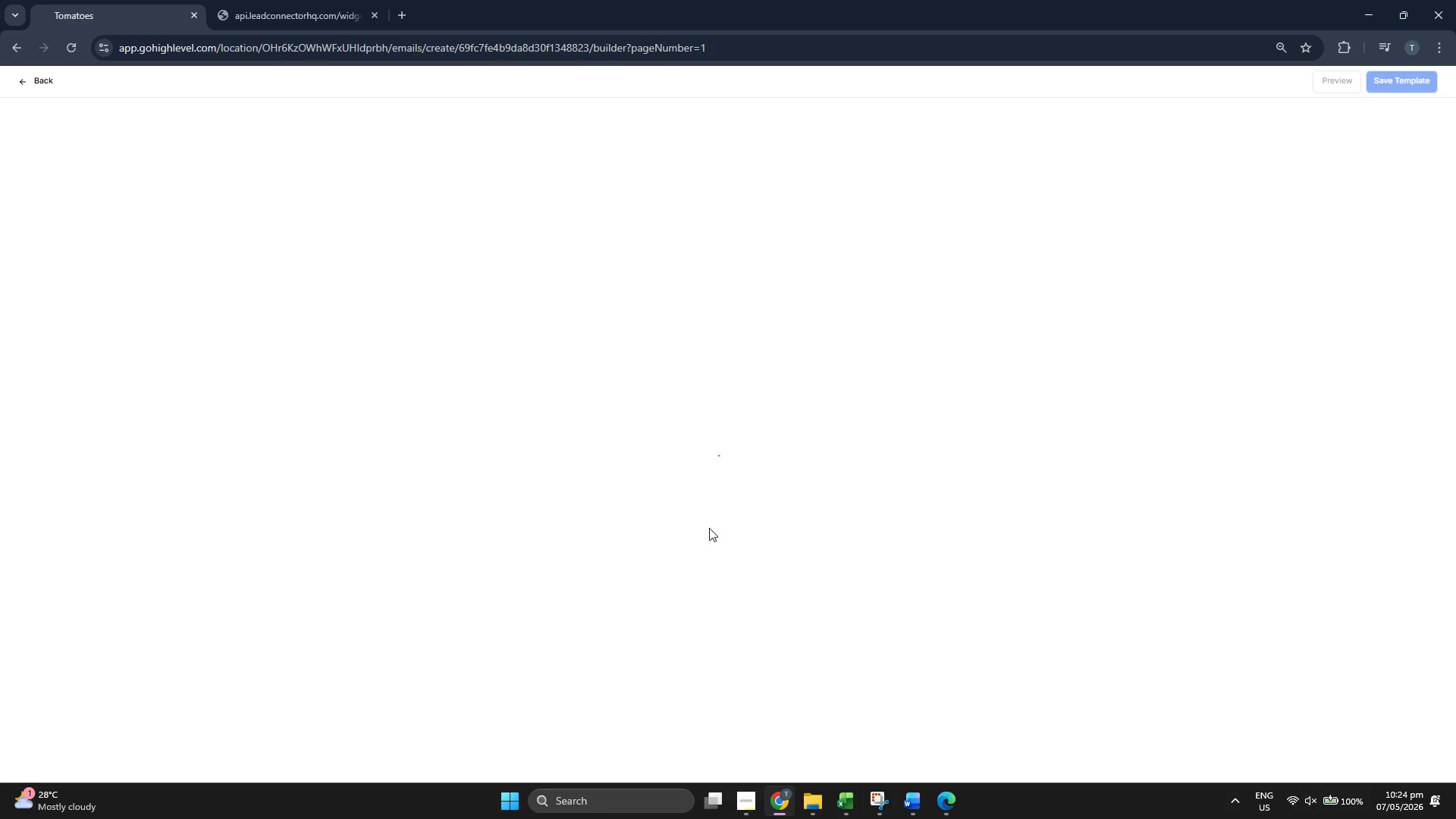 
wait(8.61)
 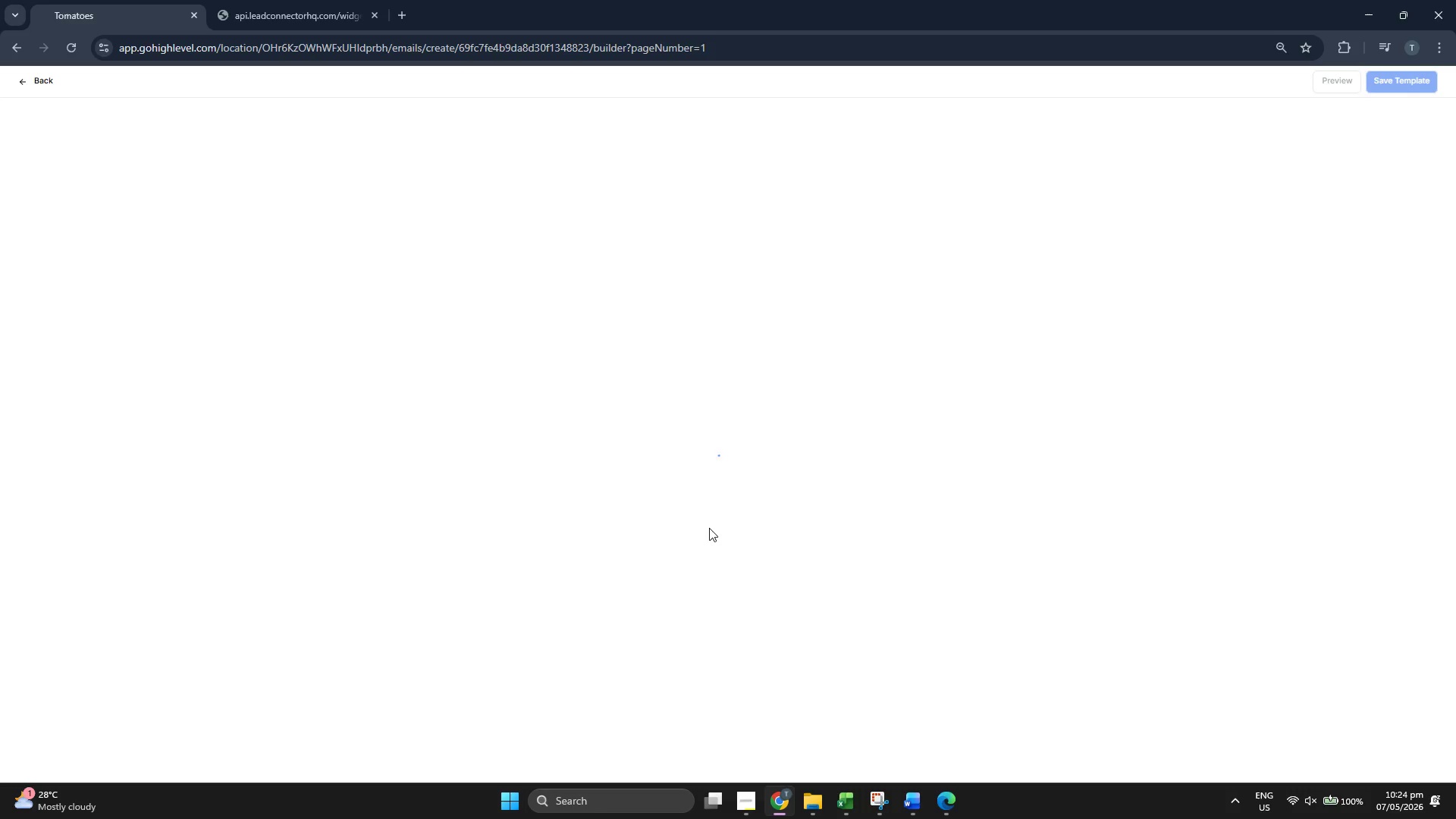 
left_click([879, 794])
 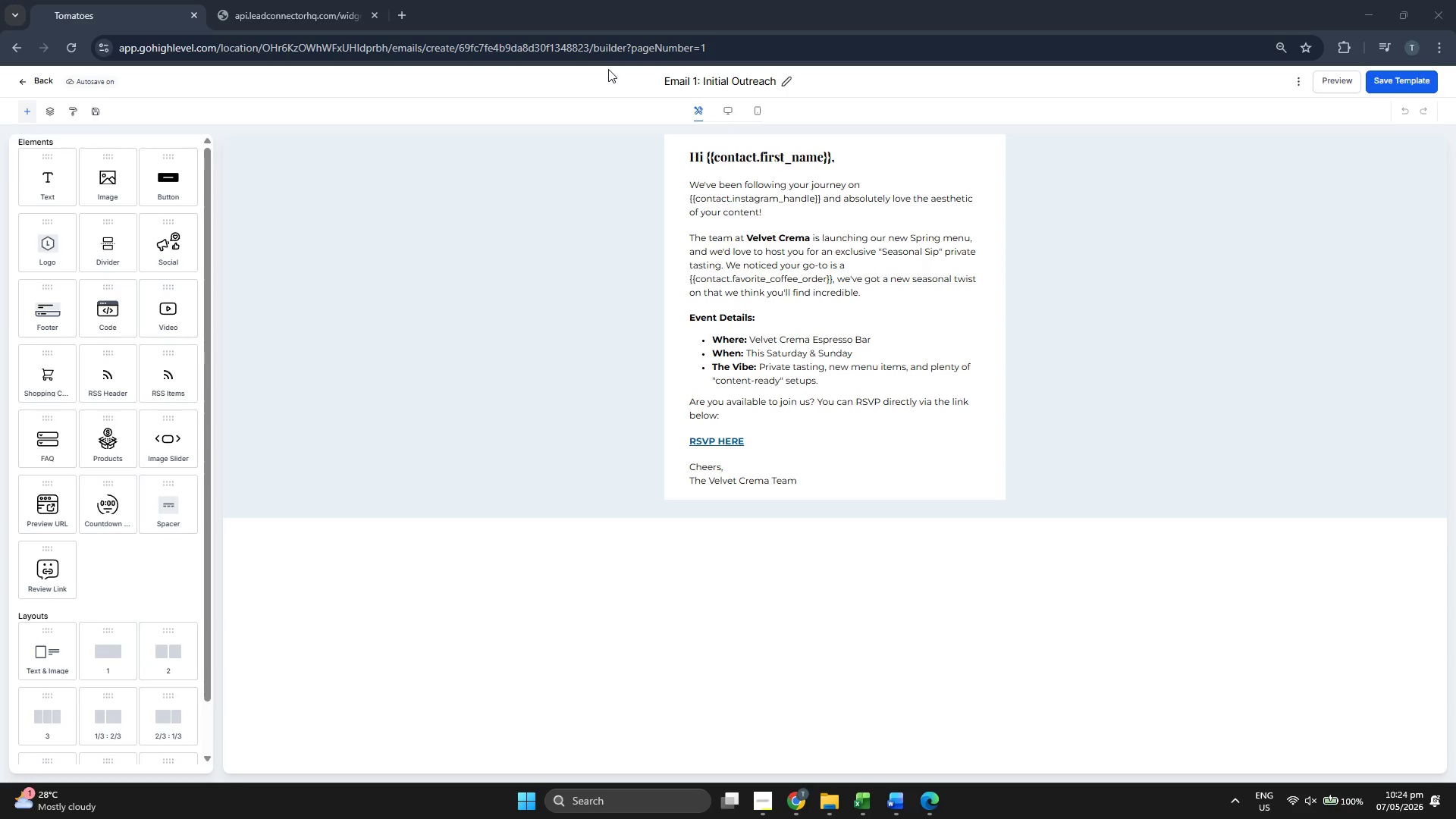 
left_click_drag(start_coordinate=[604, 68], to_coordinate=[1054, 561])
 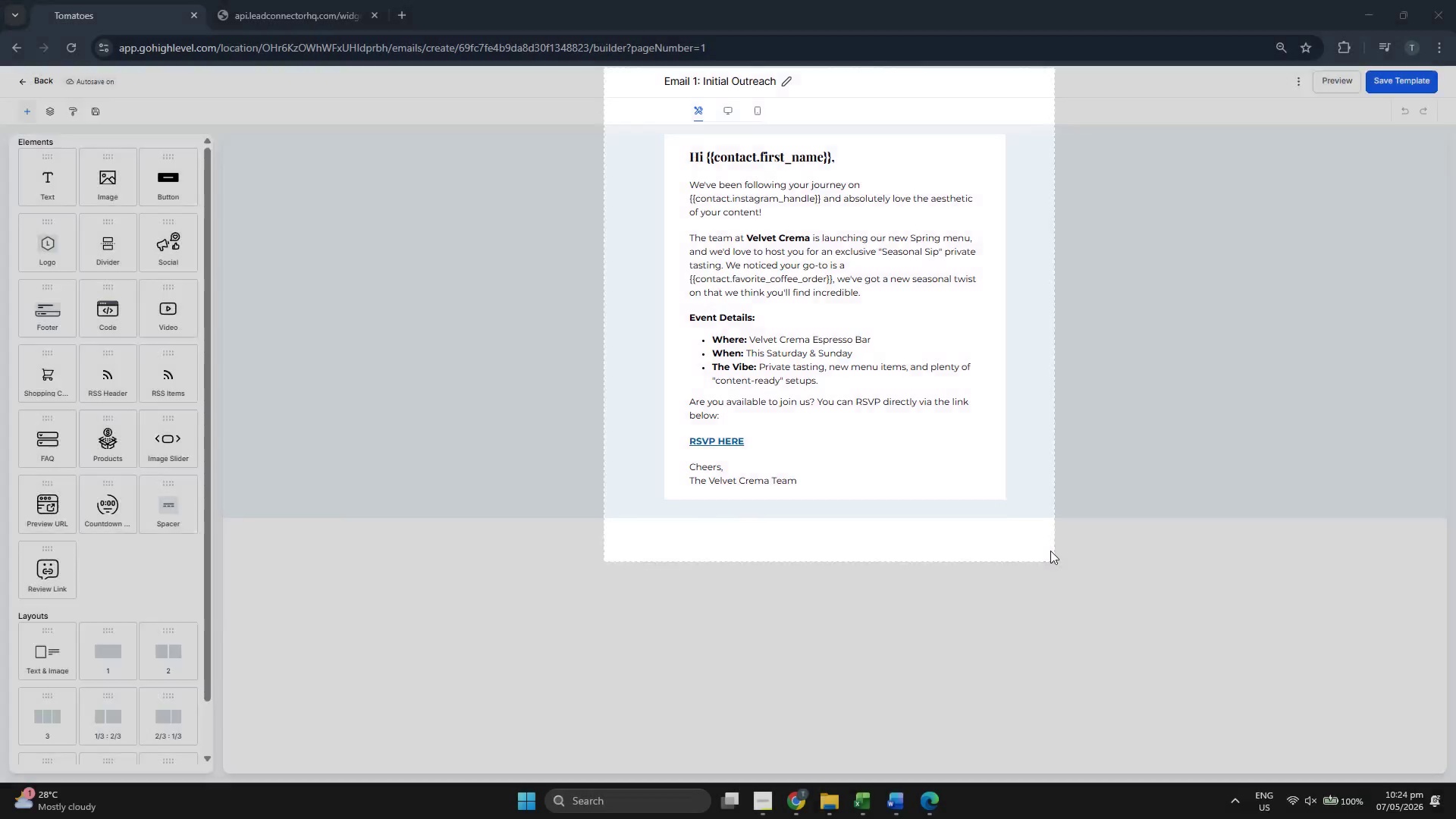 
mouse_move([1072, 569])
 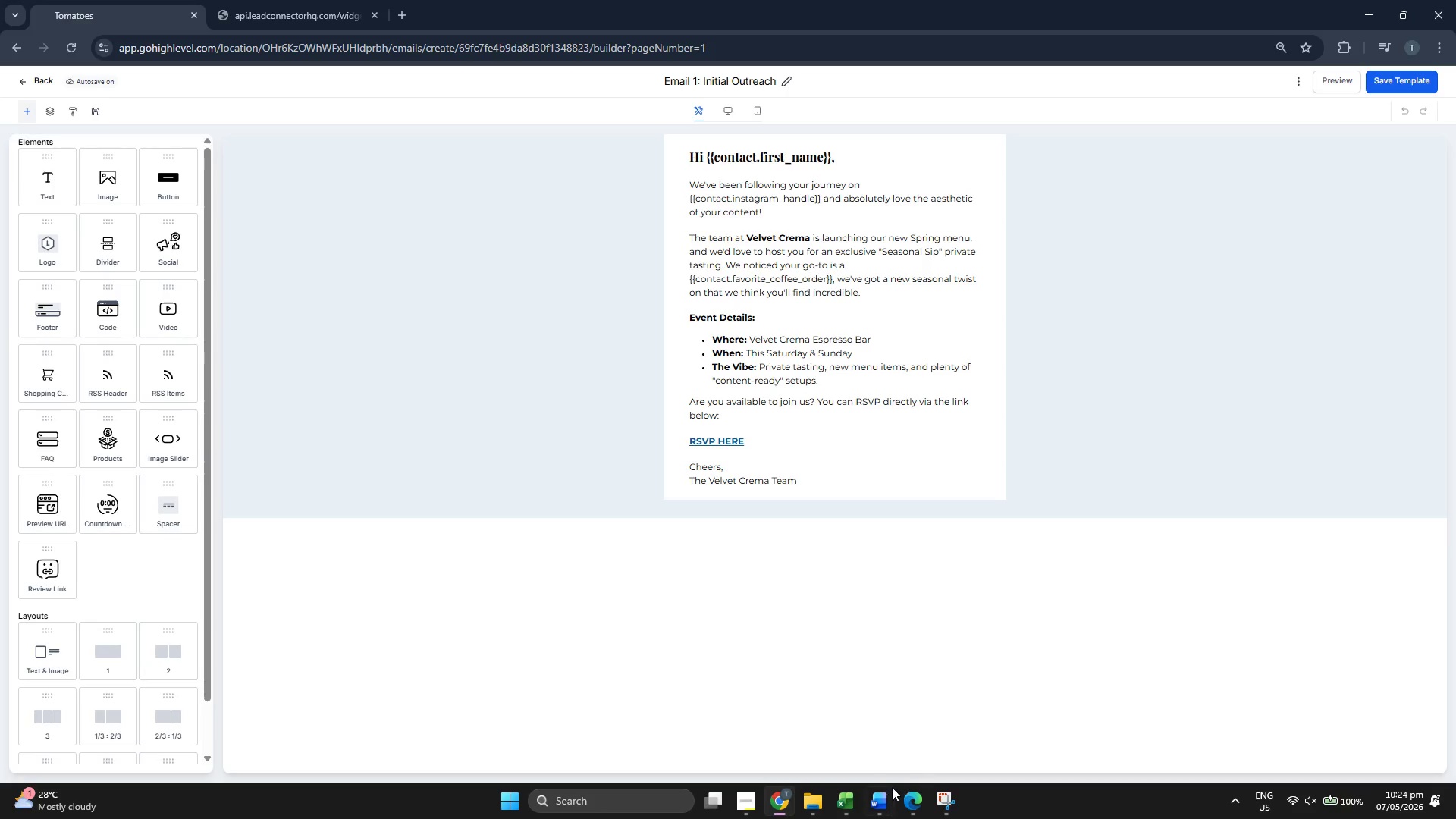 
left_click([884, 799])
 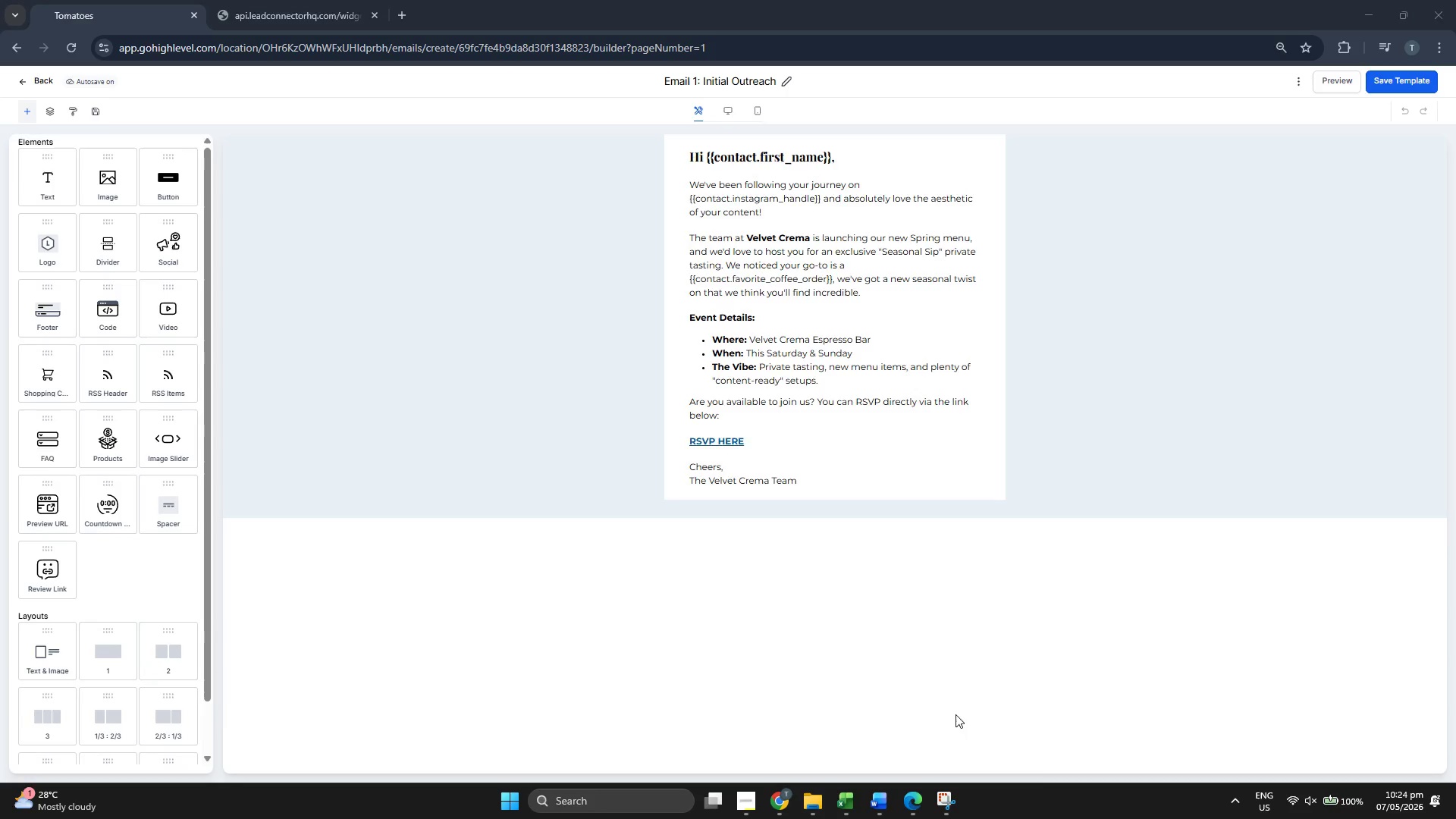 
key(Control+V)
 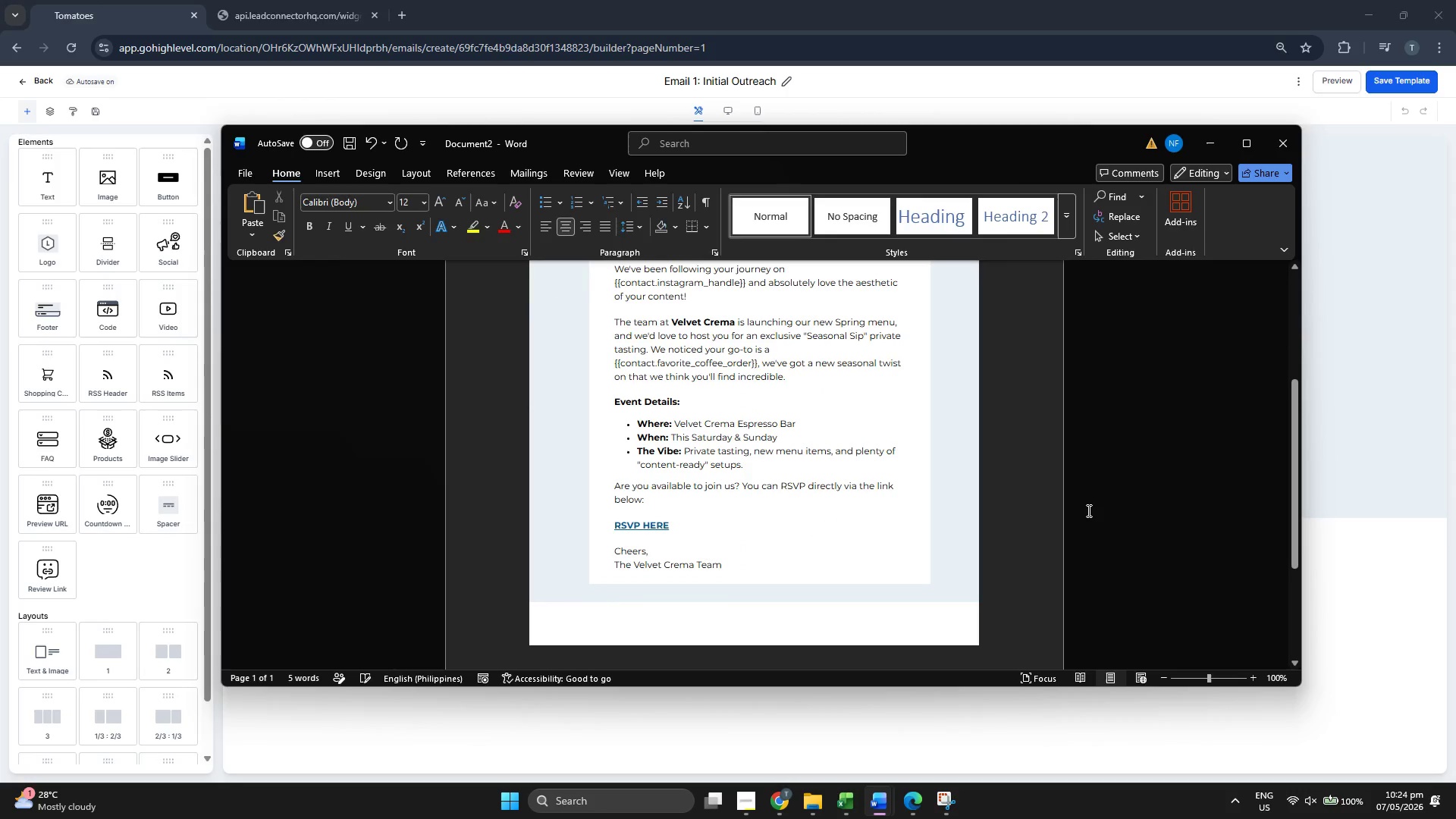 
key(Enter)
 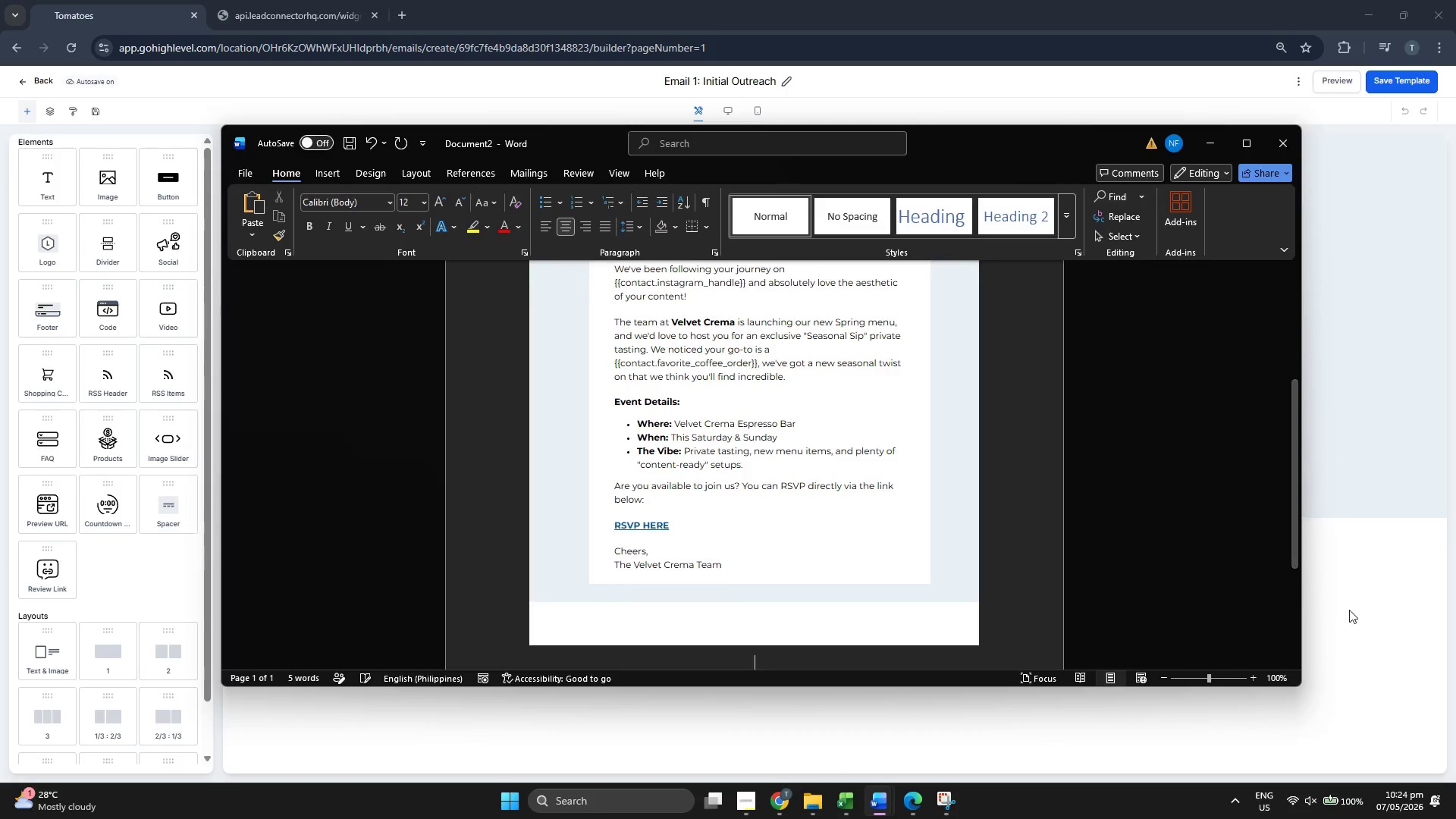 
left_click([1357, 610])
 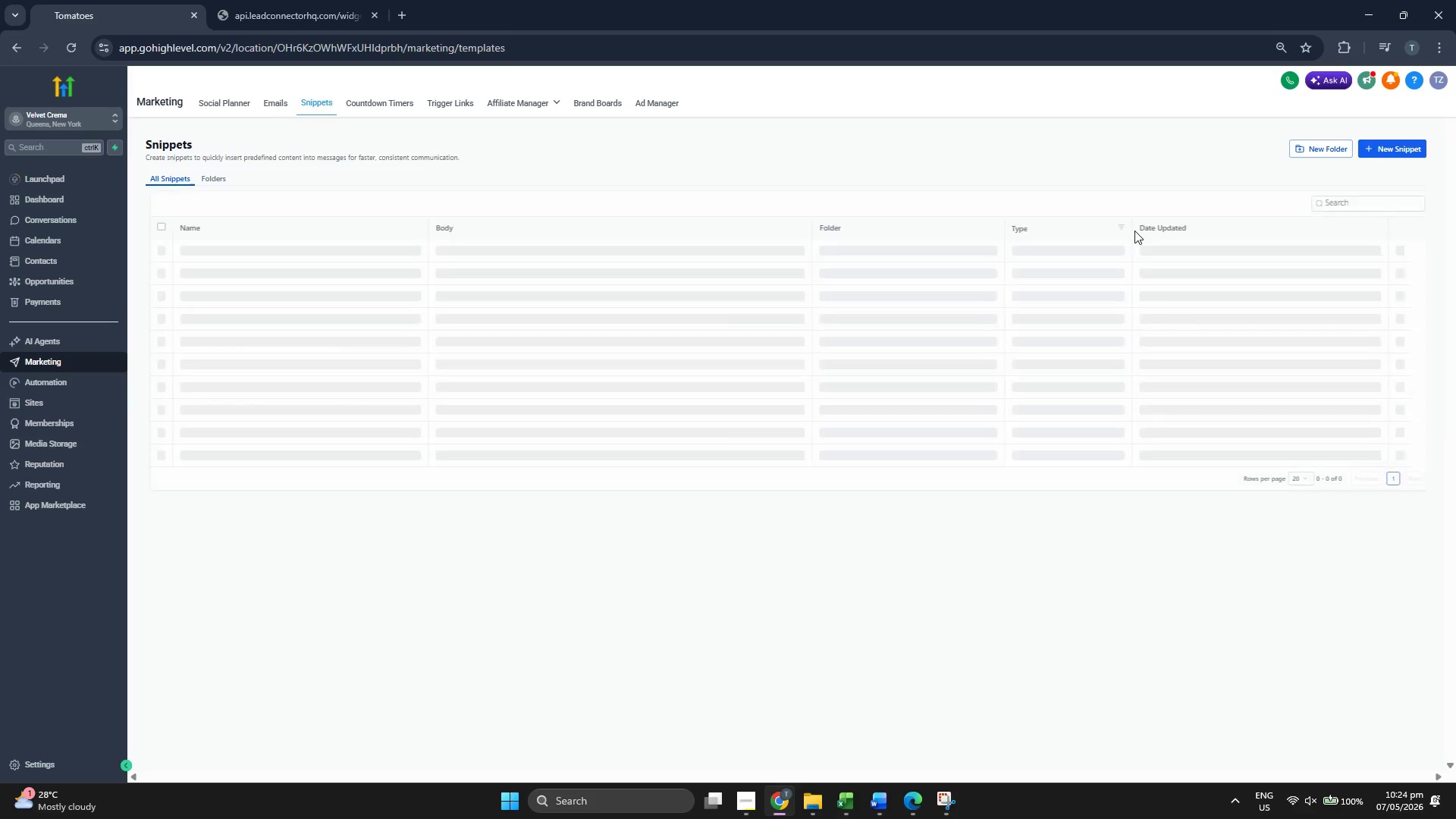 
wait(6.06)
 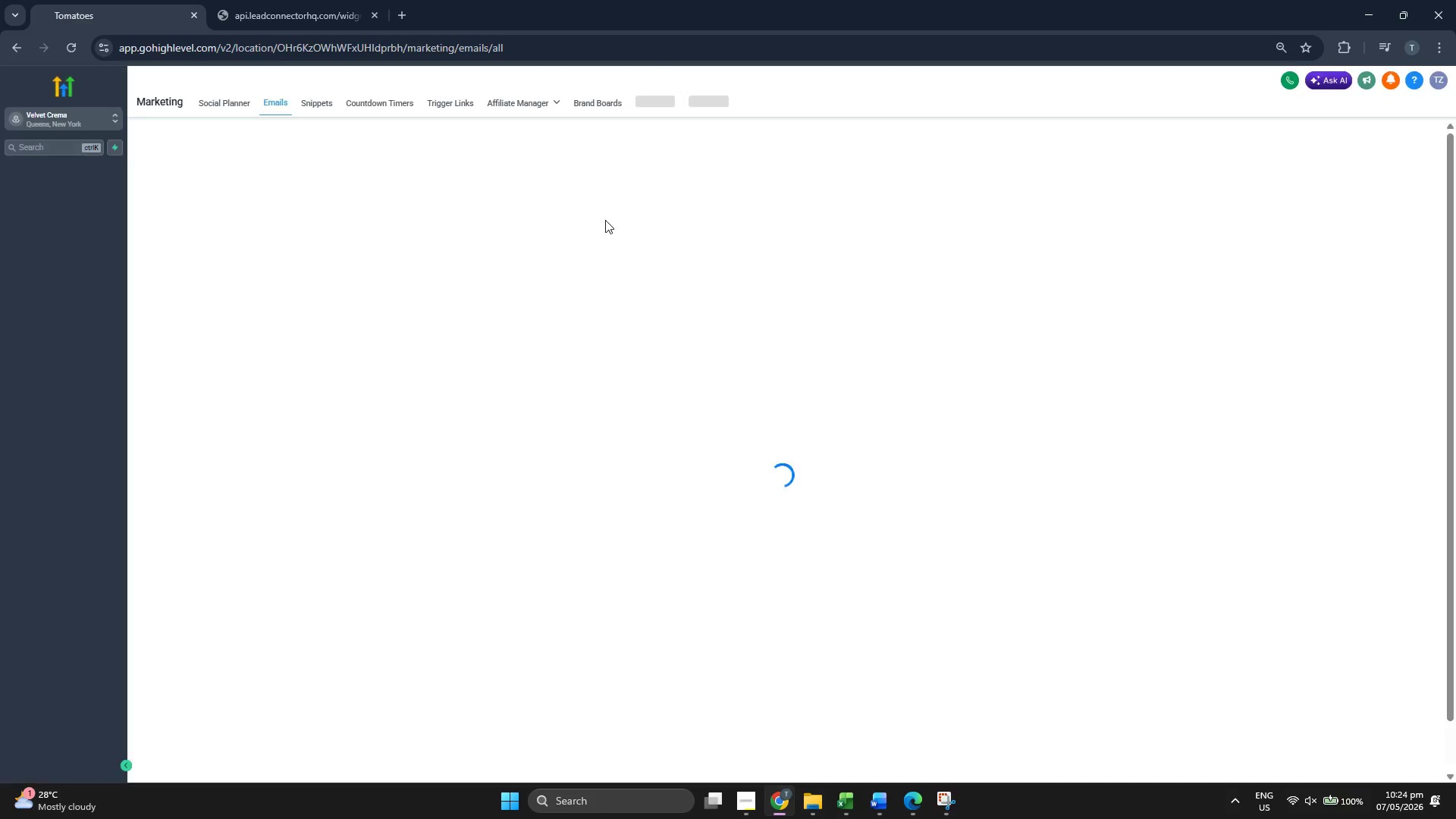 
left_click([1397, 248])
 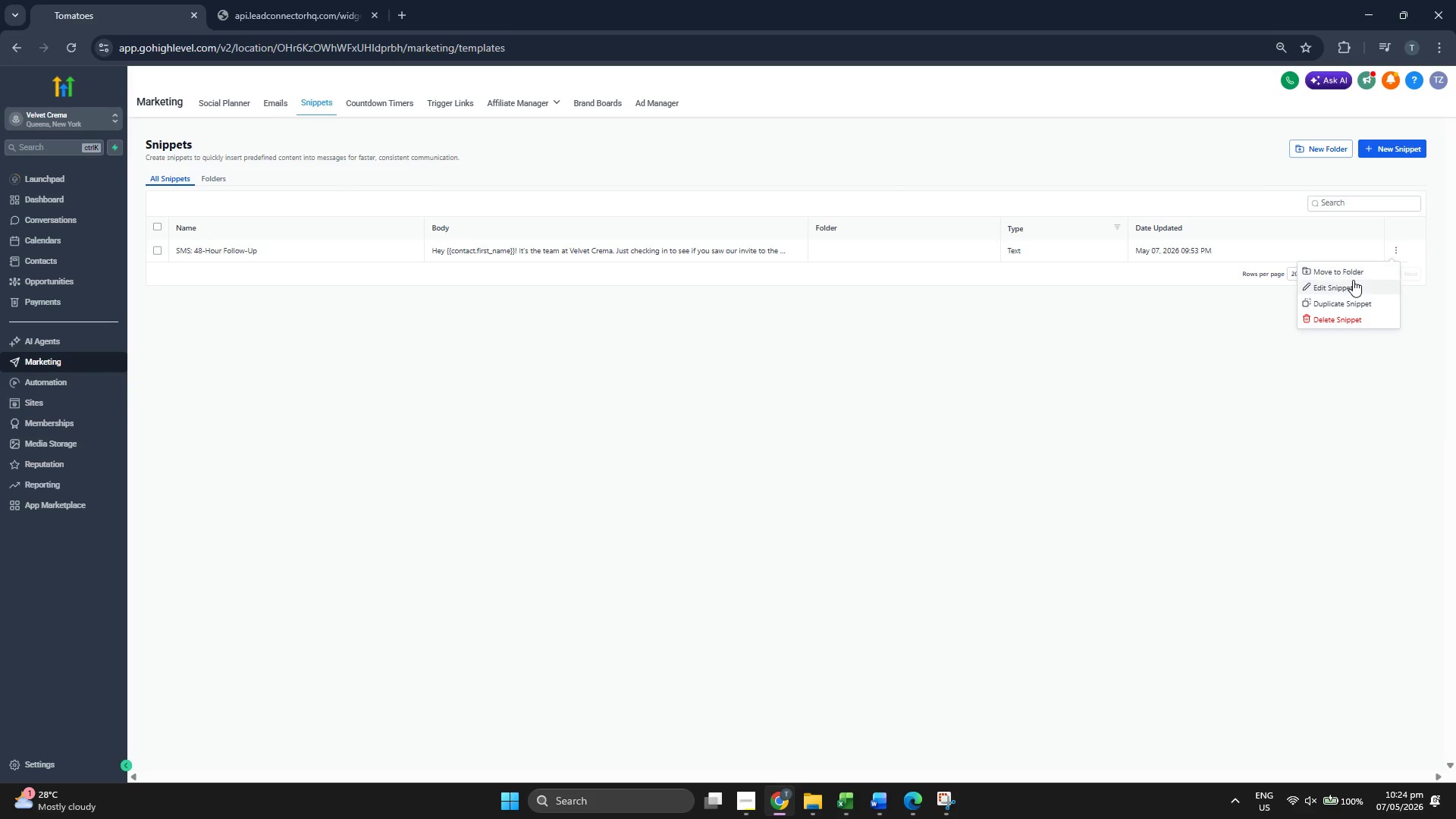 
left_click([1353, 280])
 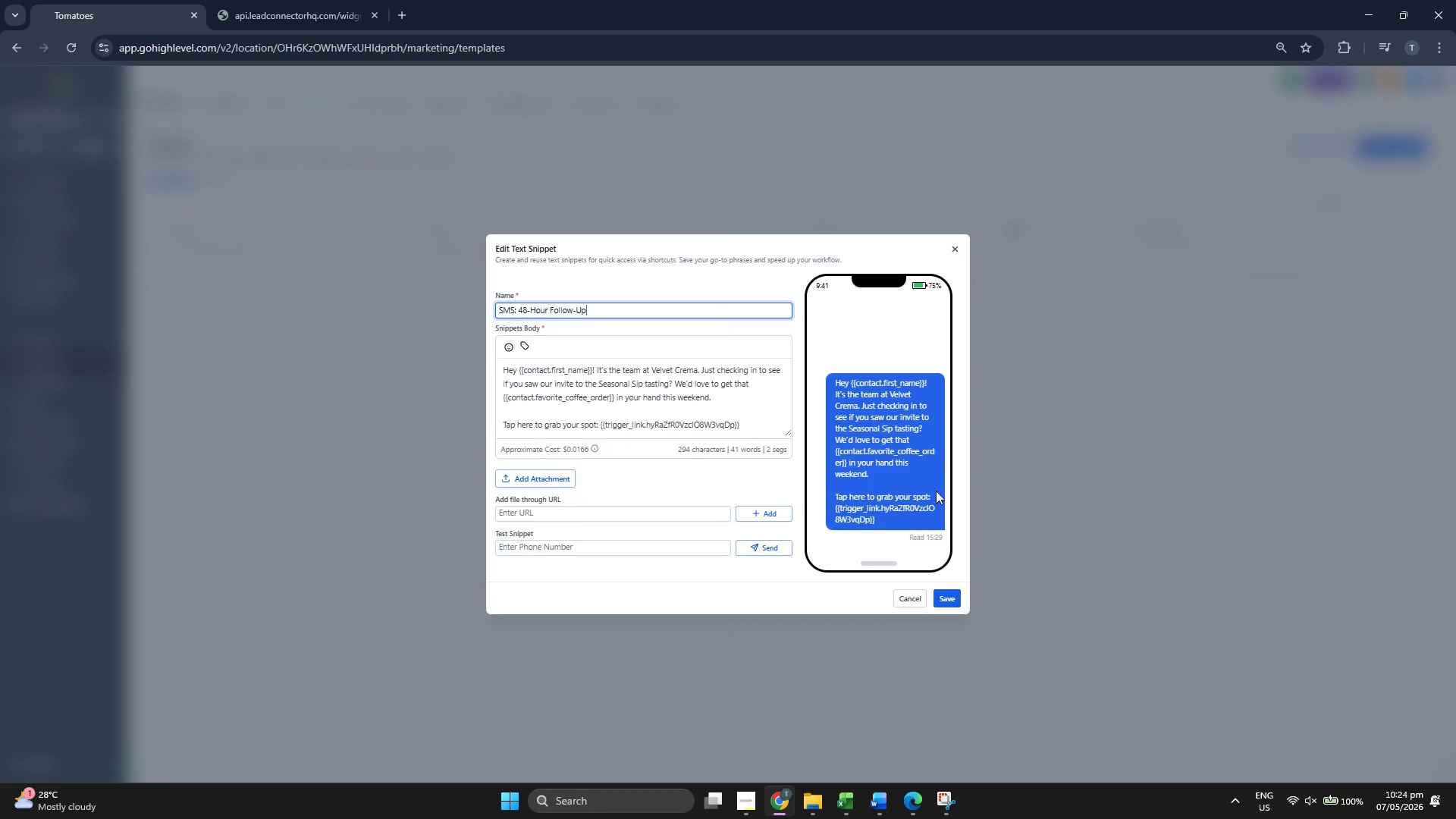 
left_click([949, 805])
 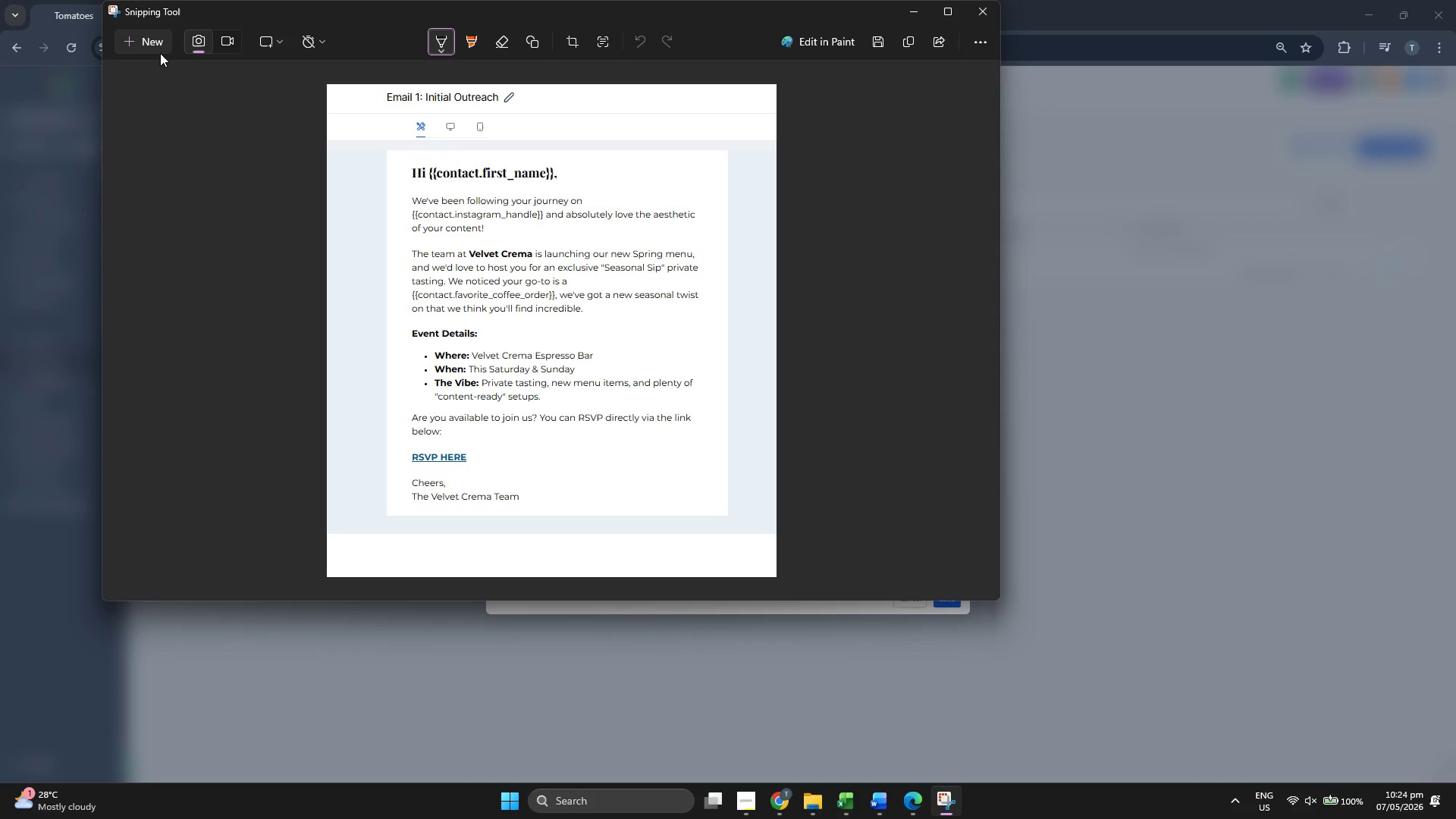 
left_click([152, 42])
 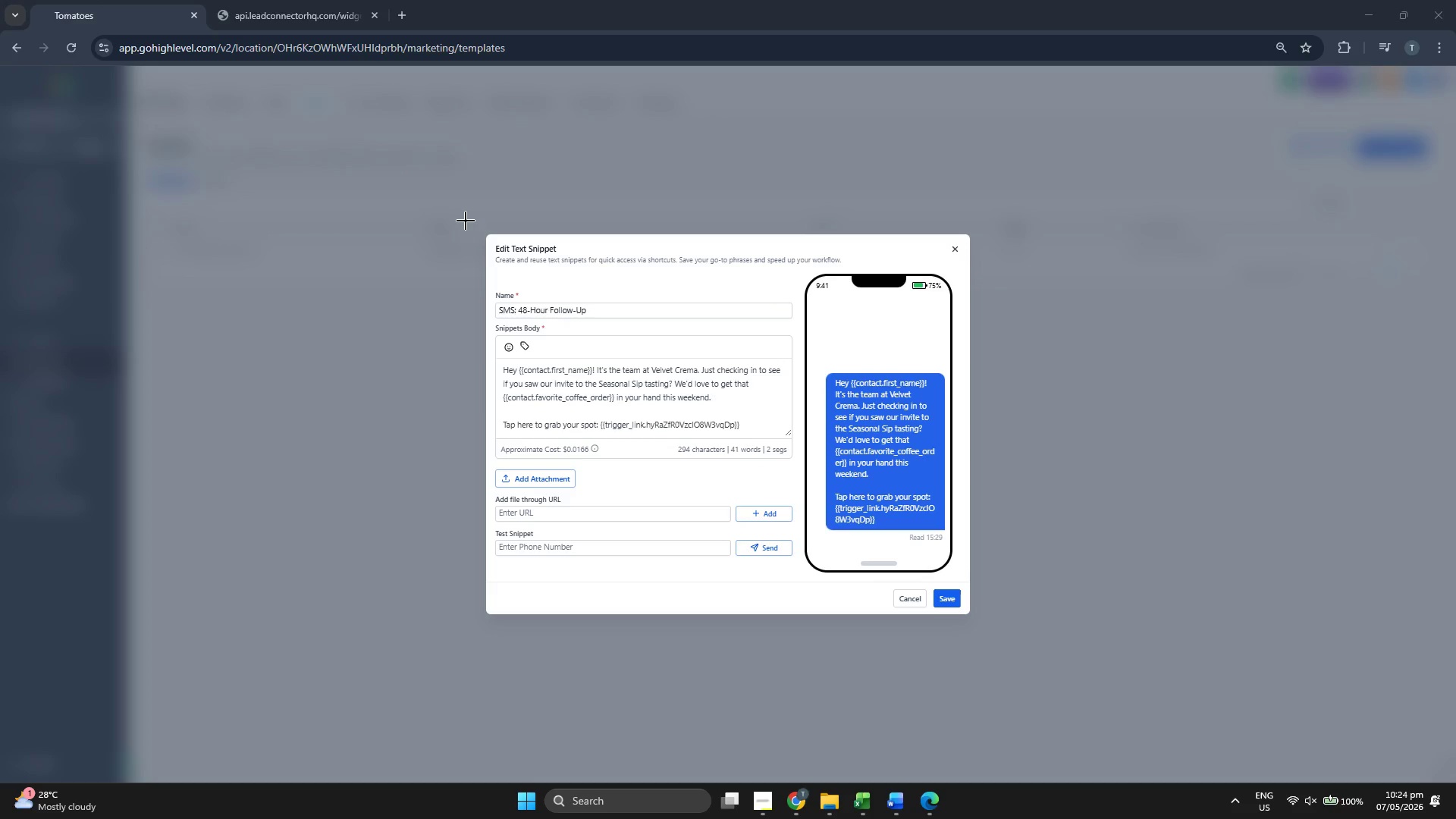 
left_click_drag(start_coordinate=[466, 221], to_coordinate=[986, 629])
 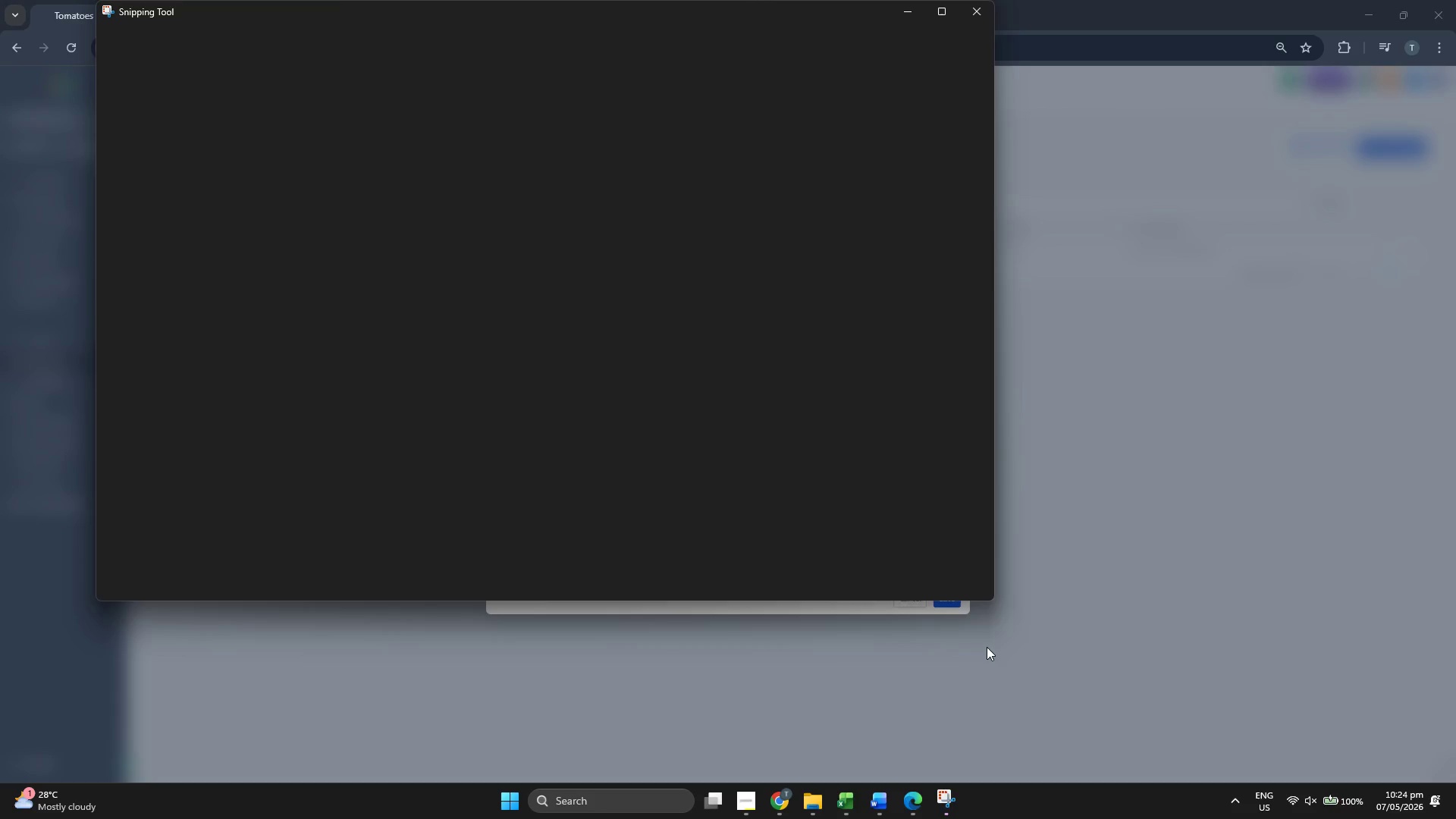 
left_click([1117, 523])
 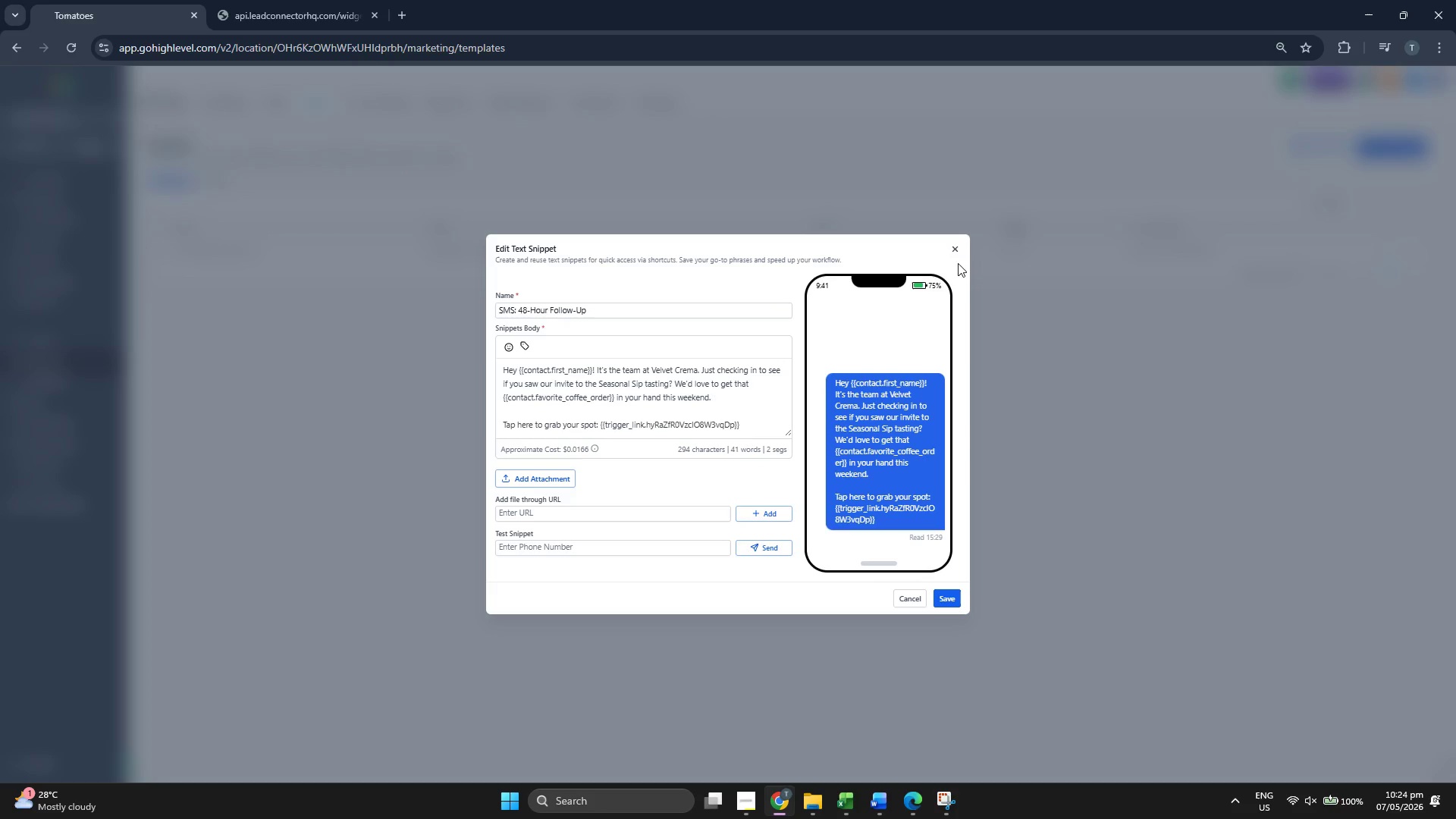 
left_click([956, 253])
 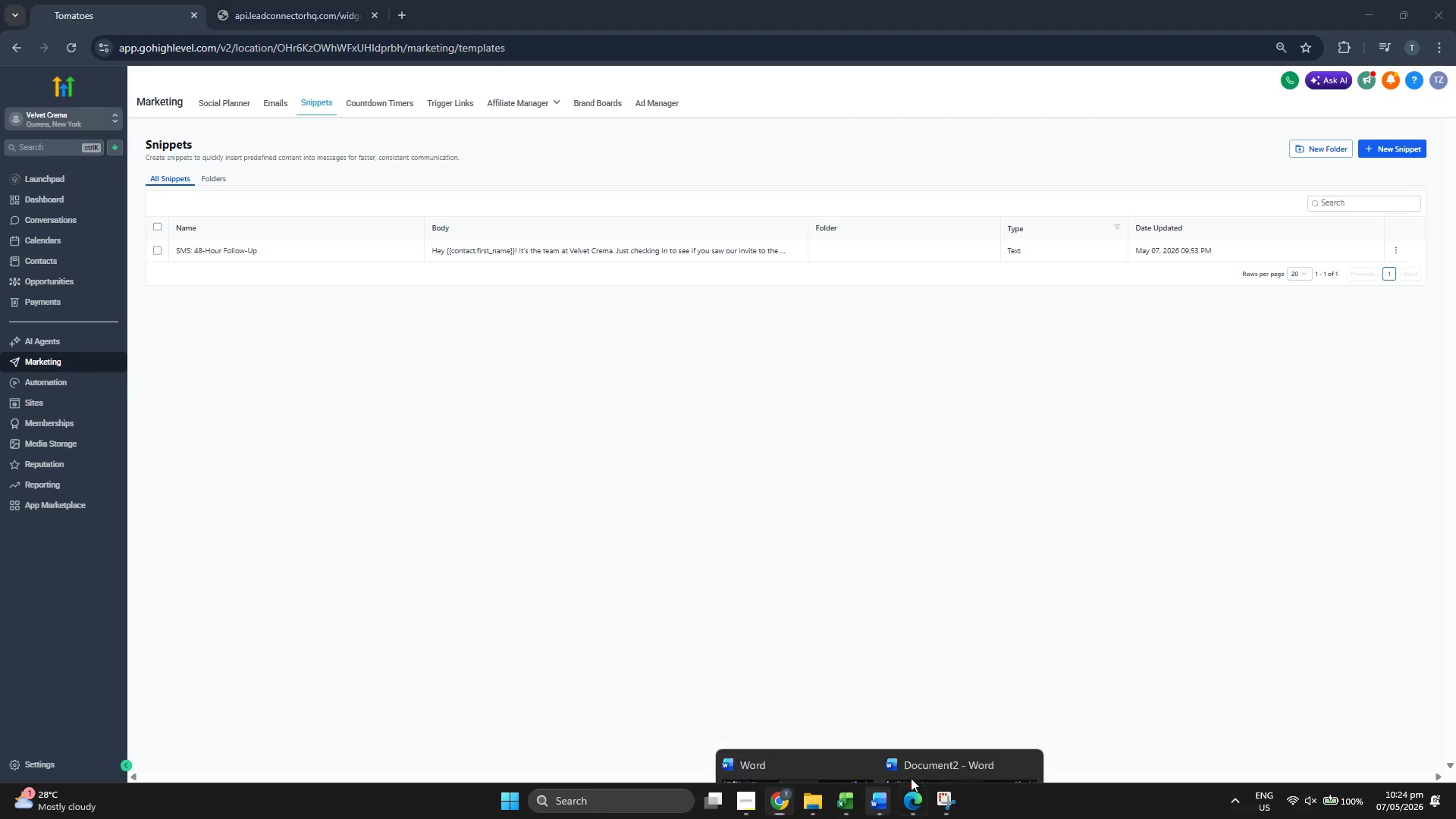 
double_click([959, 747])
 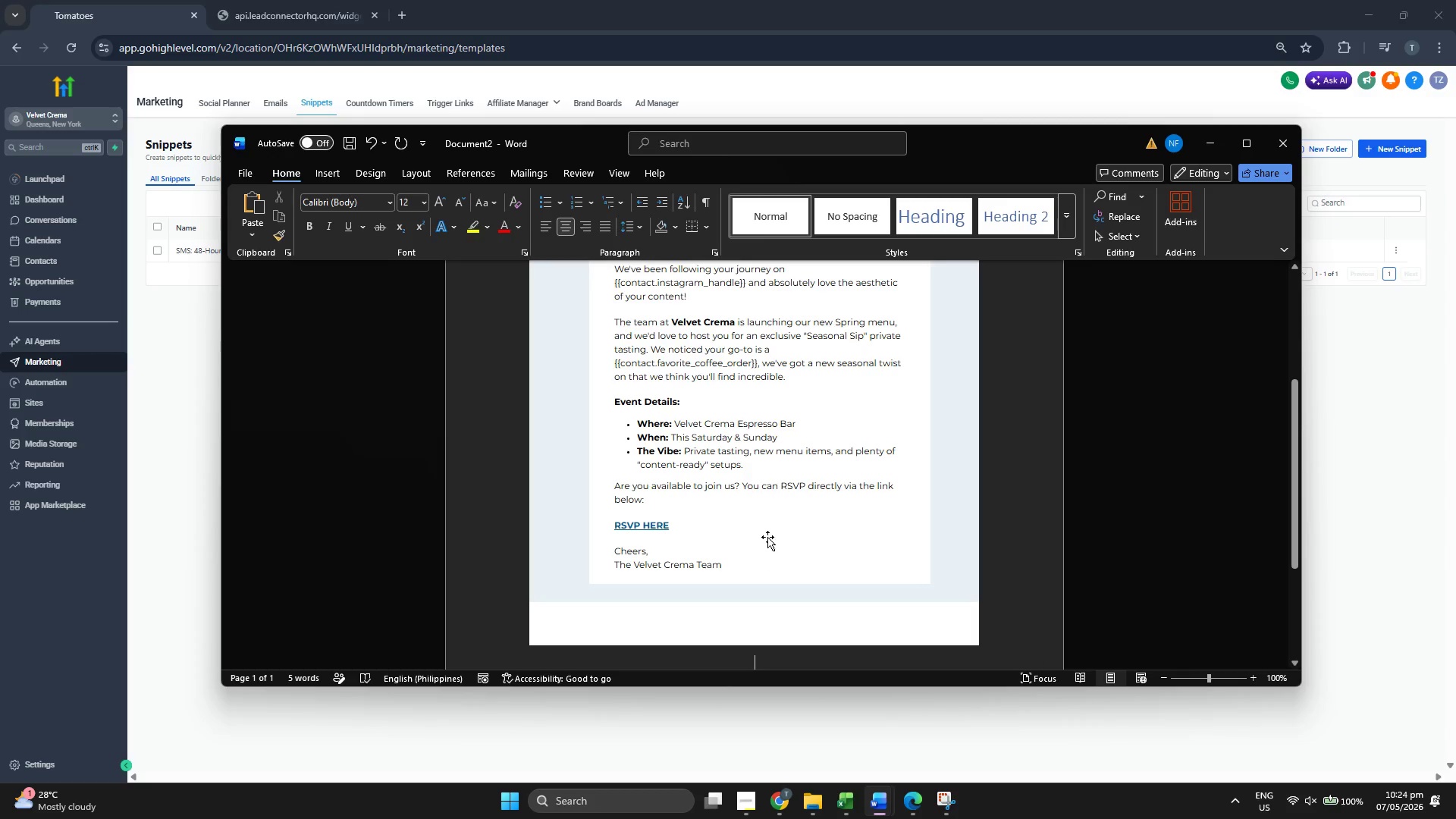 
hold_key(key=ControlLeft, duration=0.33)
 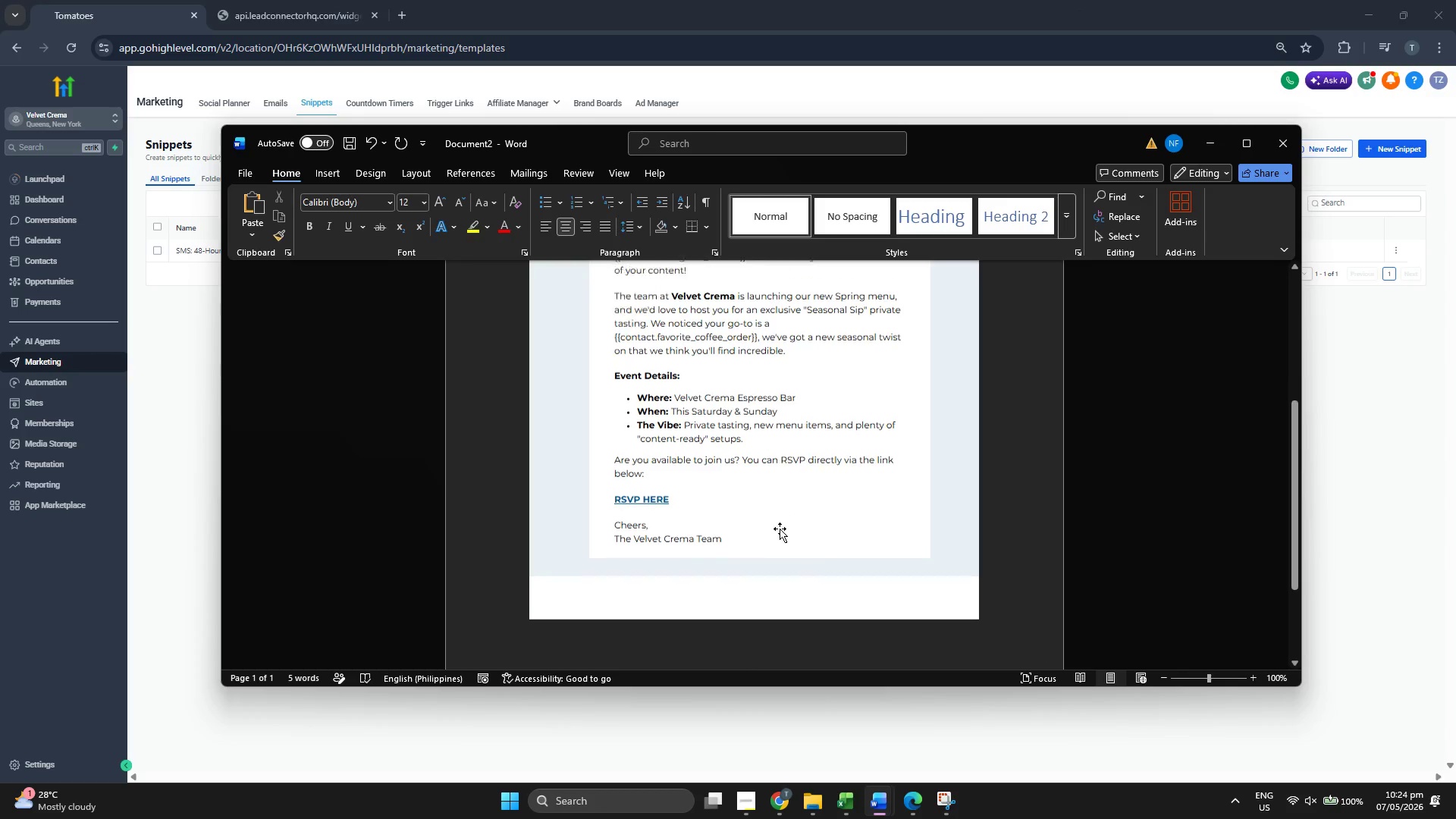 
key(Control+ControlLeft)
 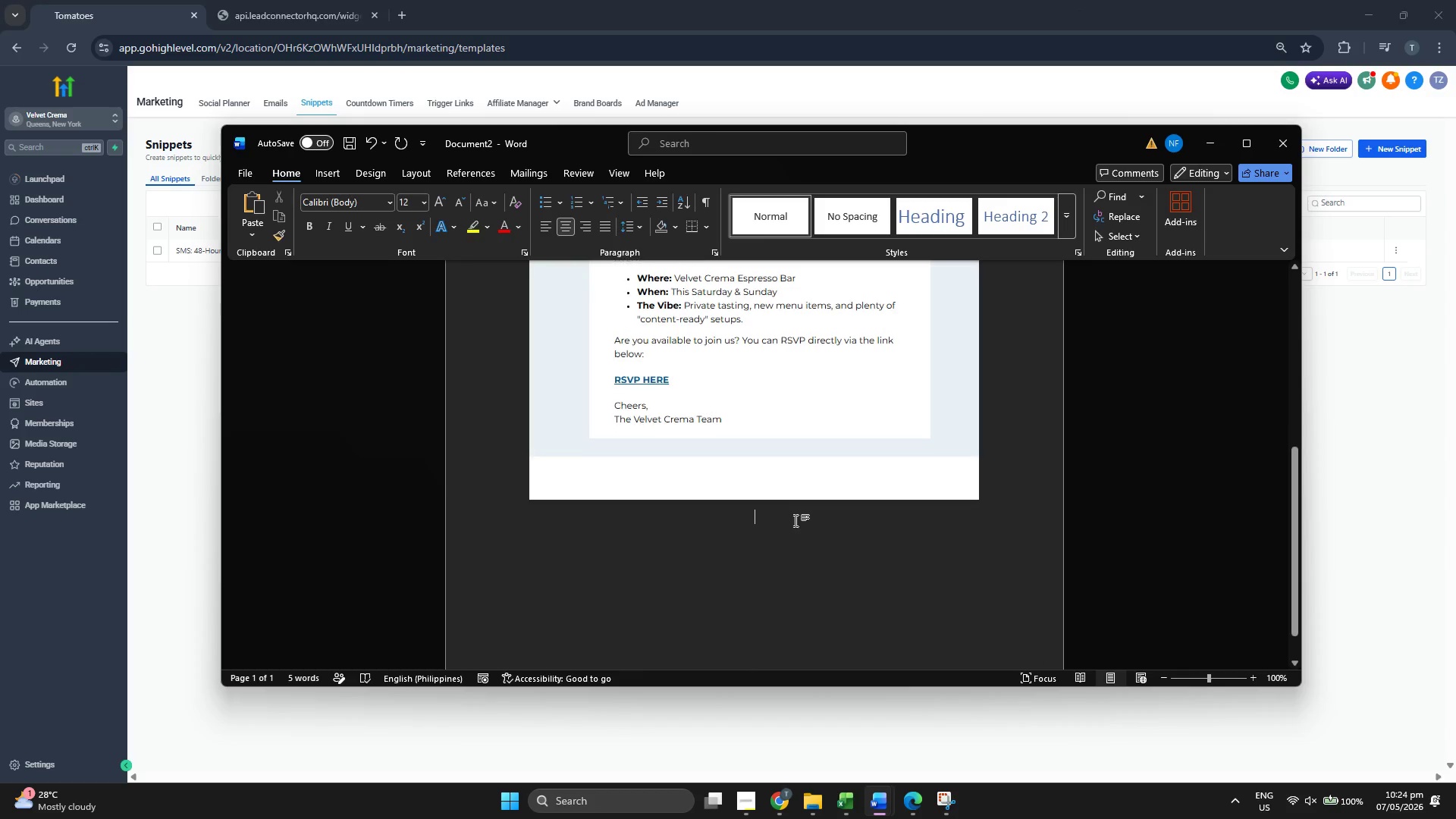 
key(Control+V)
 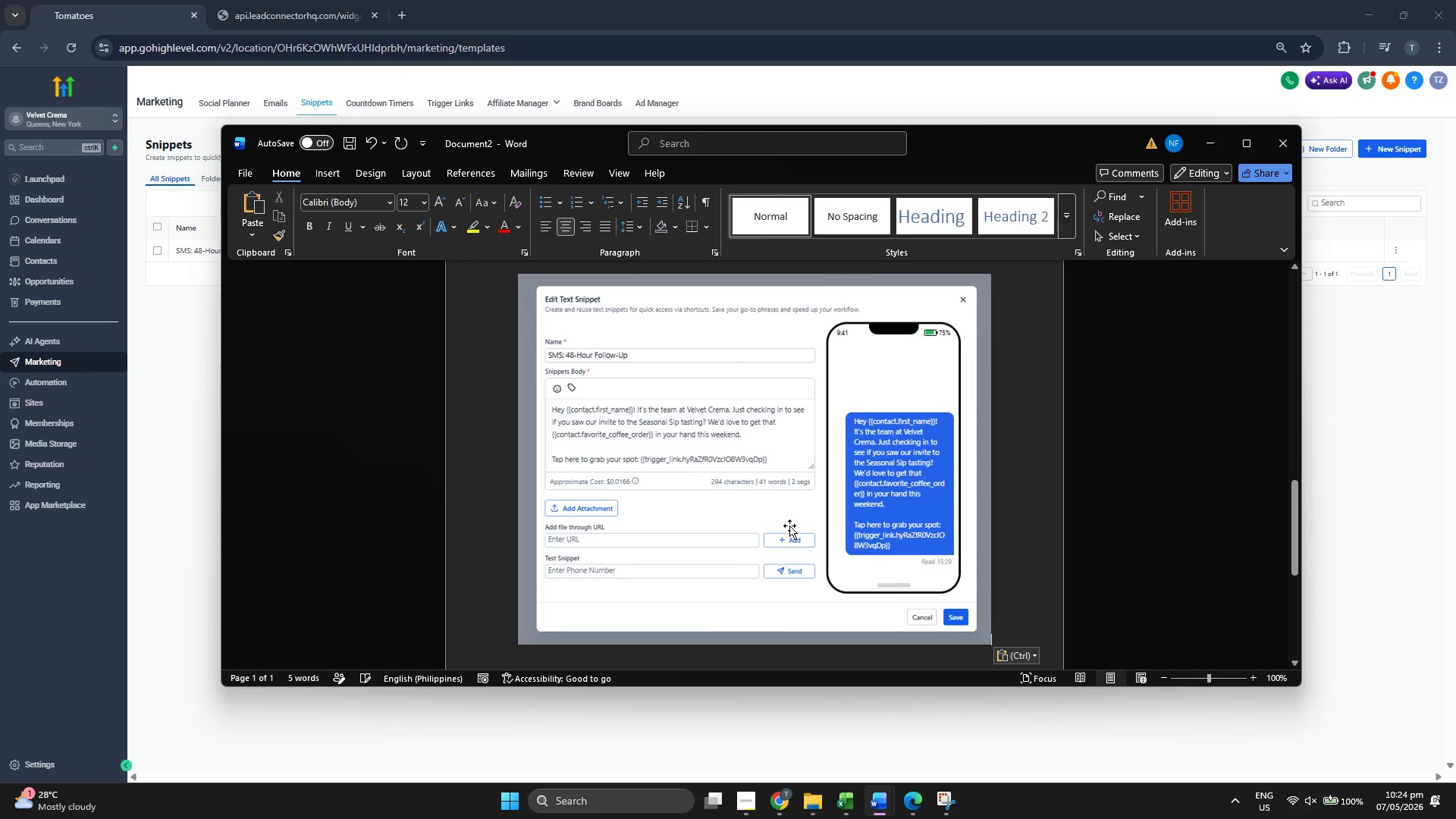 
scroll: coordinate [780, 529], scroll_direction: down, amount: 4.0
 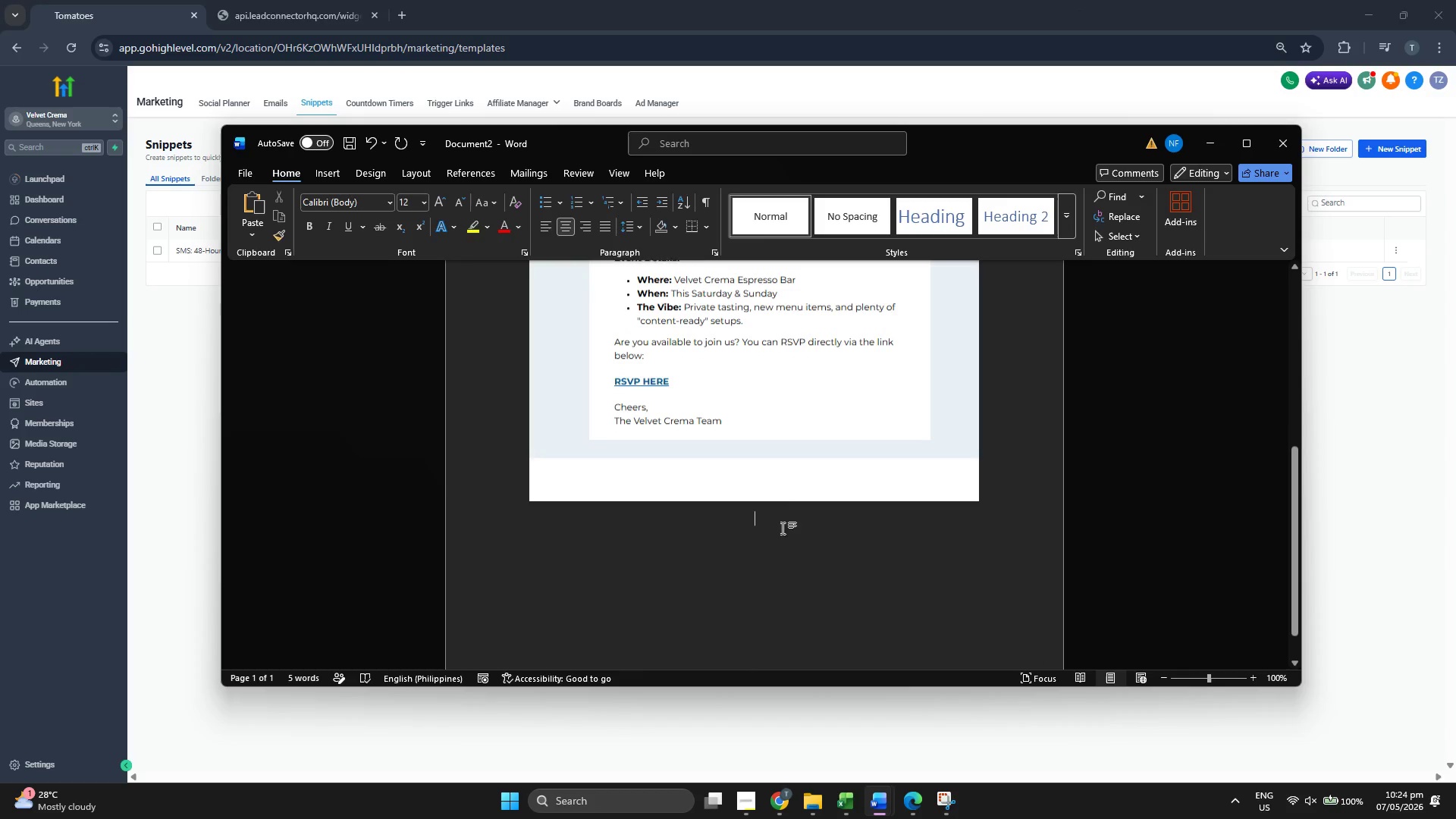 
key(Enter)
 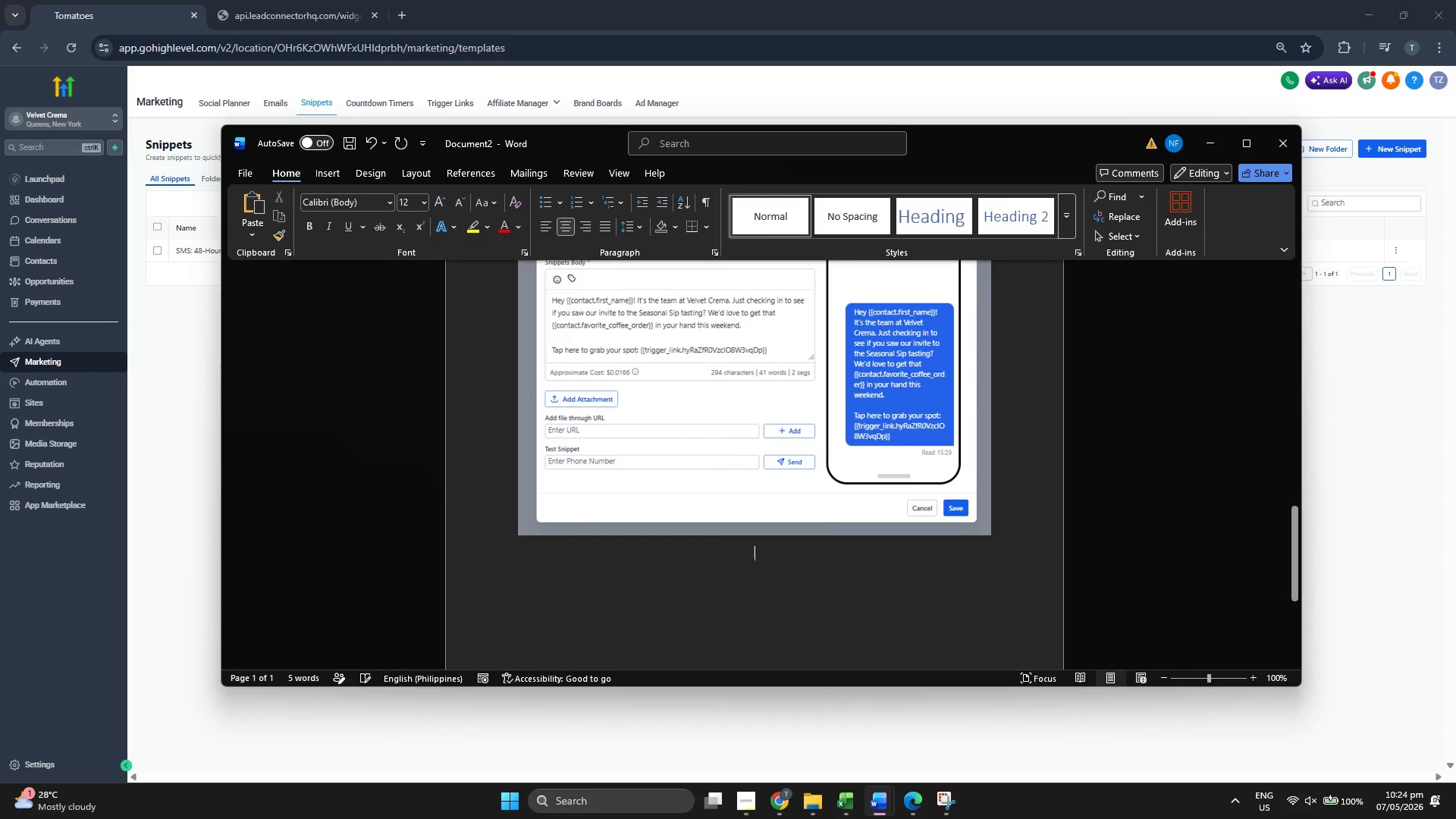 
key(Enter)
 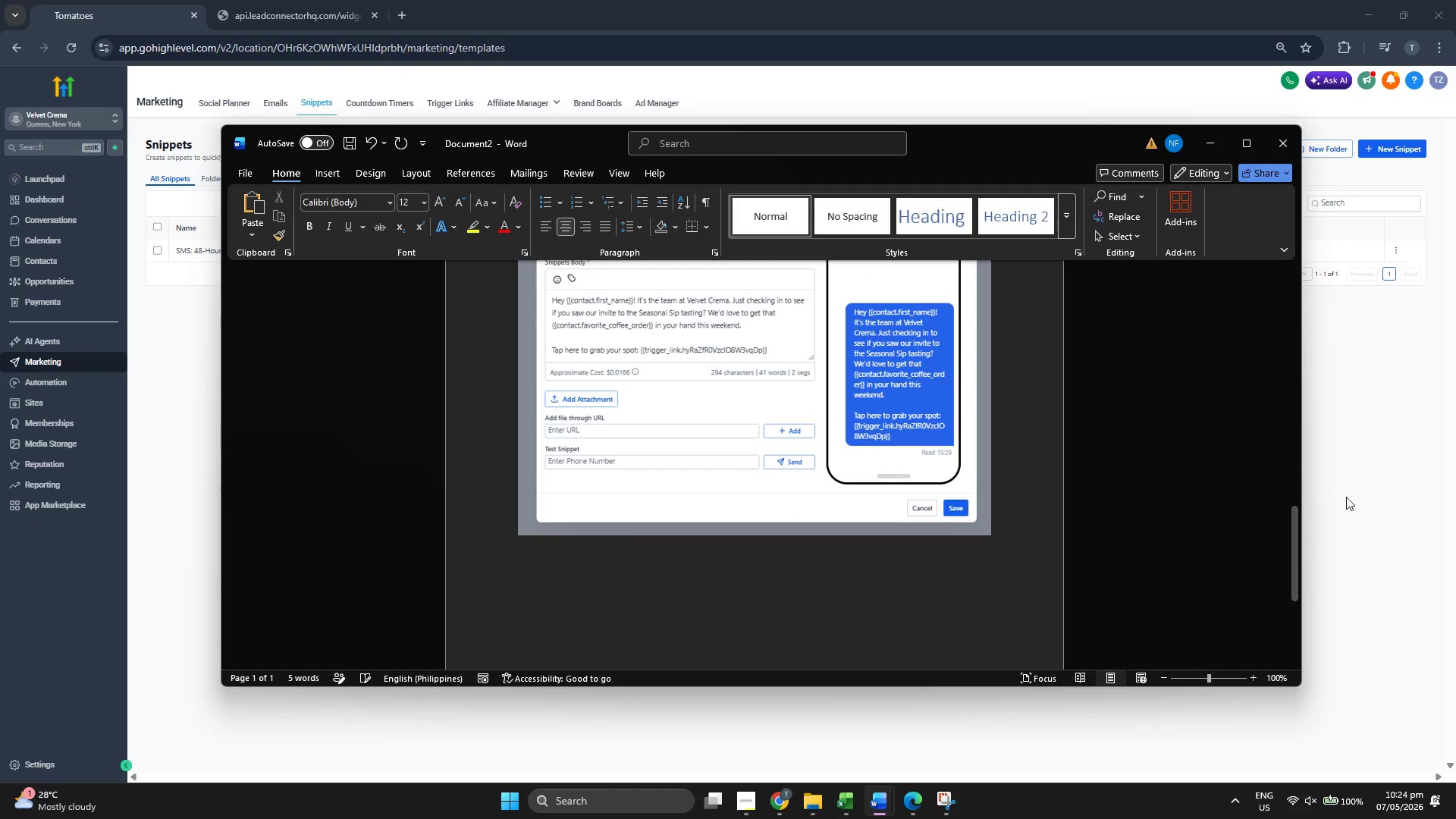 
scroll: coordinate [789, 519], scroll_direction: down, amount: 3.0
 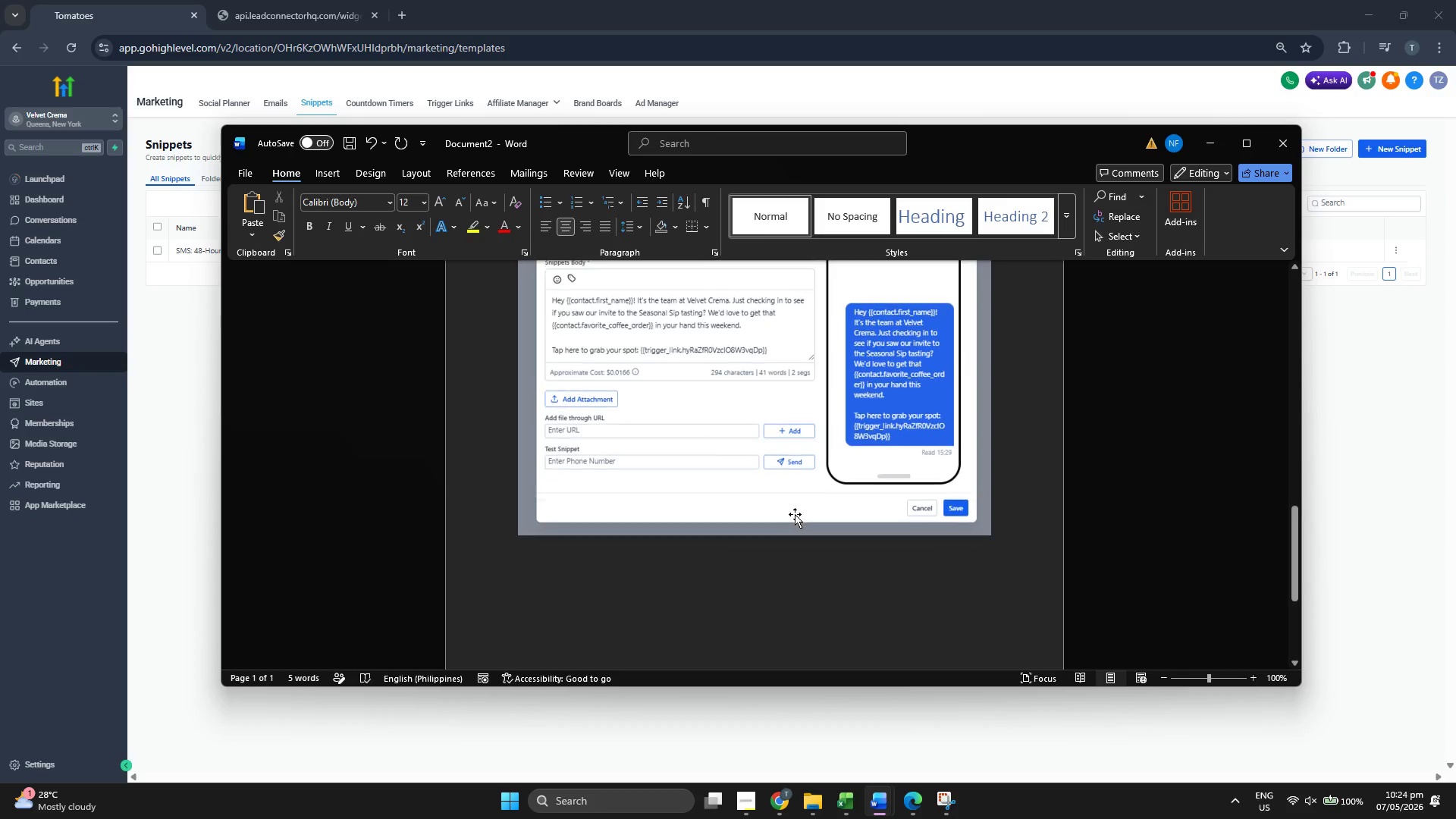 
left_click([1379, 492])
 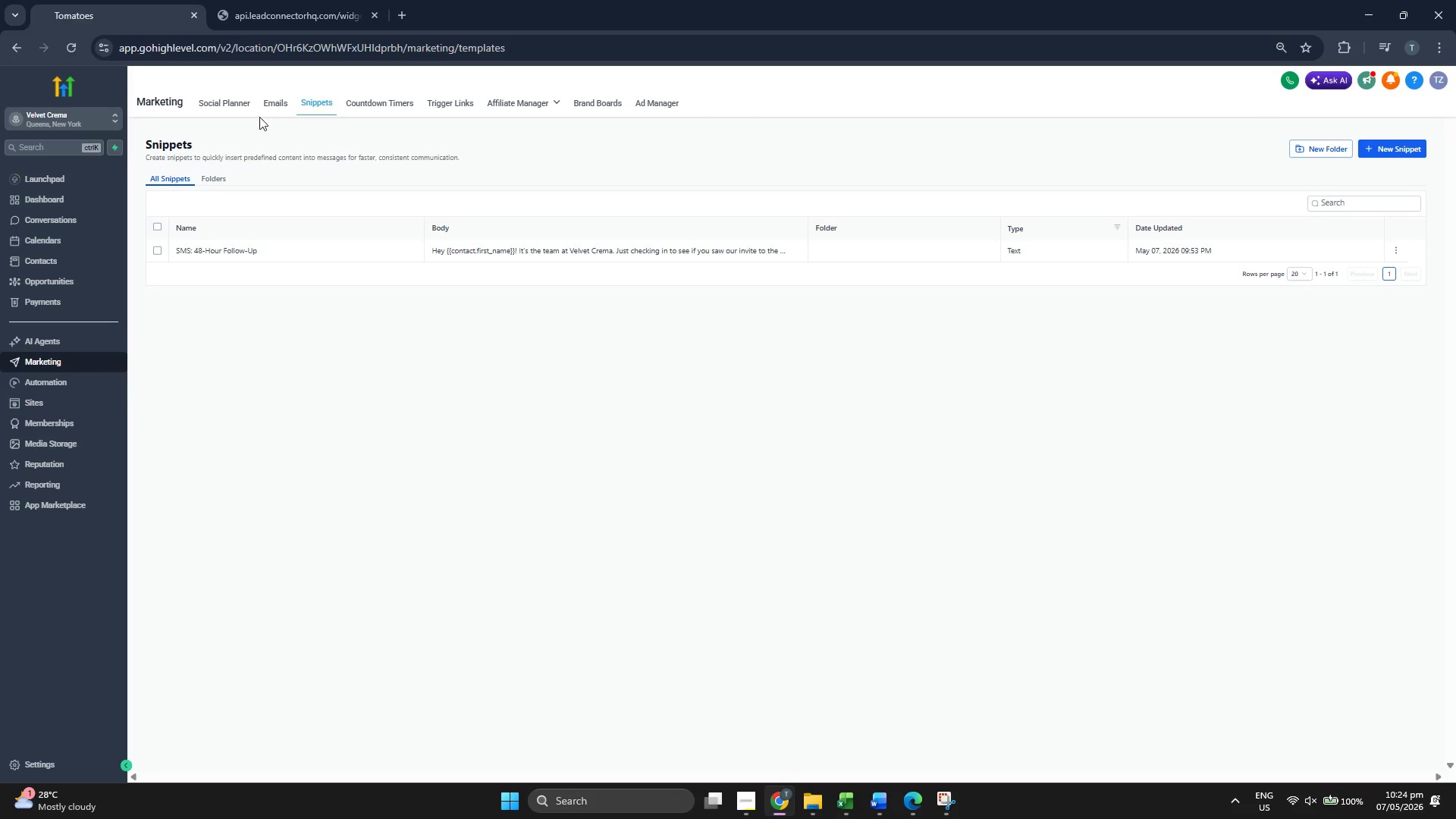 
left_click([283, 109])
 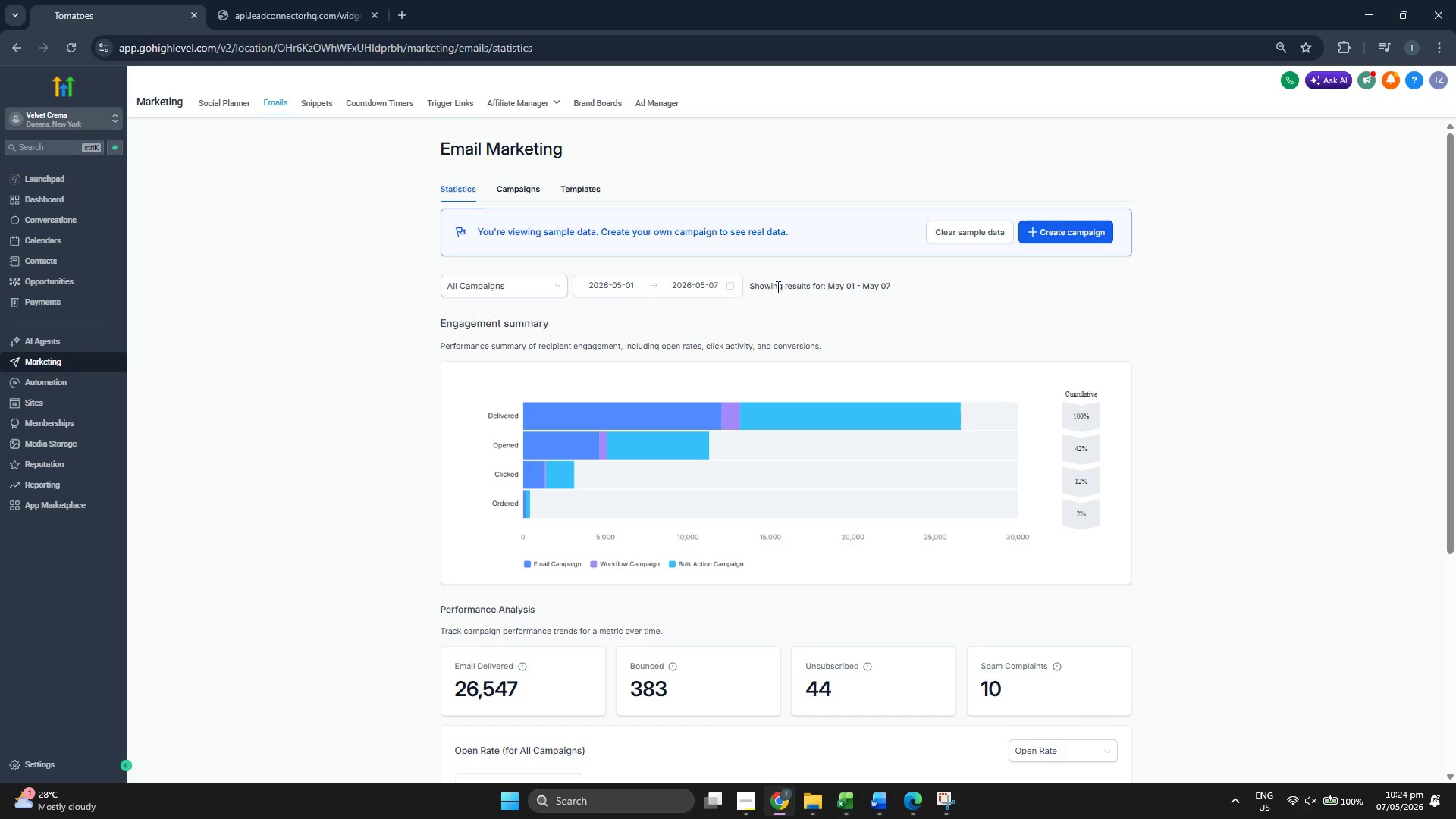 
left_click([579, 185])
 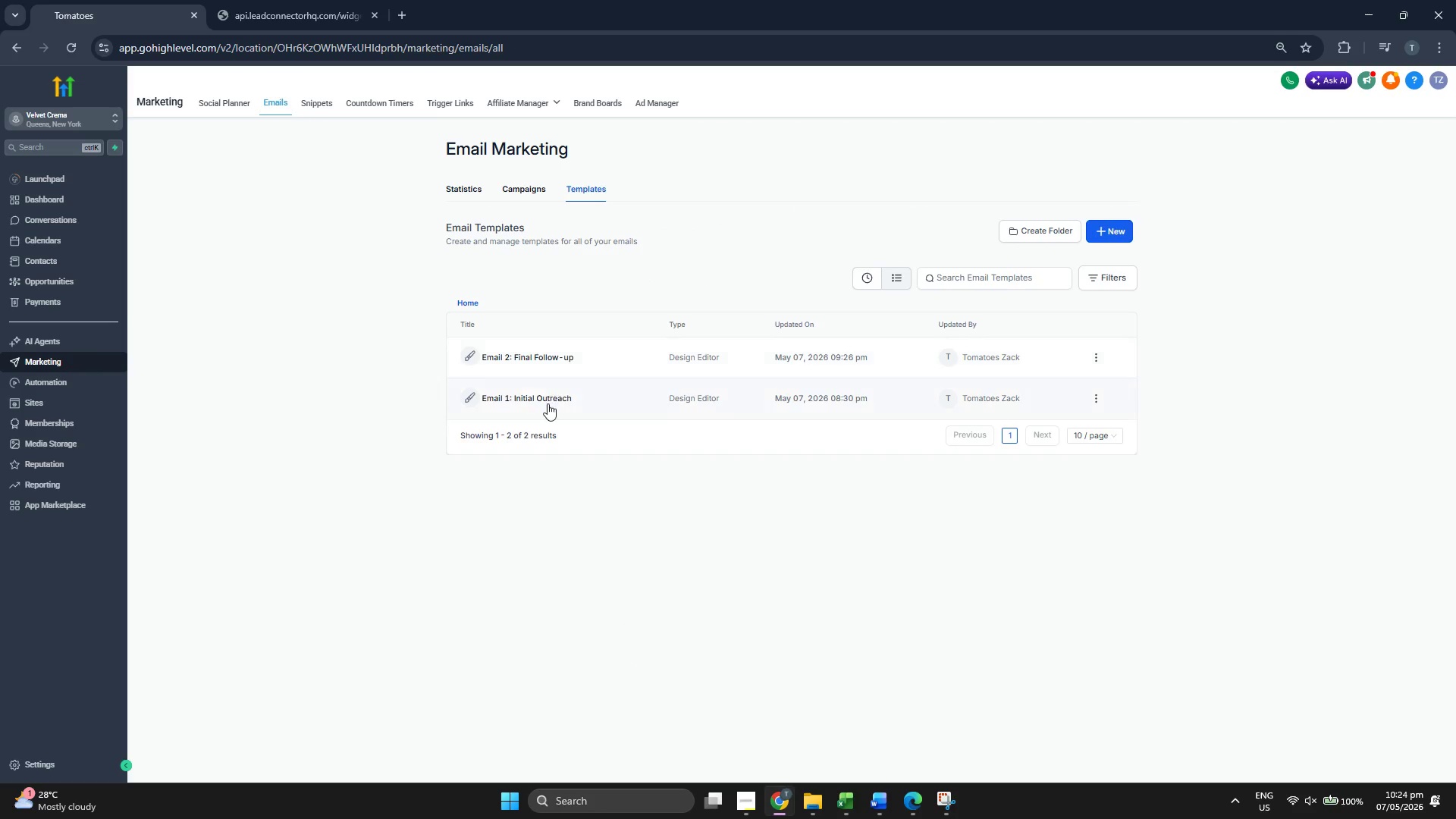 
left_click([544, 356])
 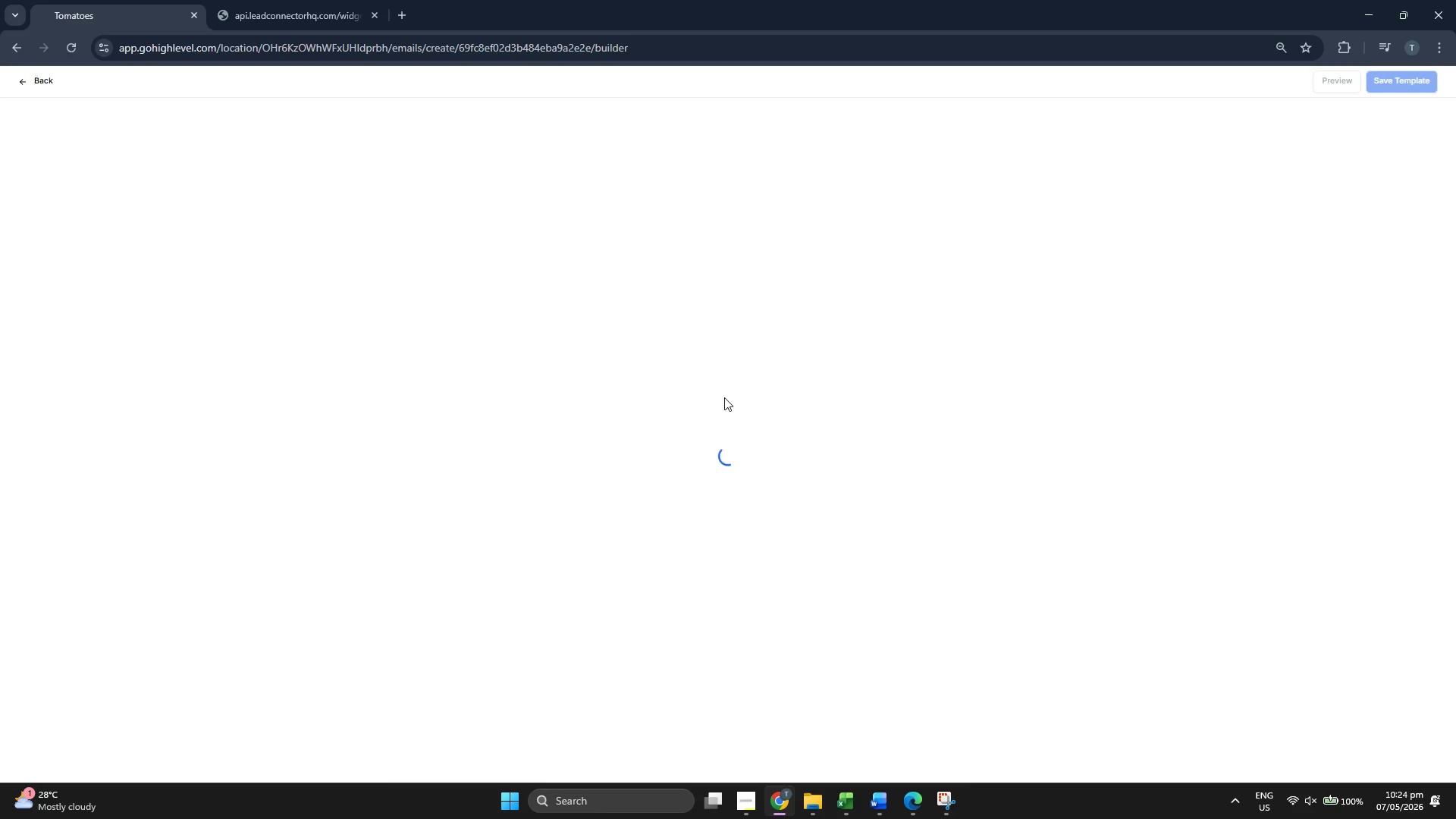 
wait(8.38)
 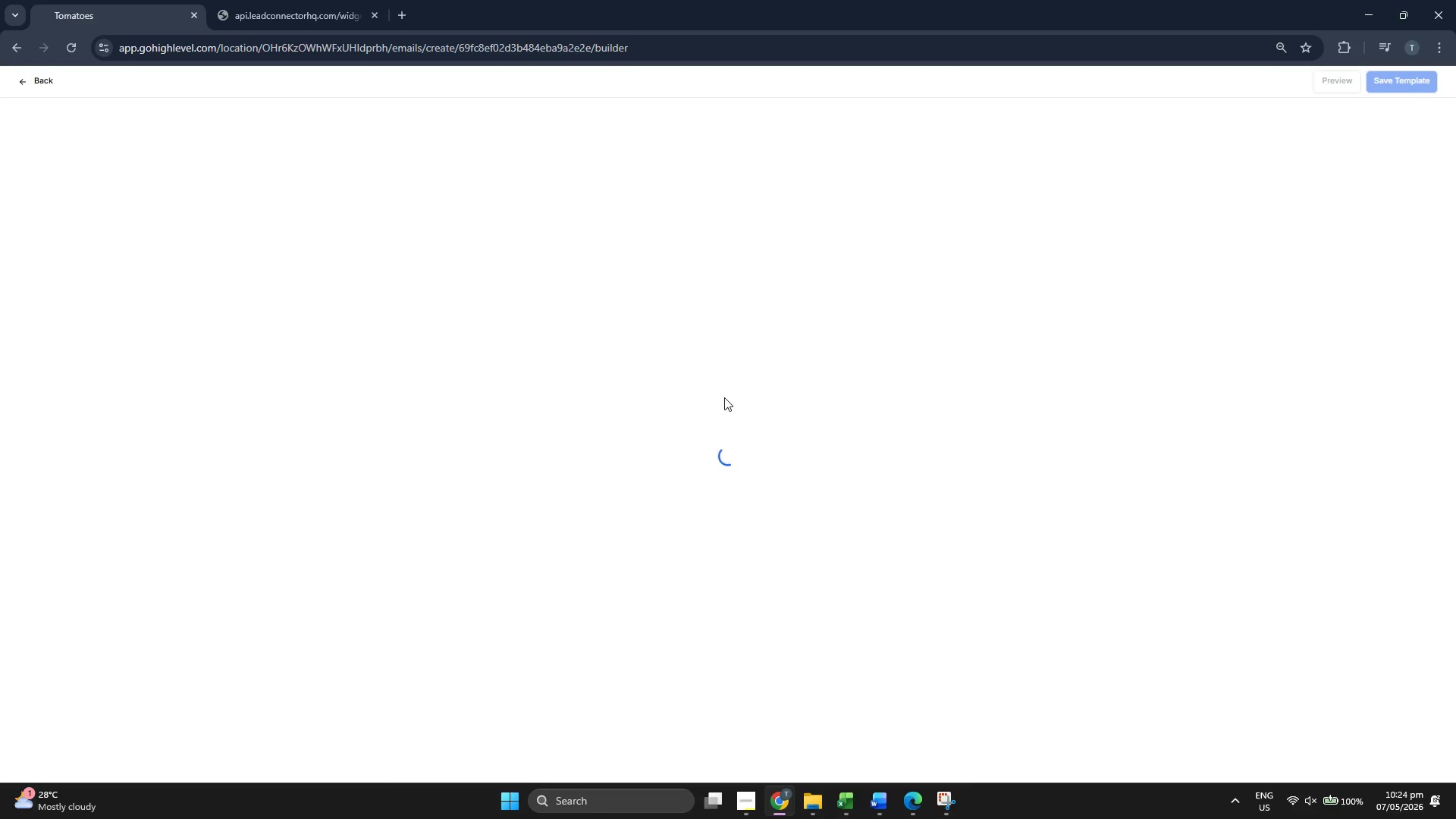 
left_click_drag(start_coordinate=[614, 67], to_coordinate=[1058, 481])
 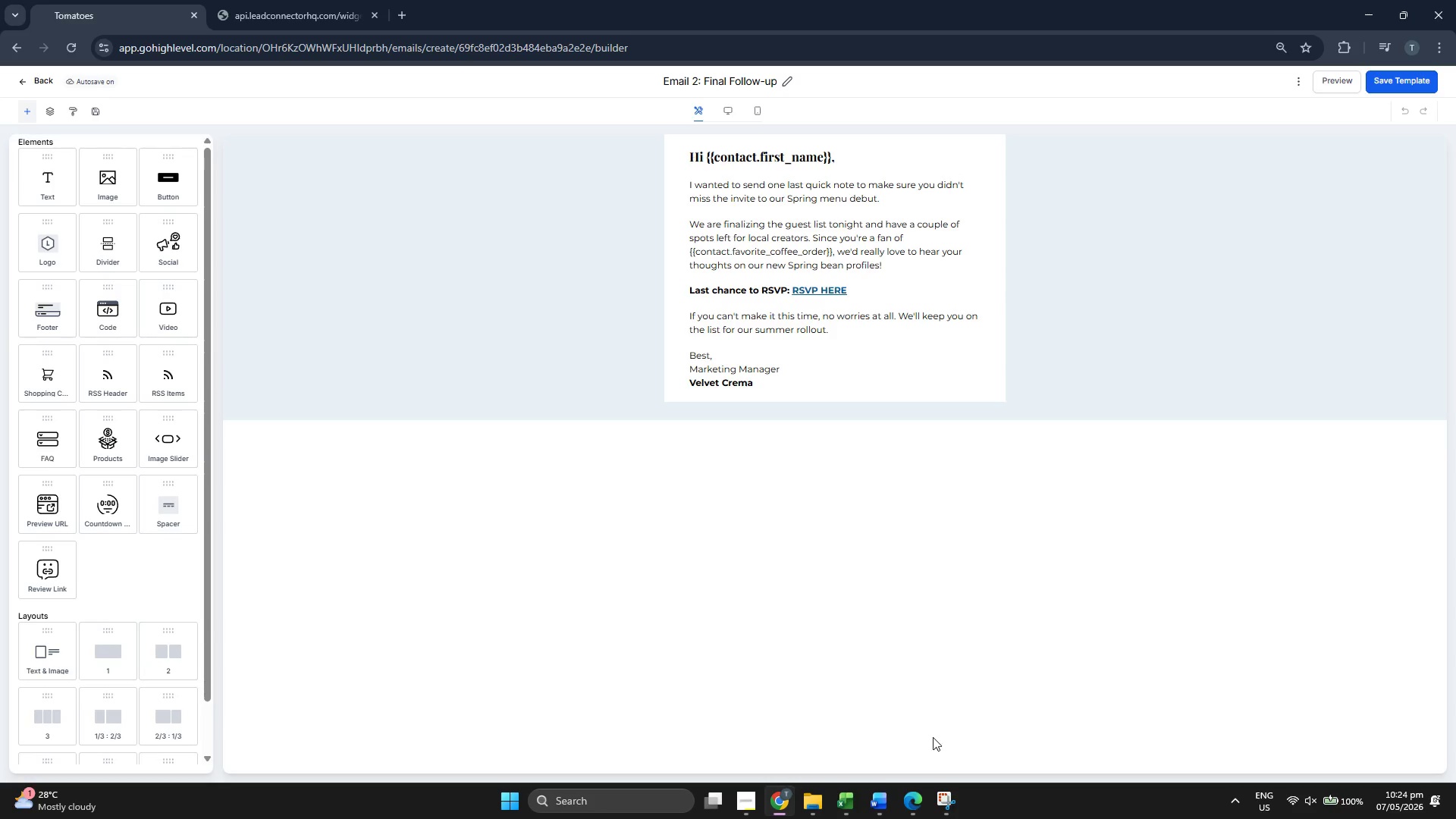 
double_click([945, 730])
 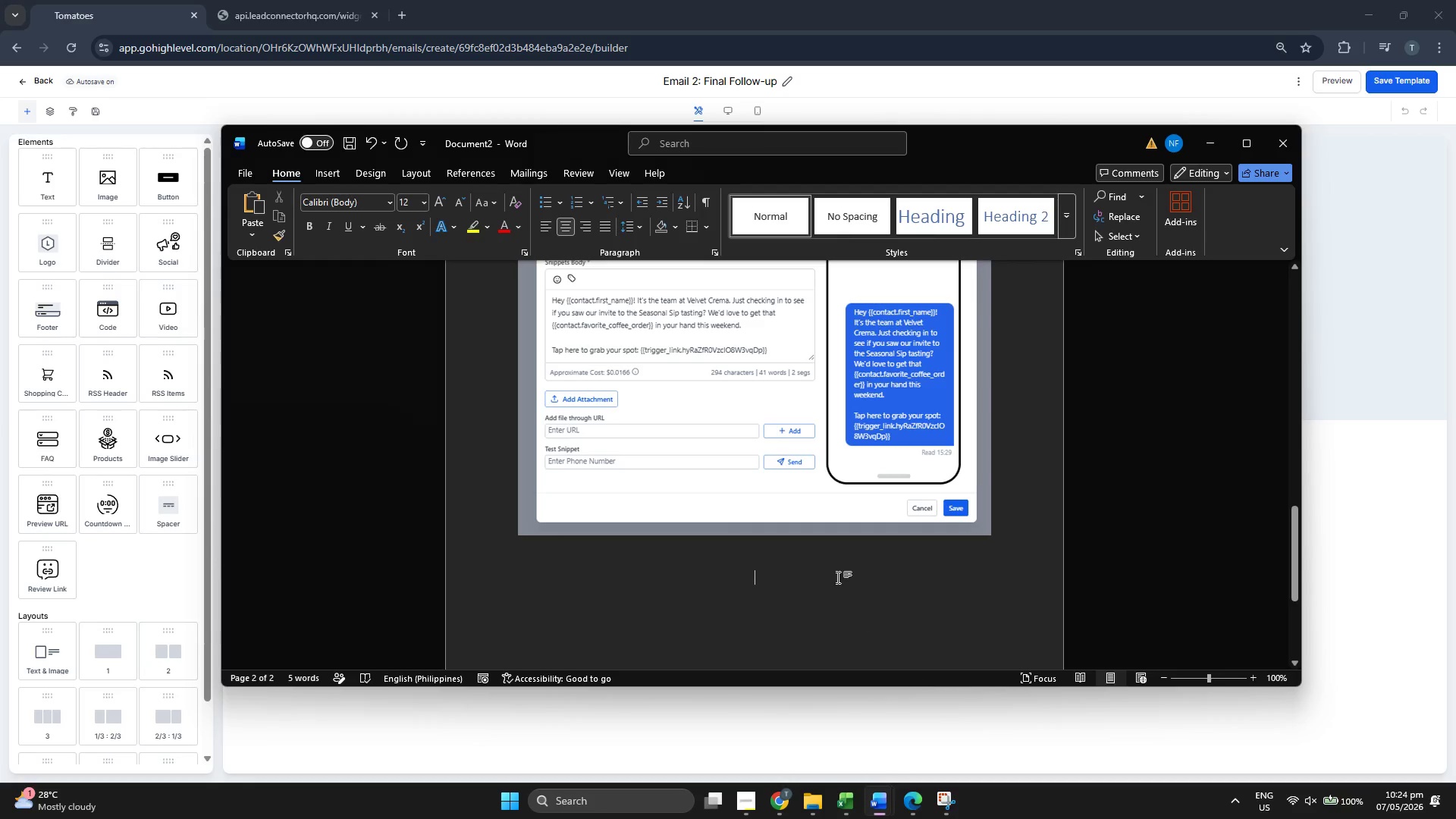 
key(Control+ControlLeft)
 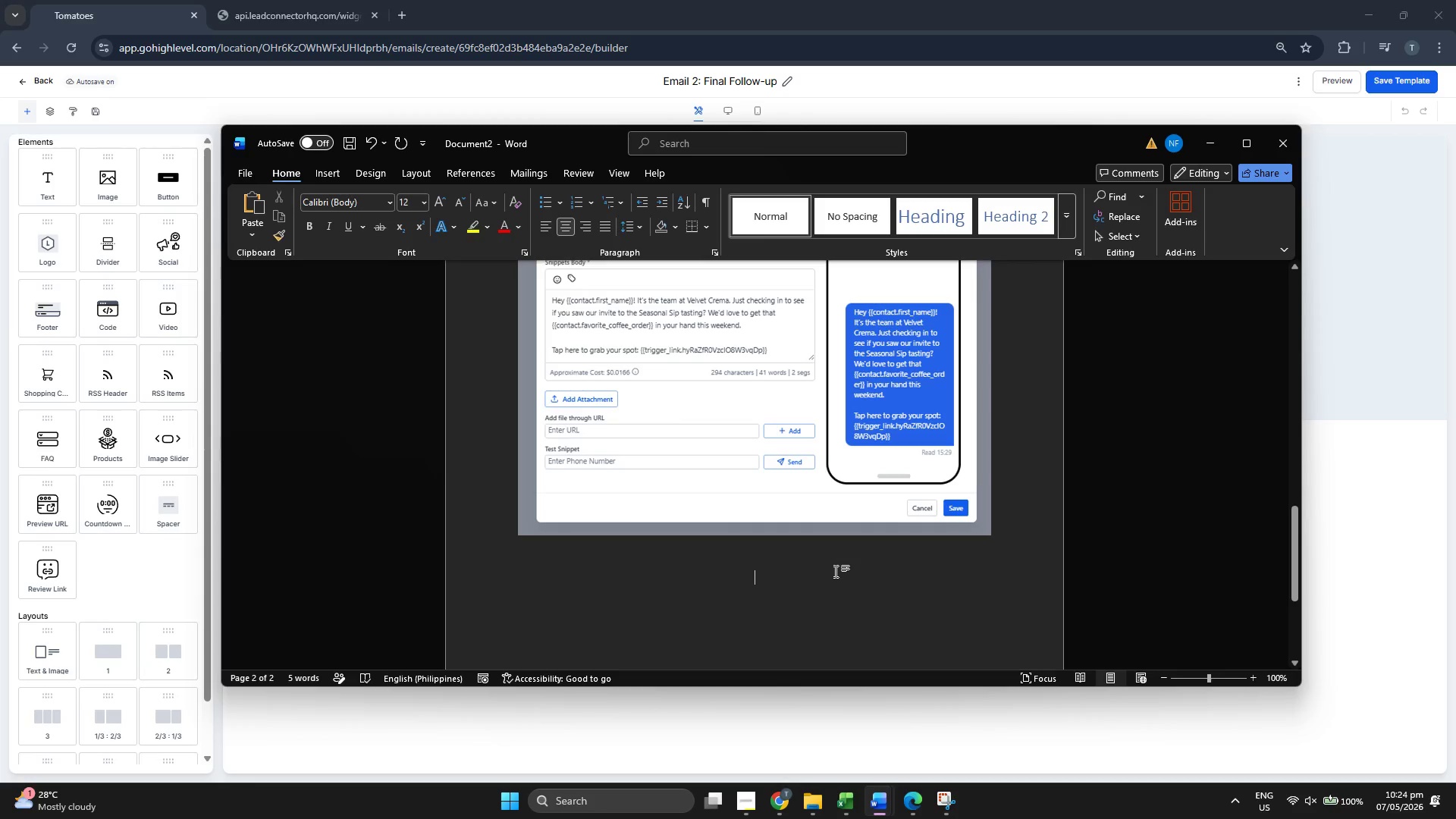 
key(Control+V)
 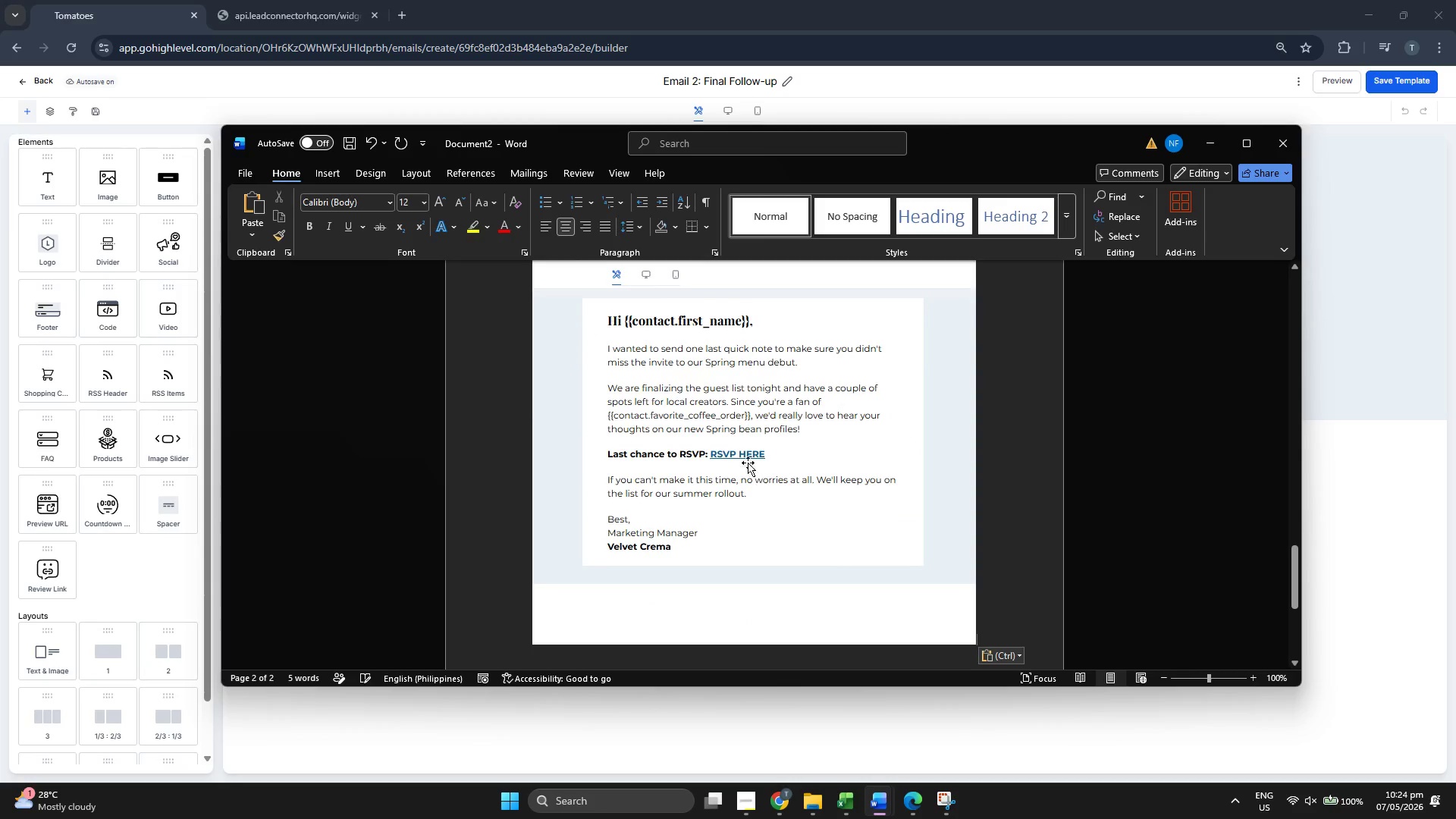 
scroll: coordinate [720, 443], scroll_direction: up, amount: 8.0
 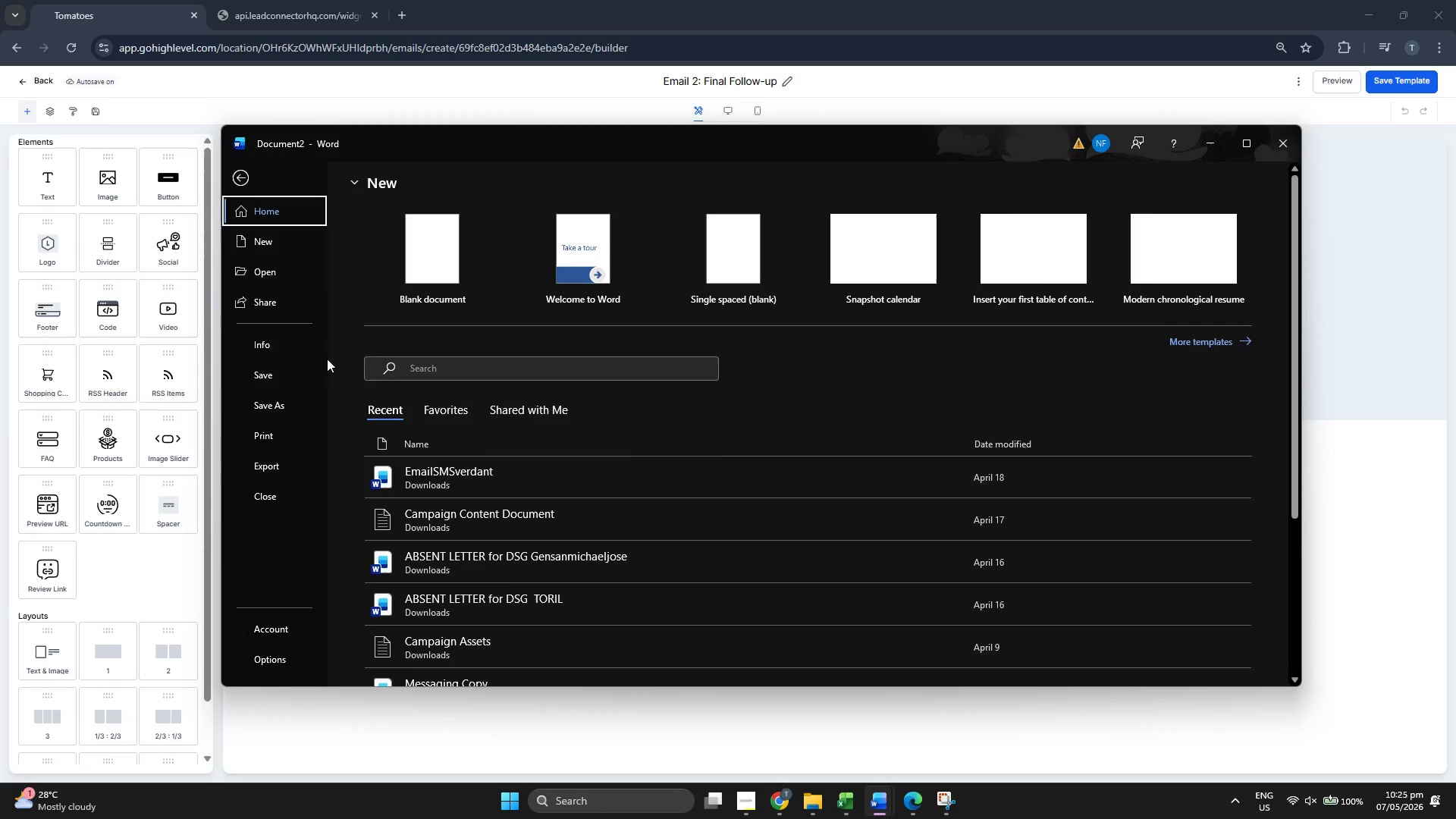 
left_click([295, 404])
 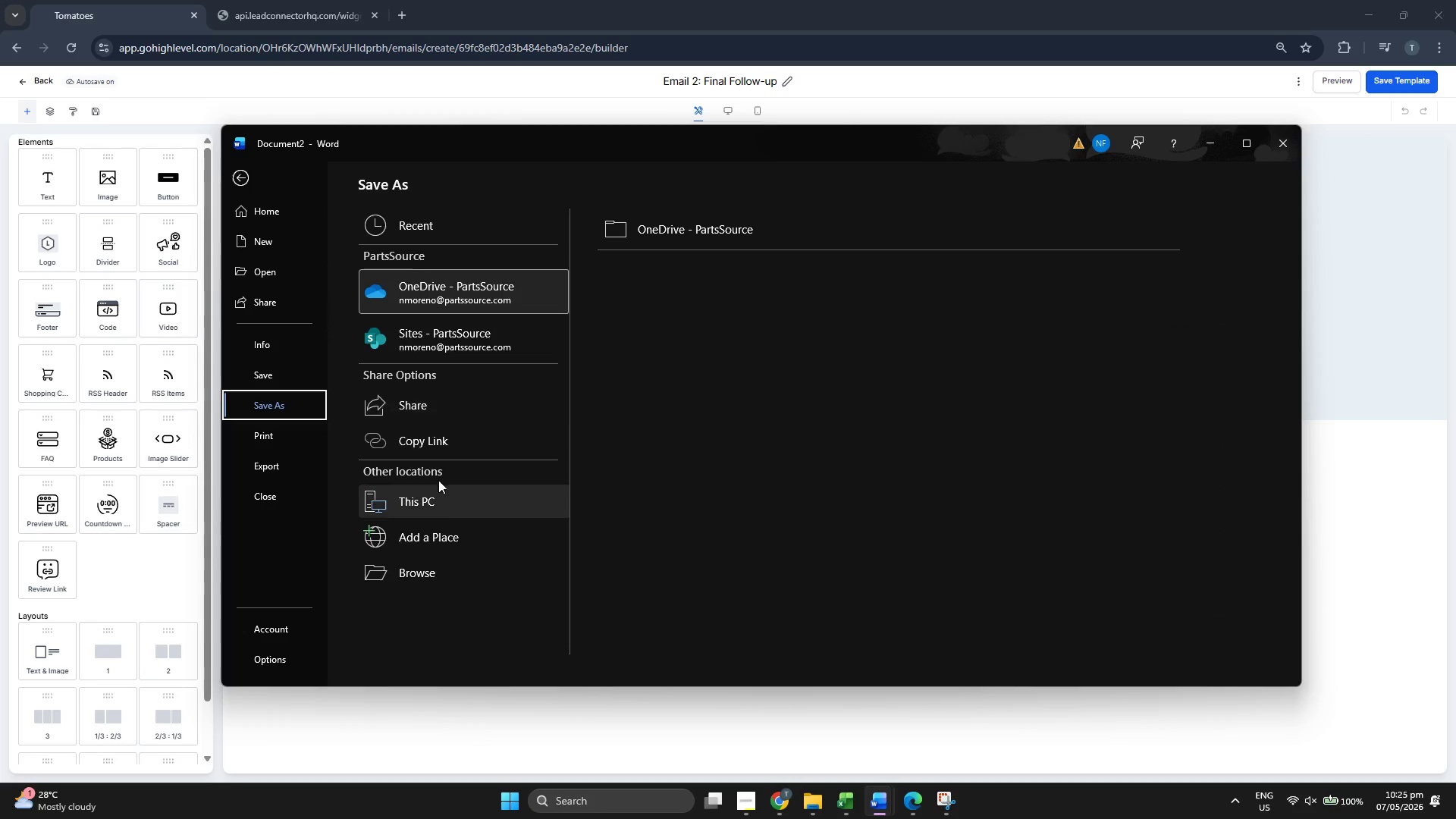 
left_click([447, 500])
 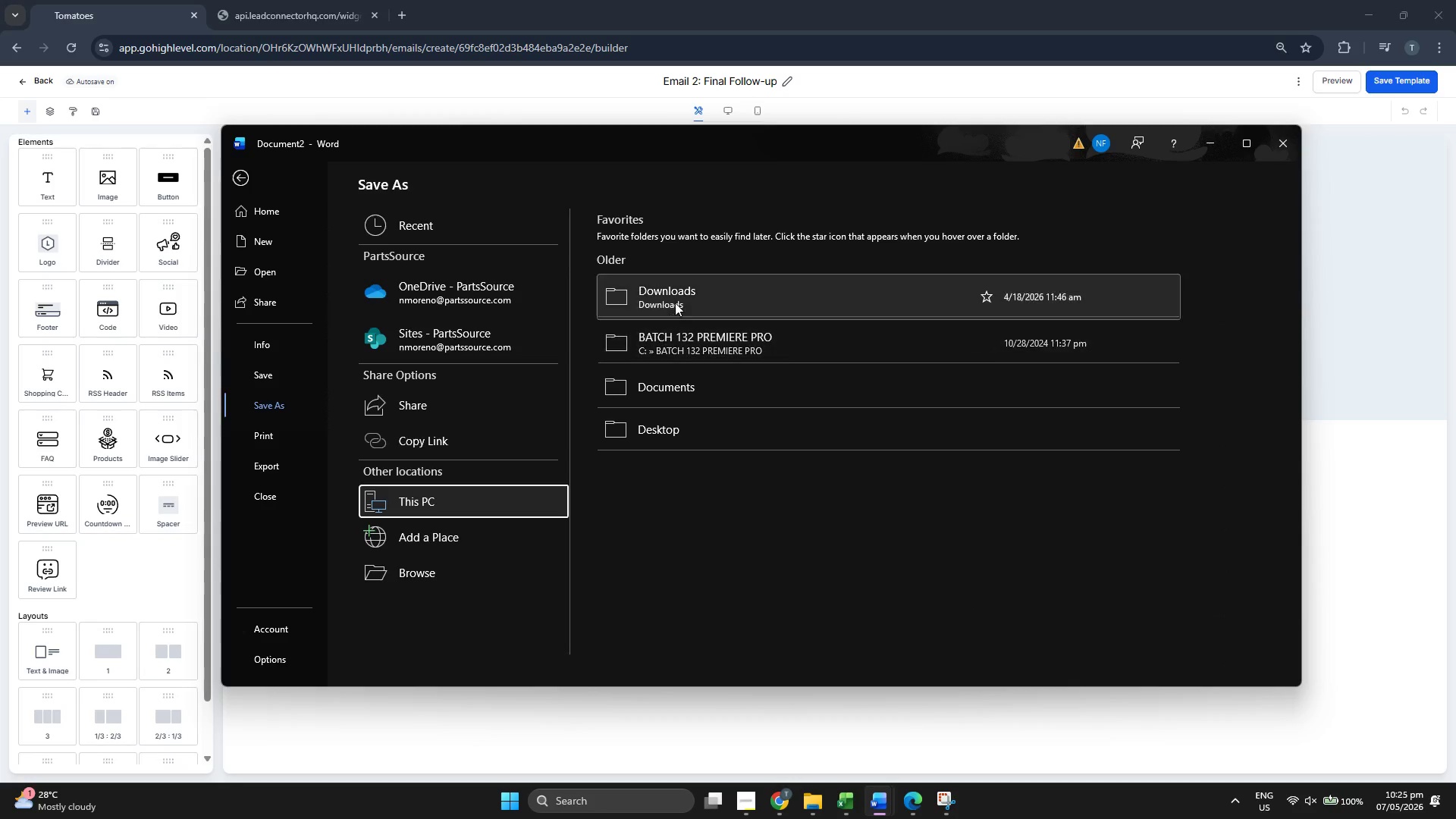 
left_click([676, 301])
 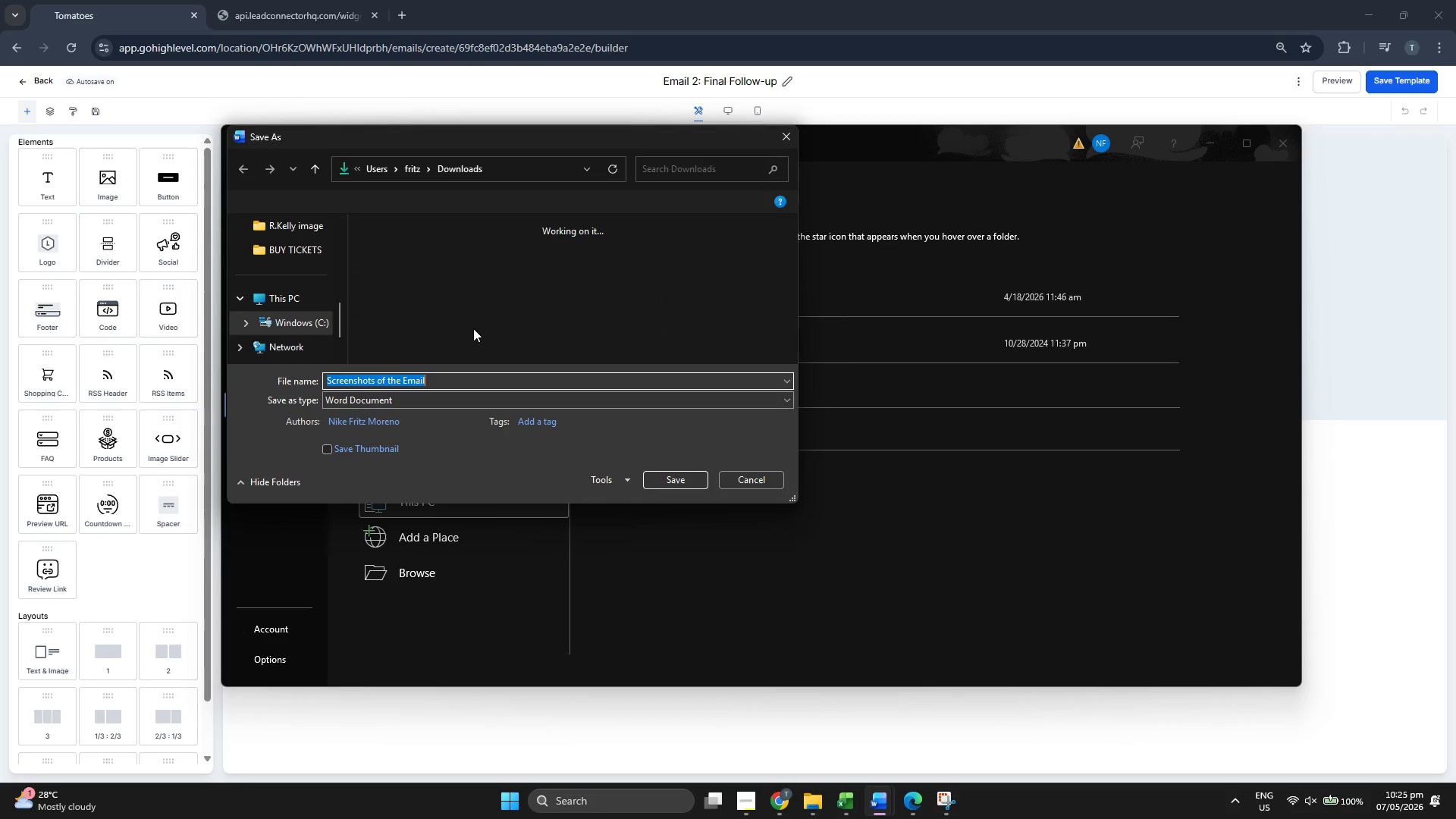 
left_click([404, 399])
 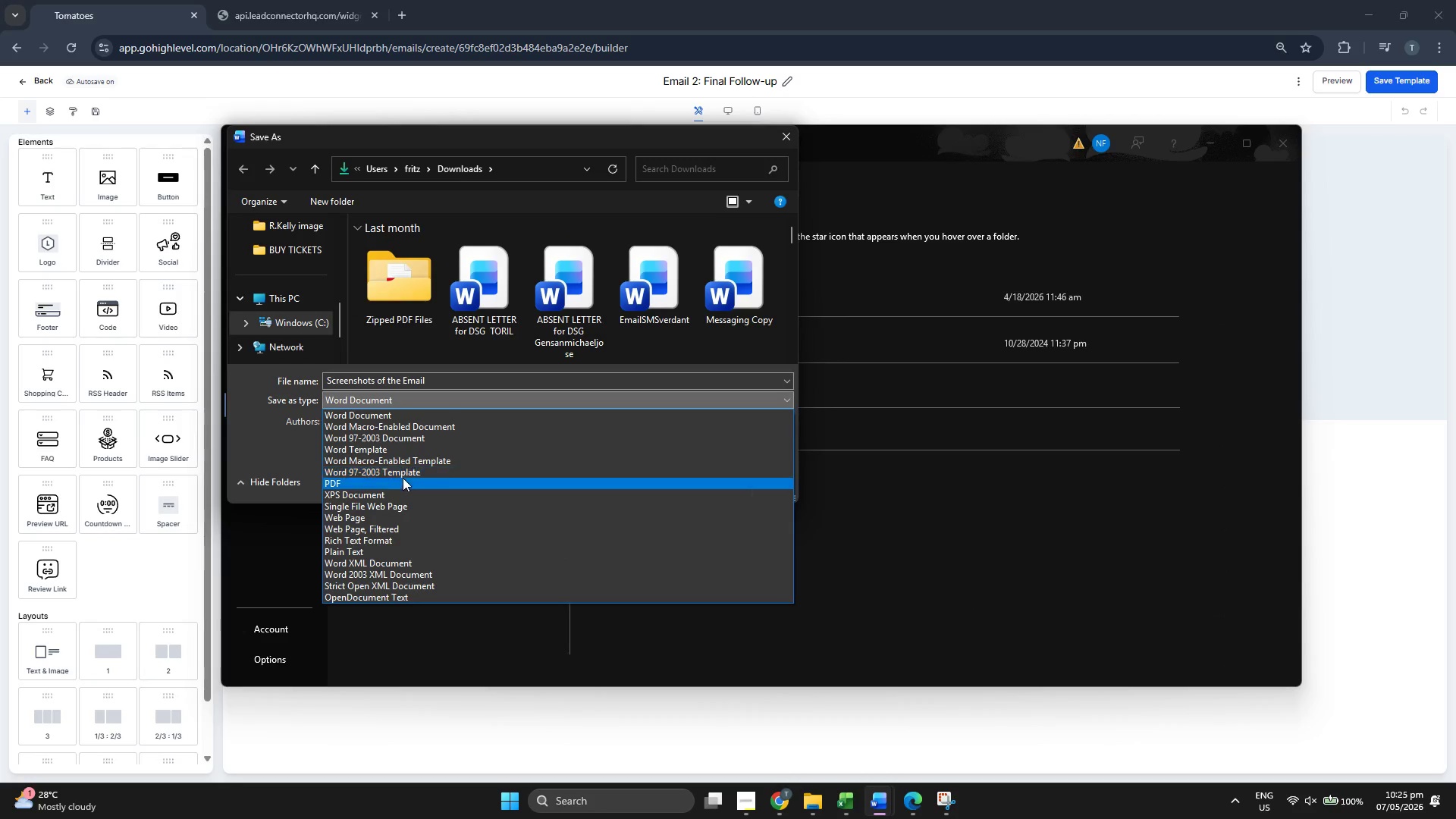 
left_click([403, 476])
 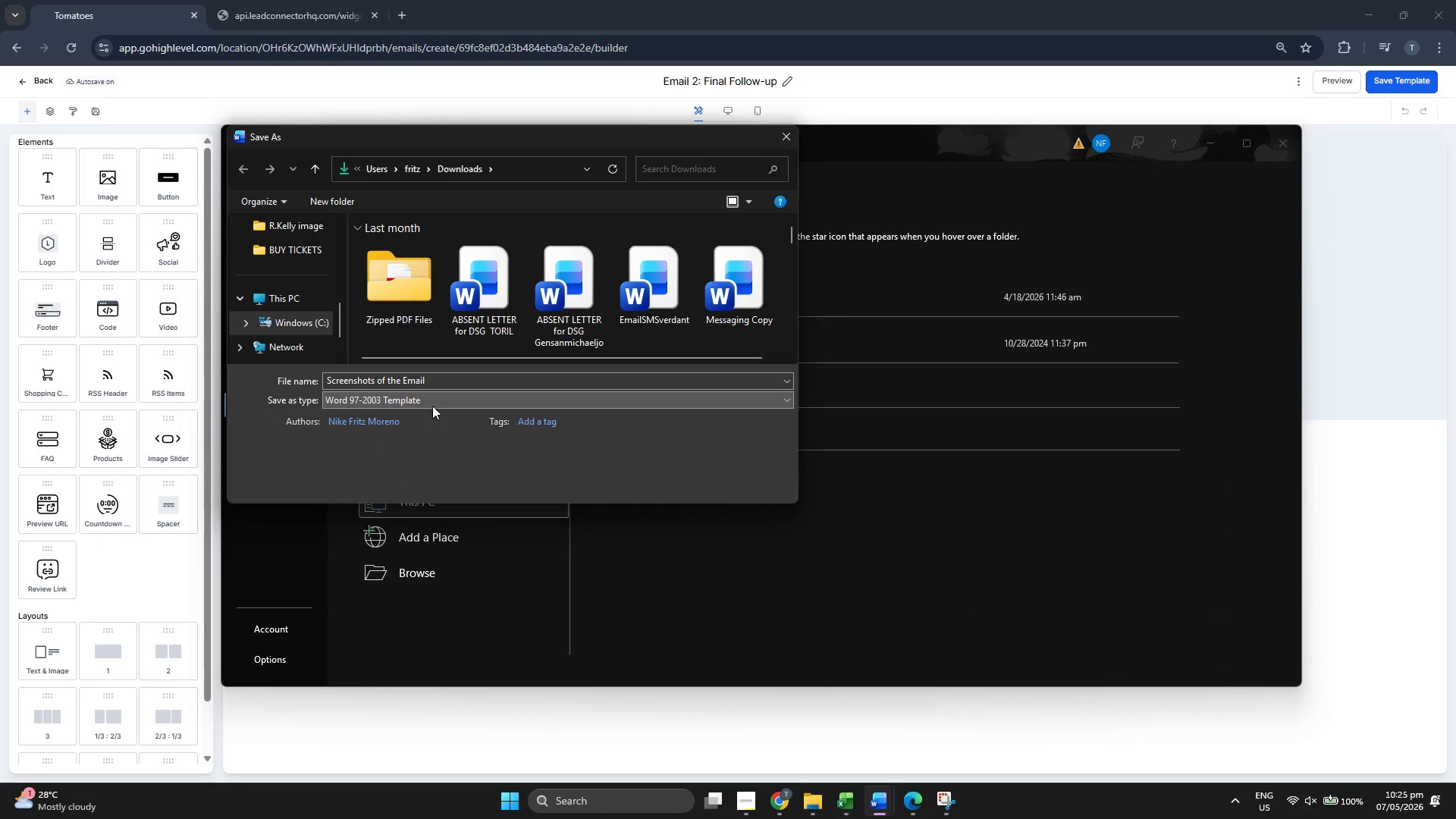 
left_click([434, 402])
 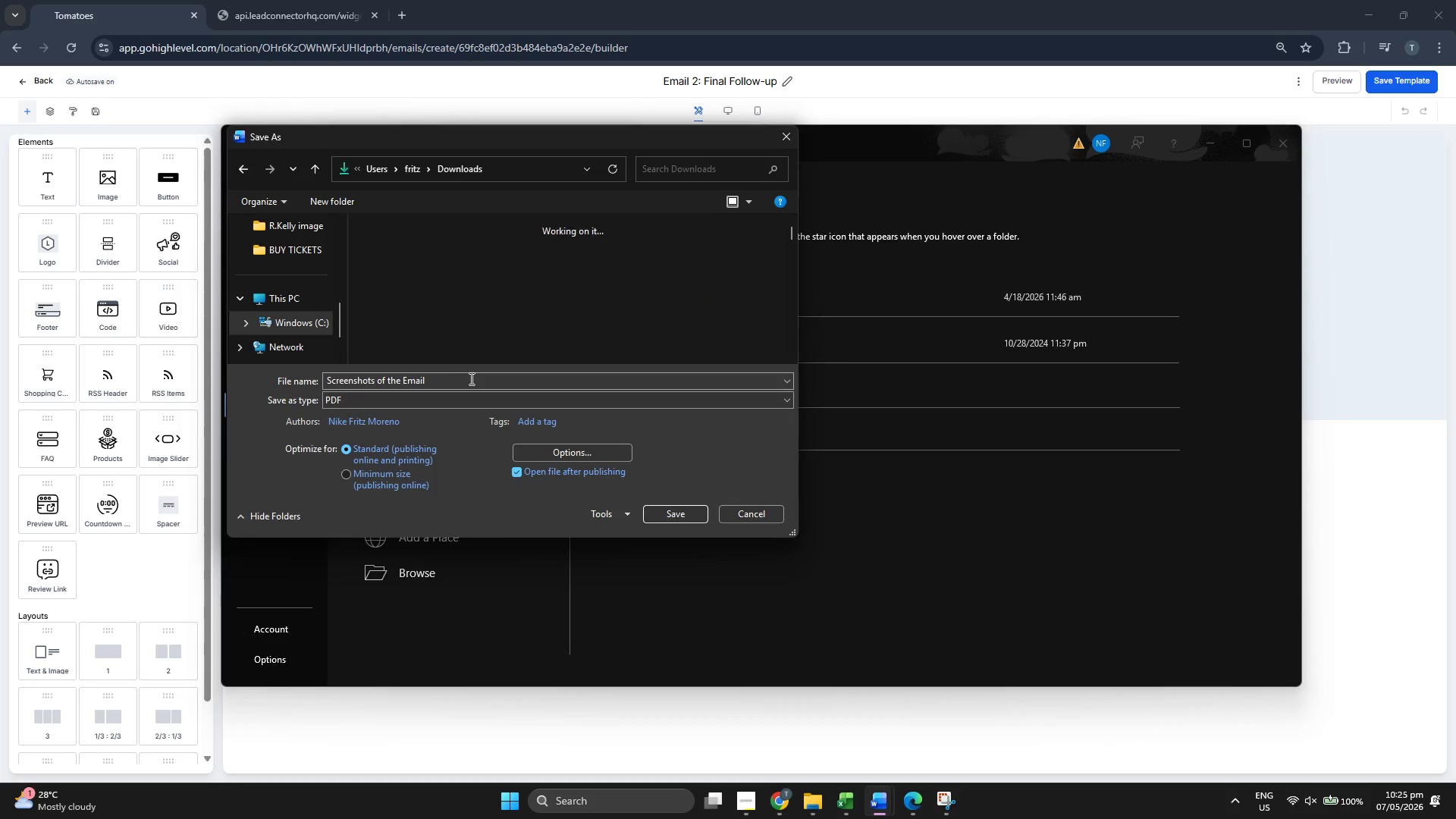 
double_click([472, 379])
 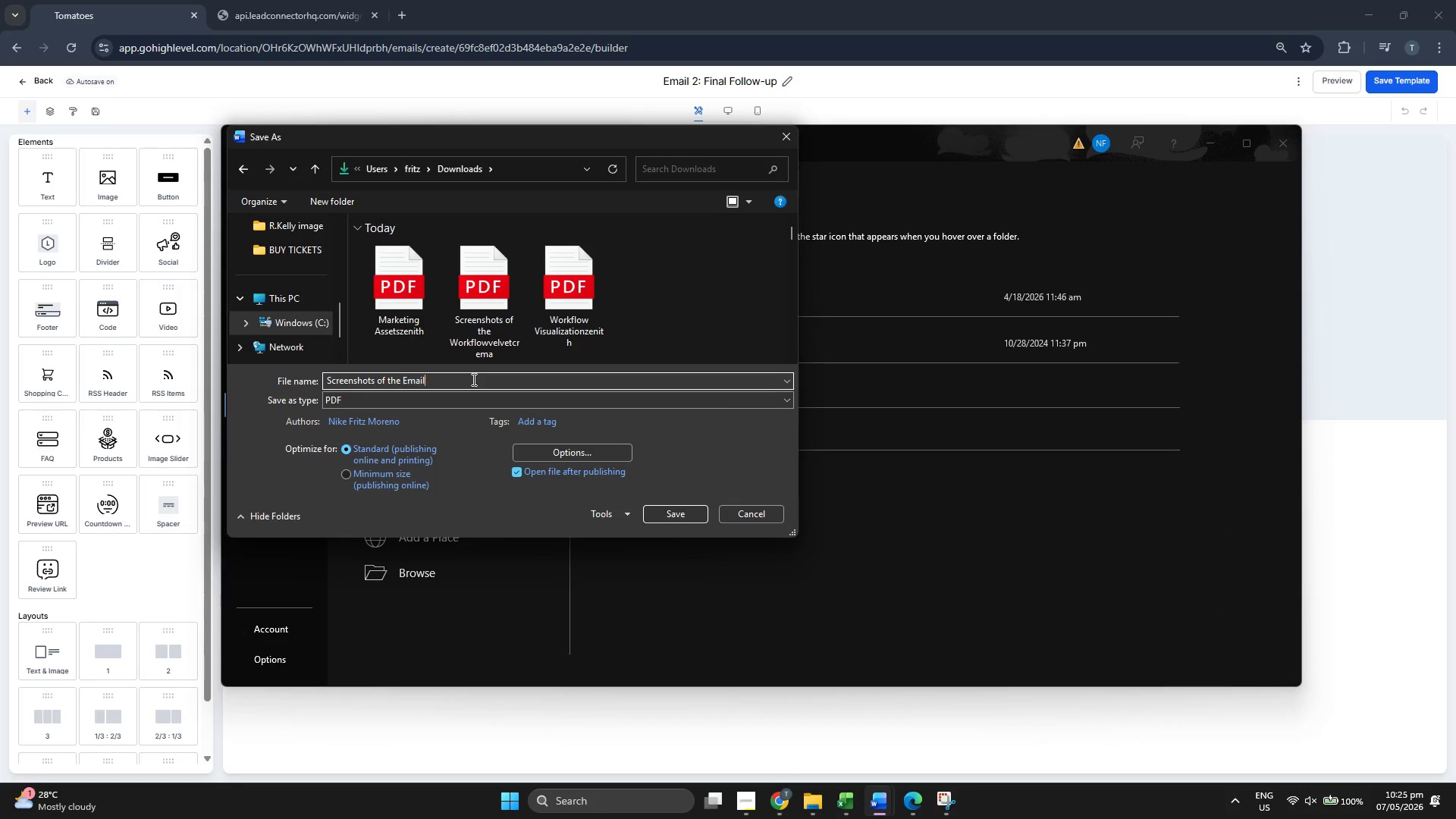 
left_click([472, 379])
 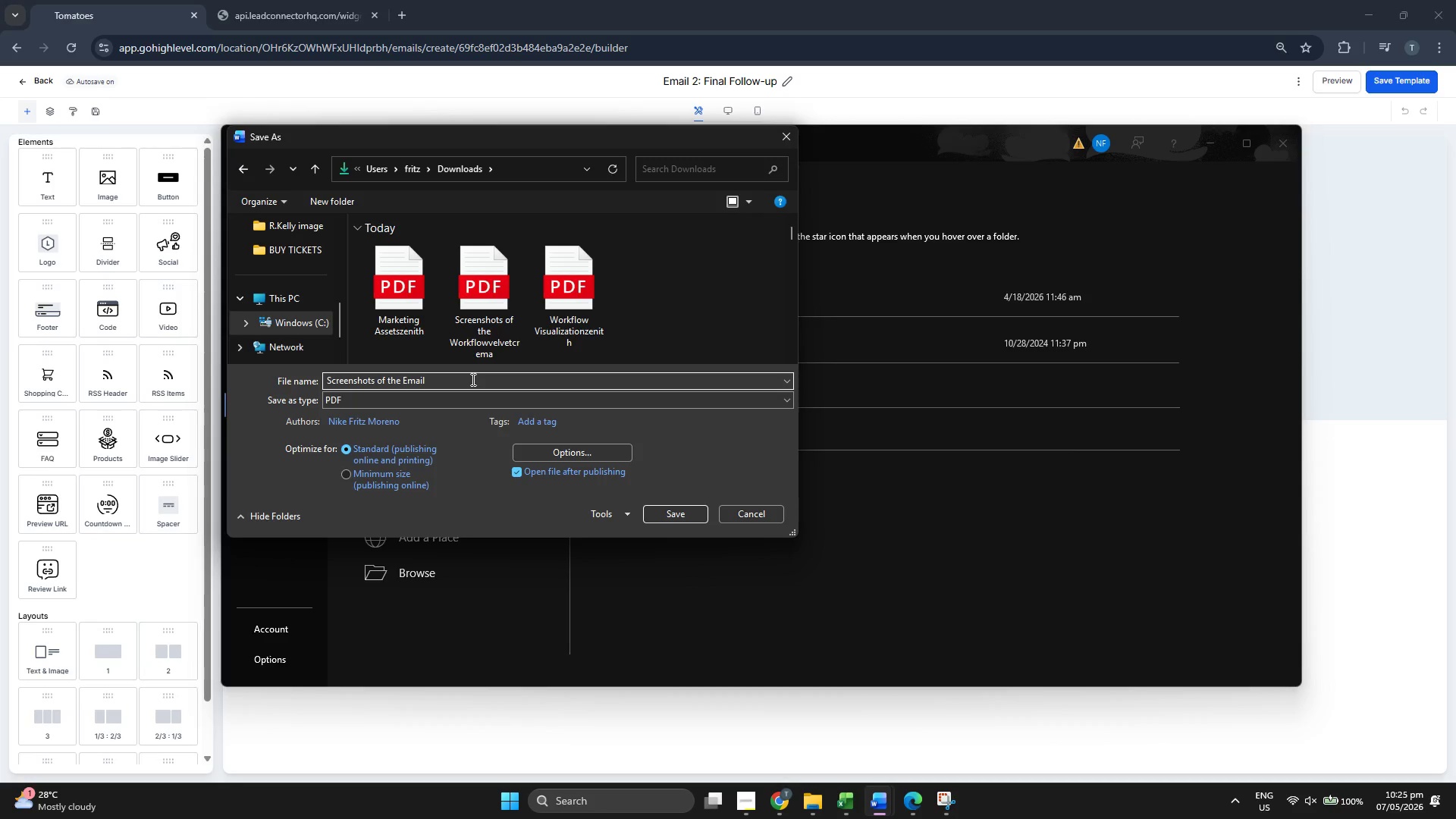 
type(/SMSc)
key(Backspace)
type(velcv)
key(Backspace)
key(Backspace)
type(vetcrema)
 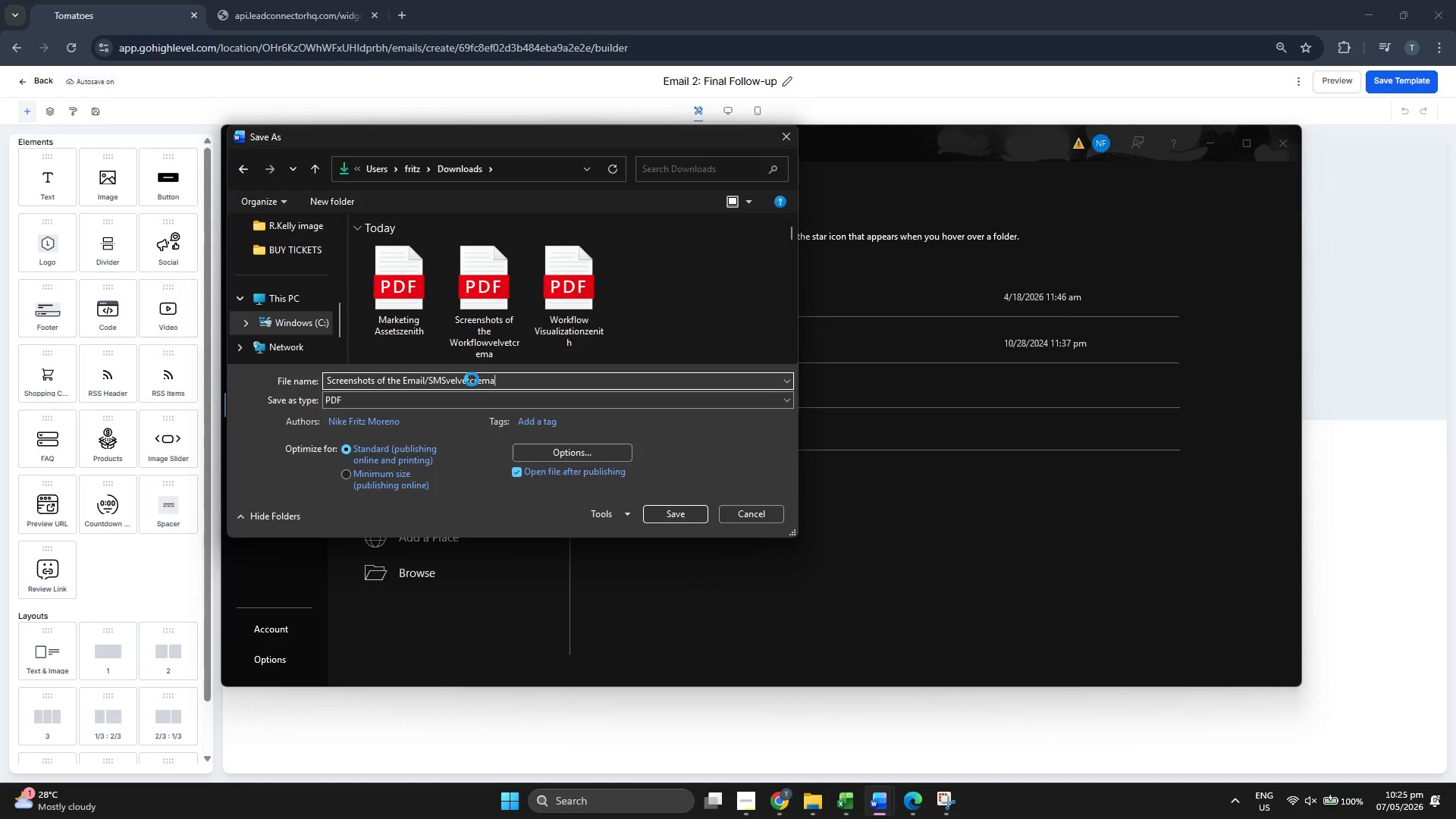 
key(Enter)
 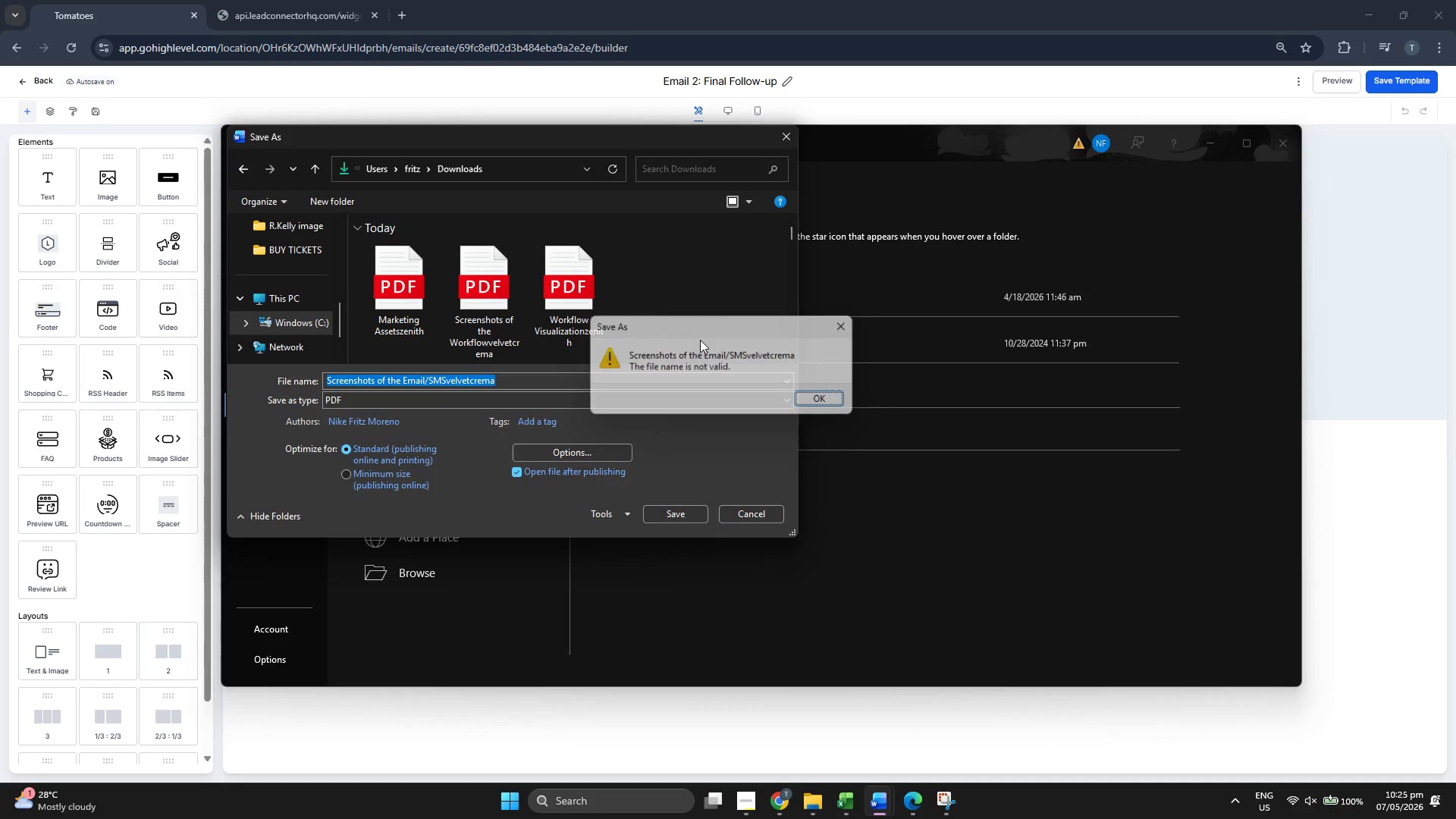 
left_click([475, 385])
 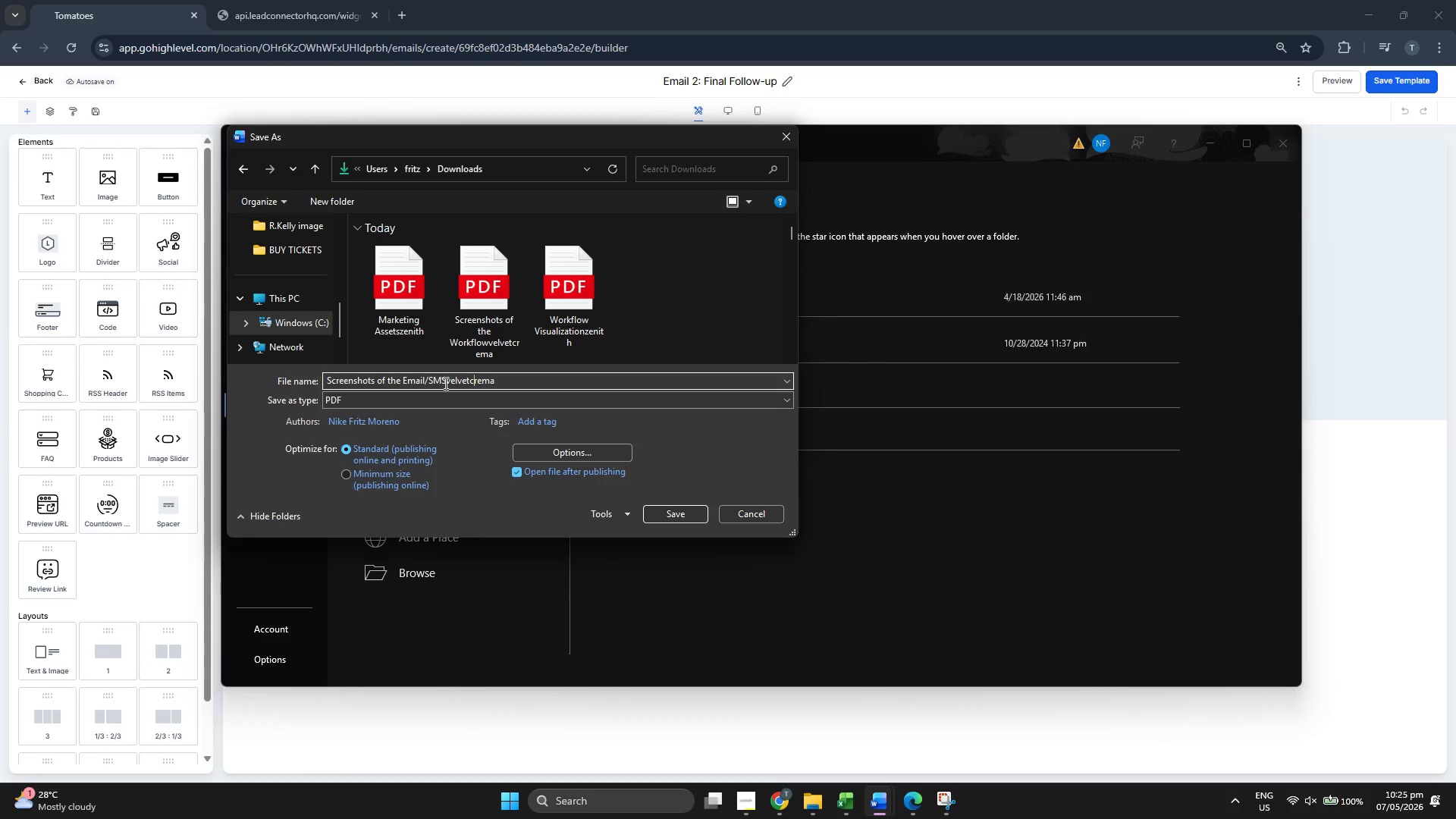 
left_click([444, 383])
 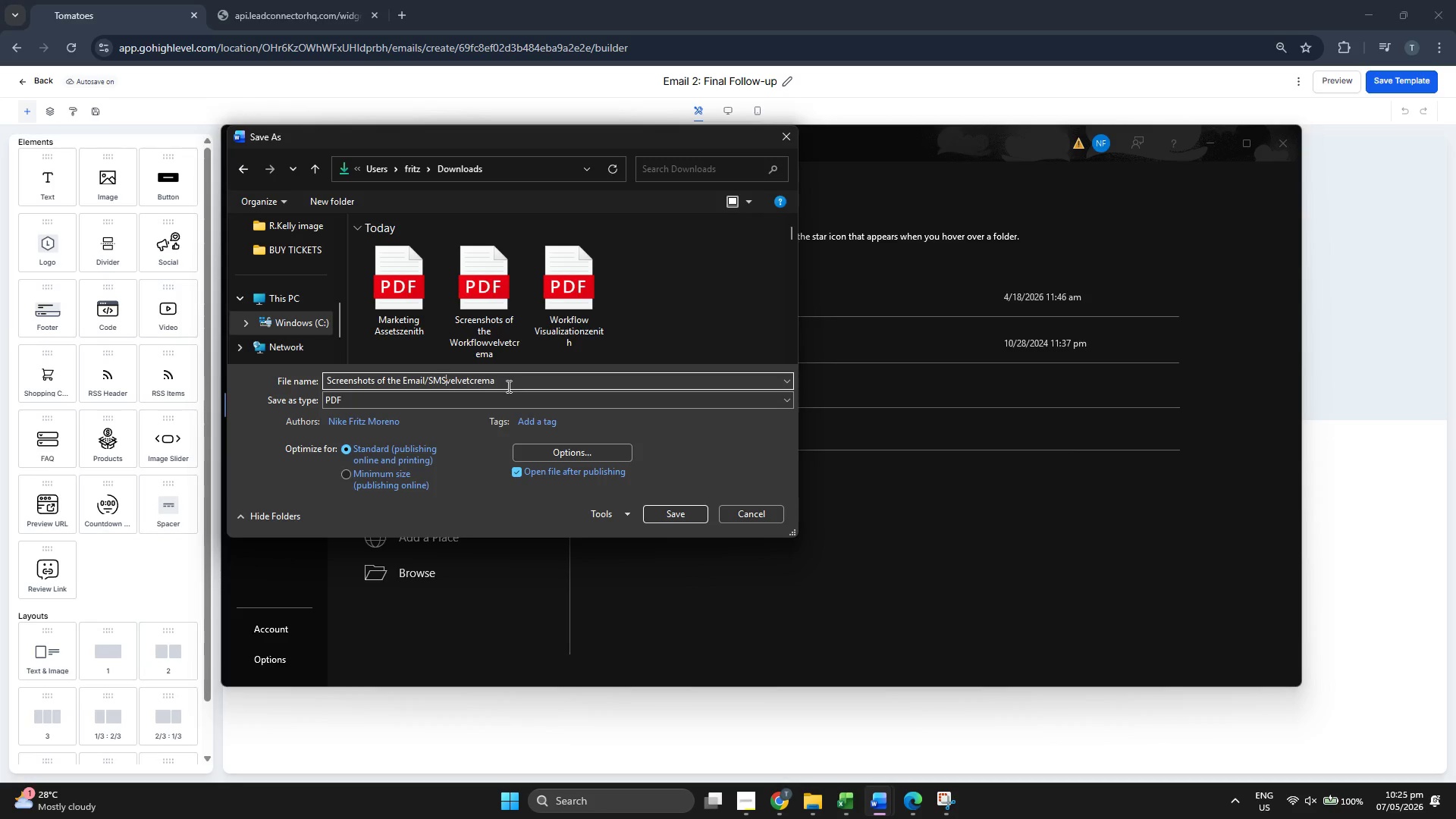 
left_click([509, 385])
 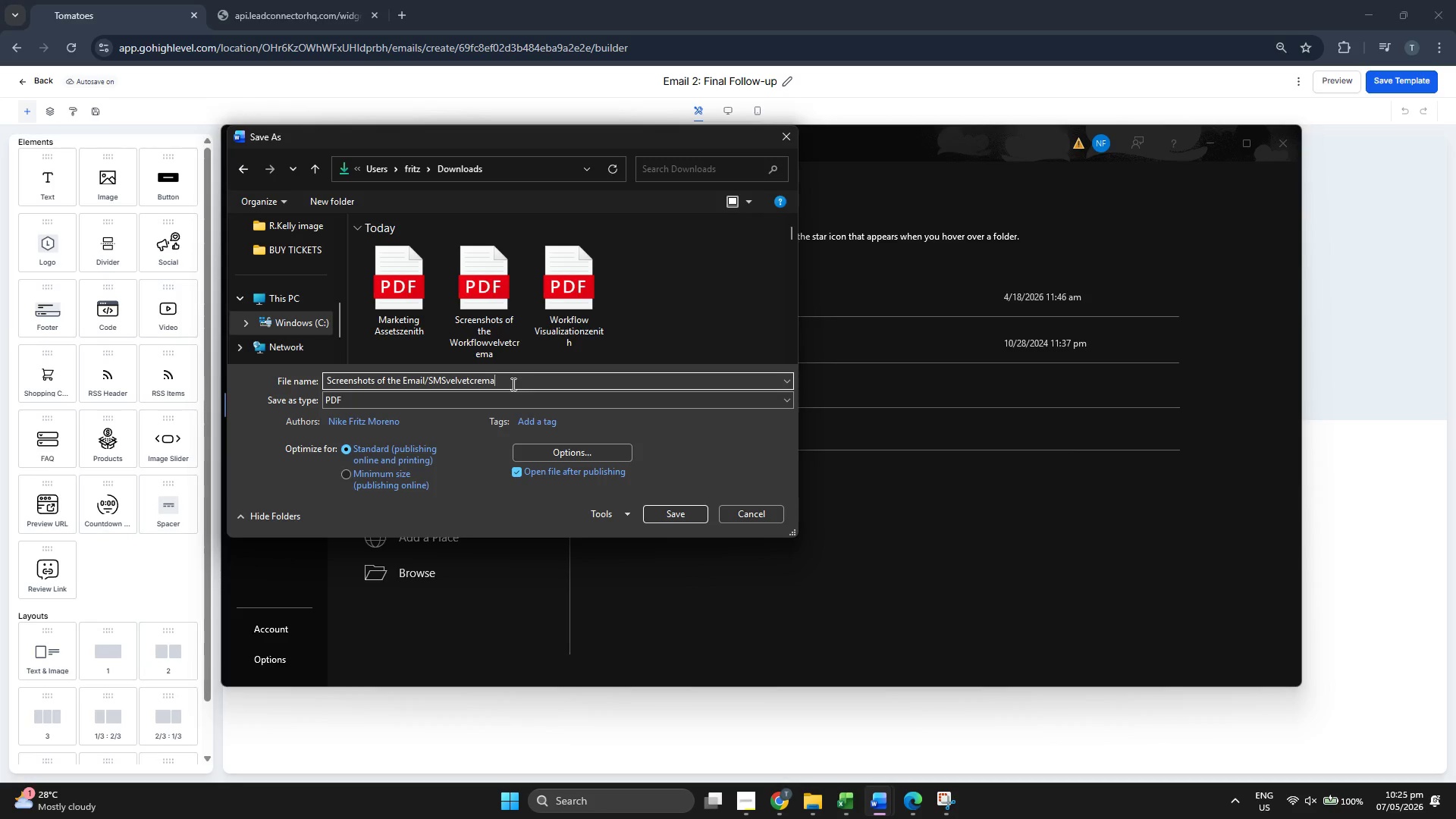 
type(aa)
 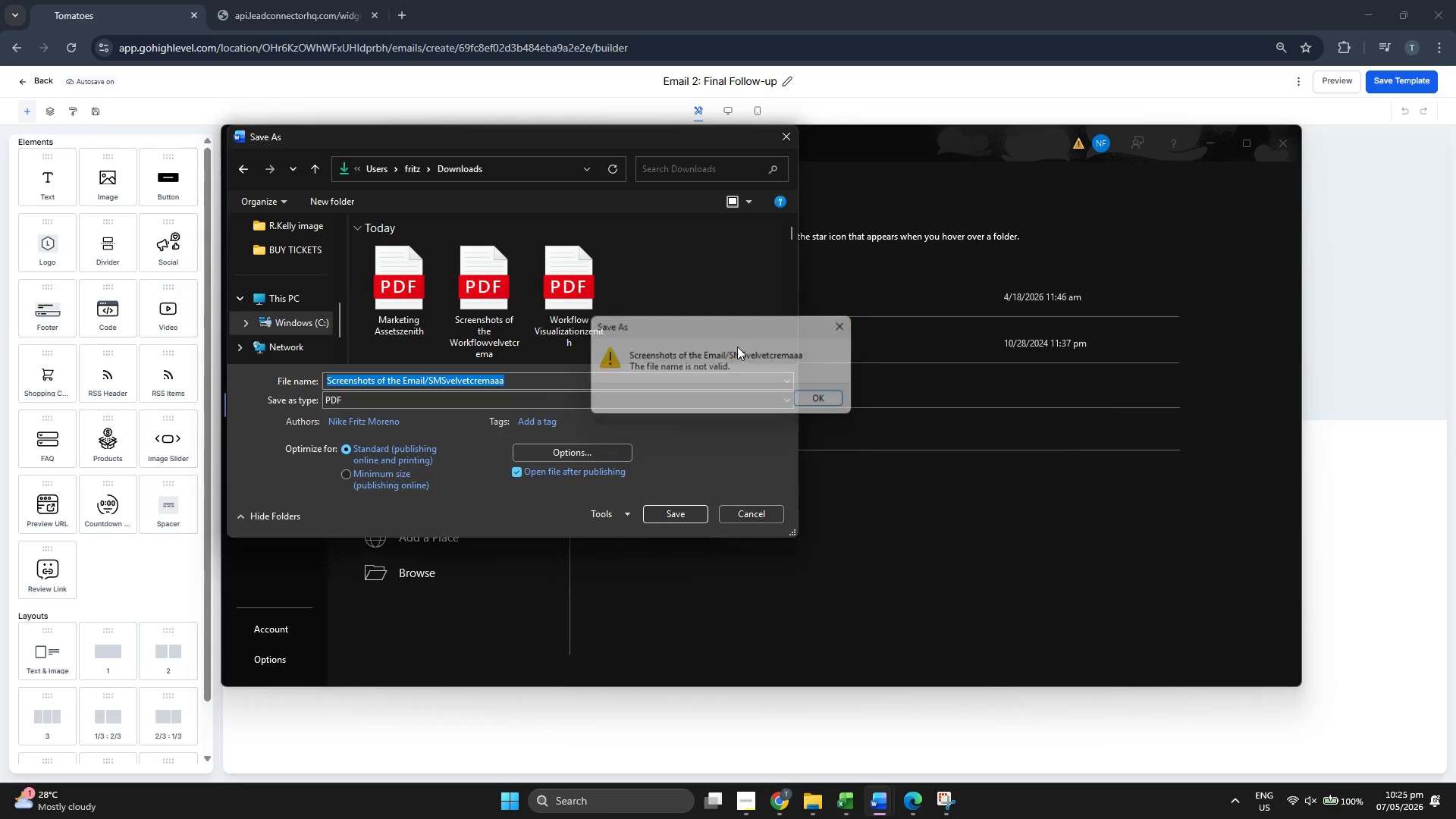 
left_click([427, 380])
 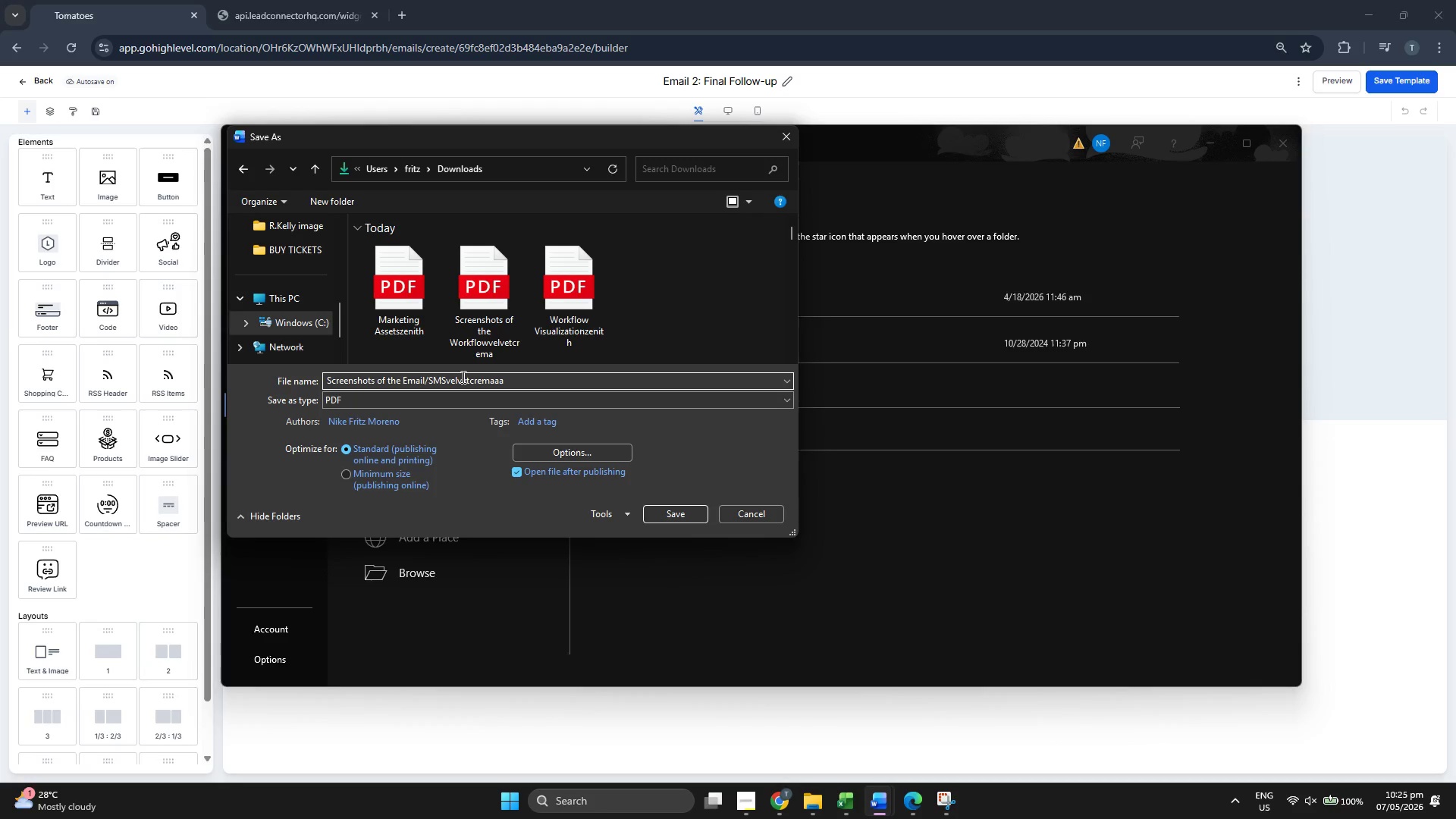 
hold_key(key=Backspace, duration=0.88)
 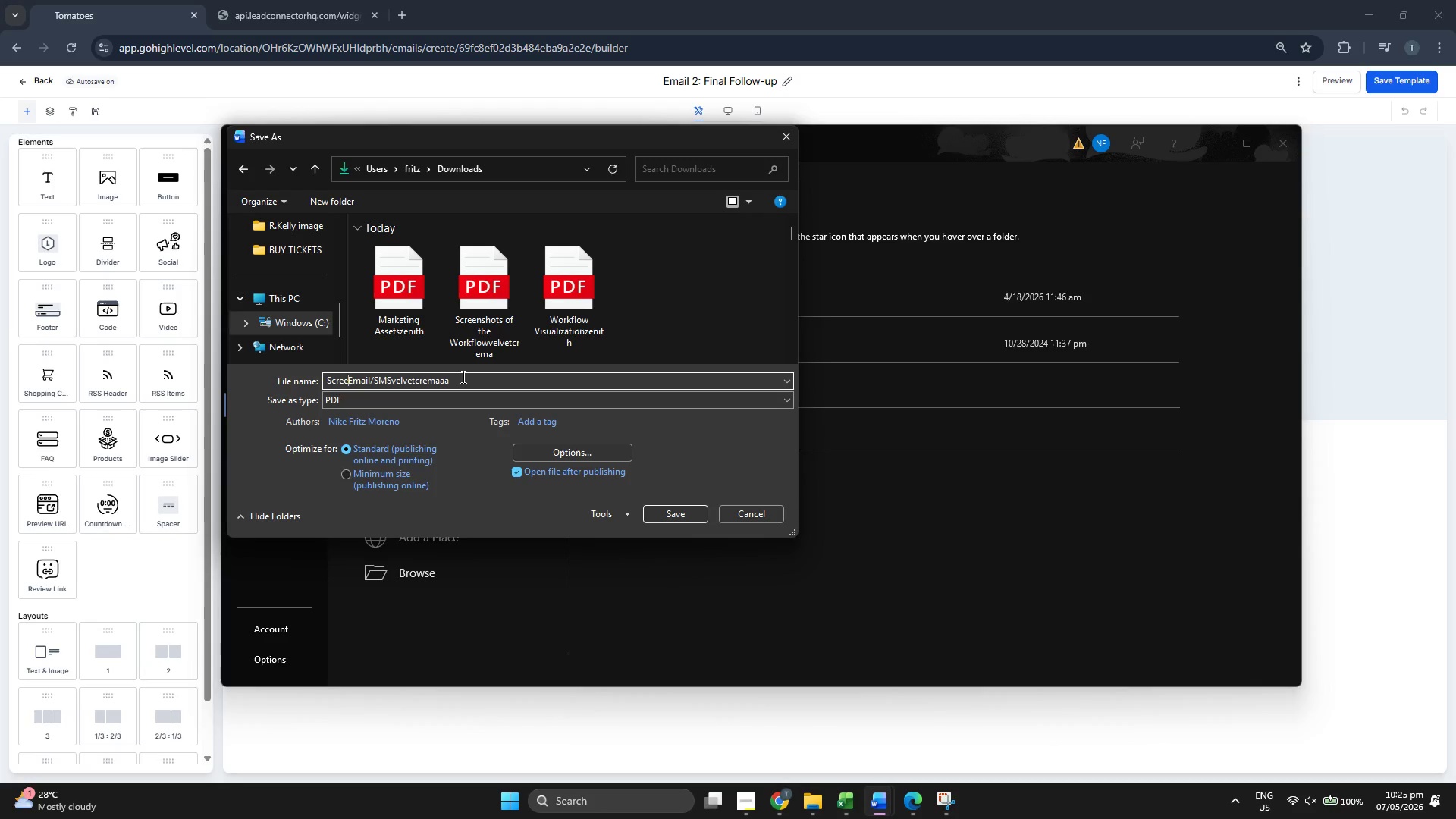 
key(Backspace)
 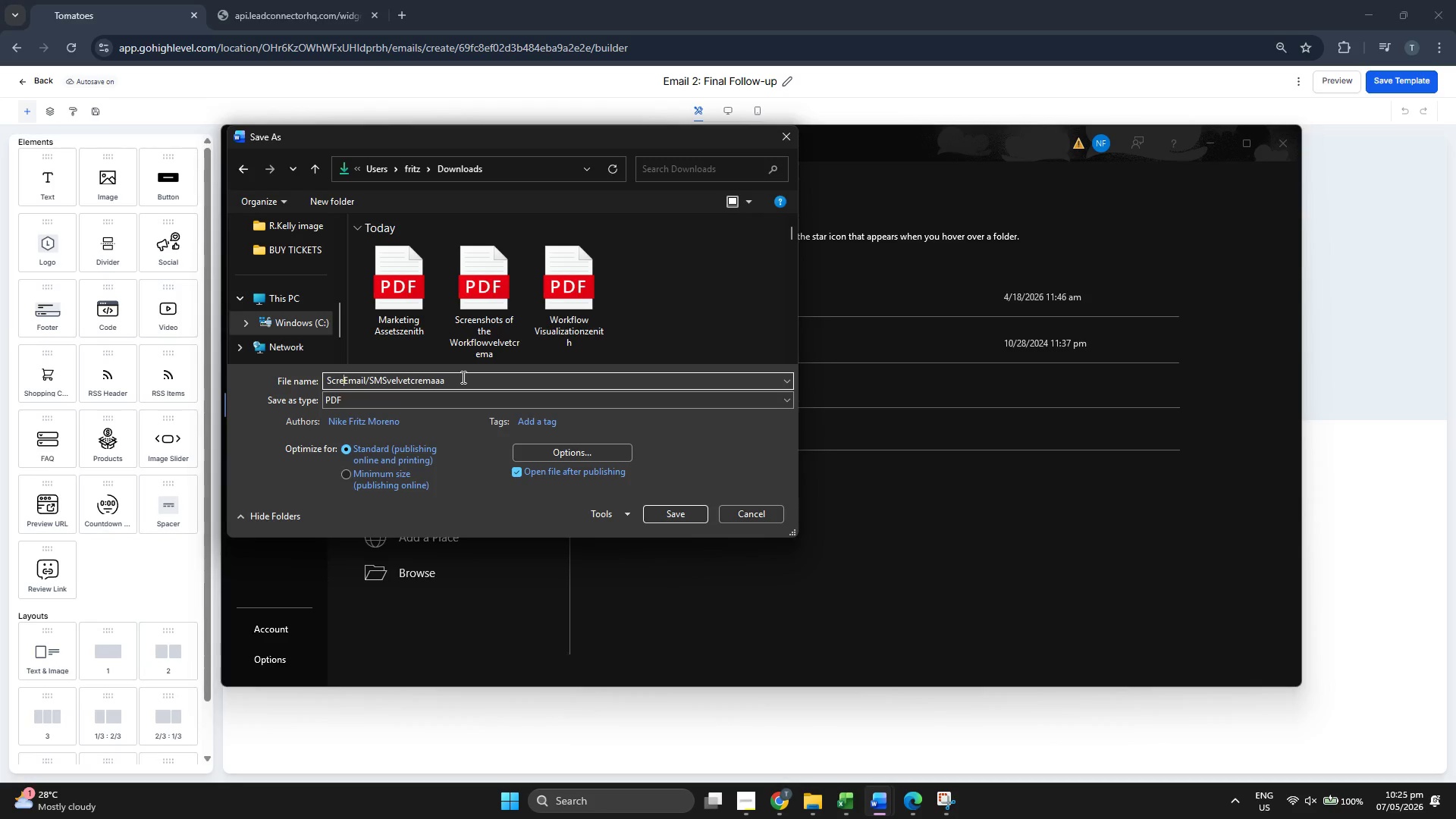 
key(Backspace)
 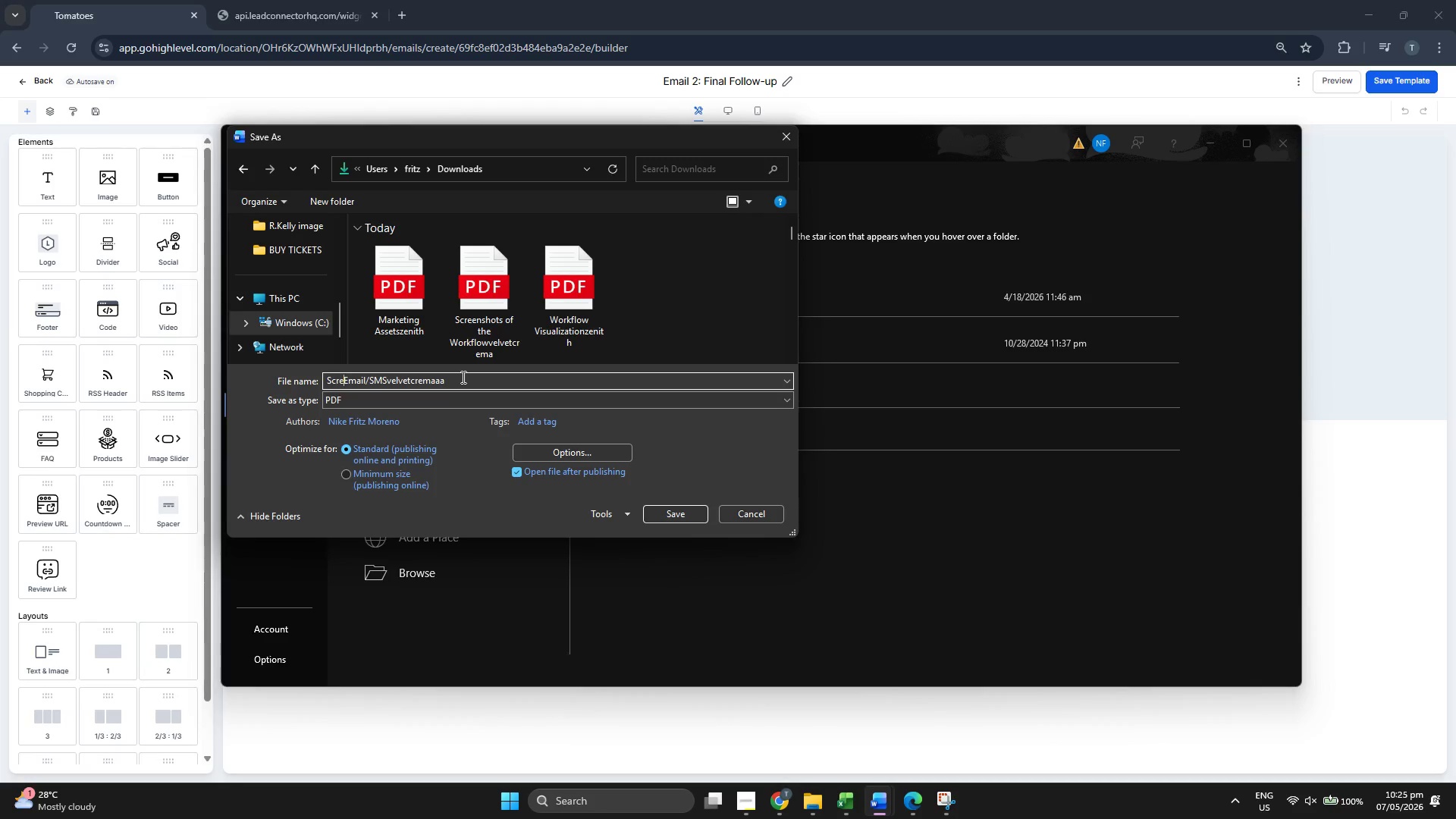 
key(Backspace)
 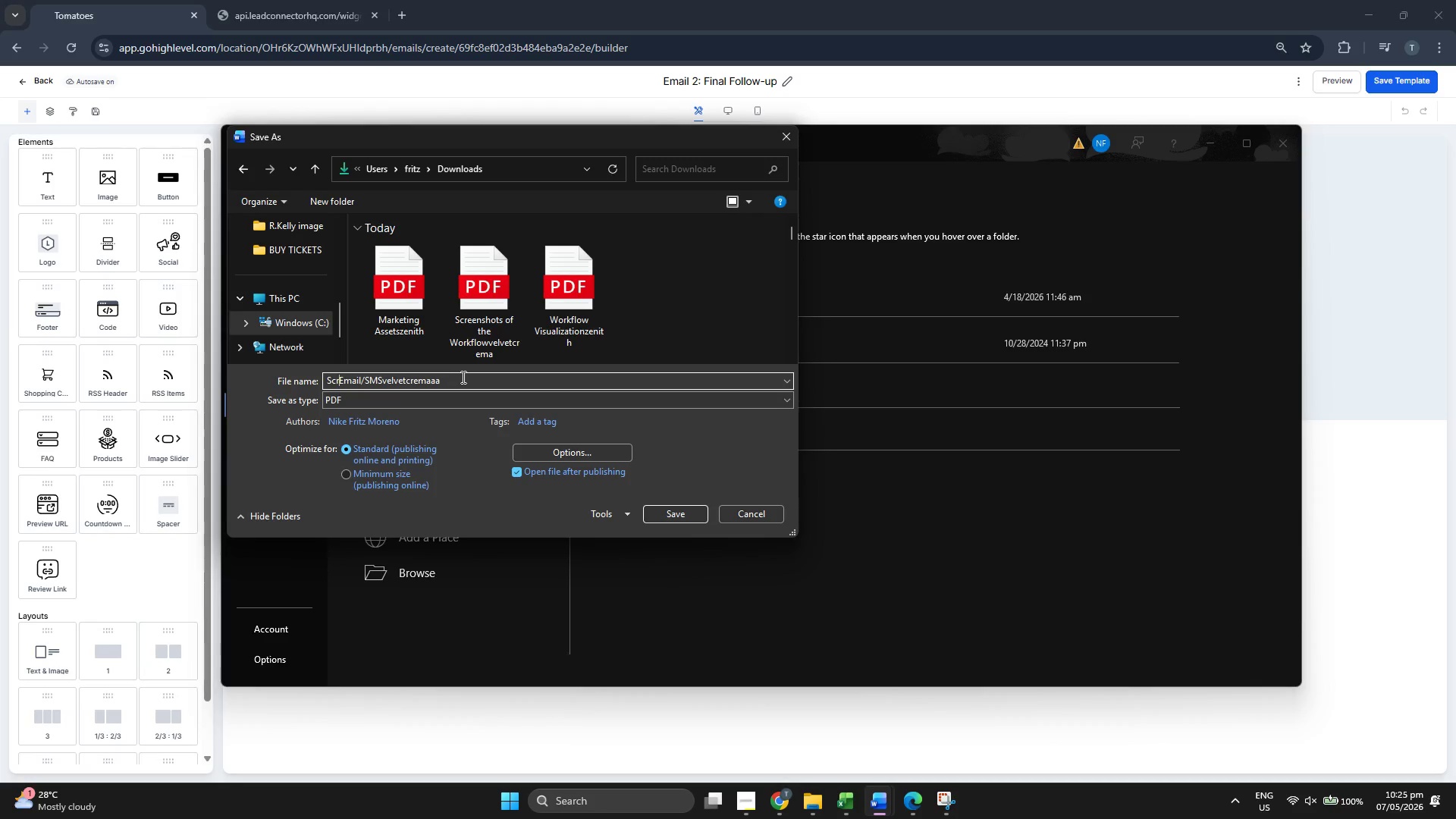 
key(Backspace)
 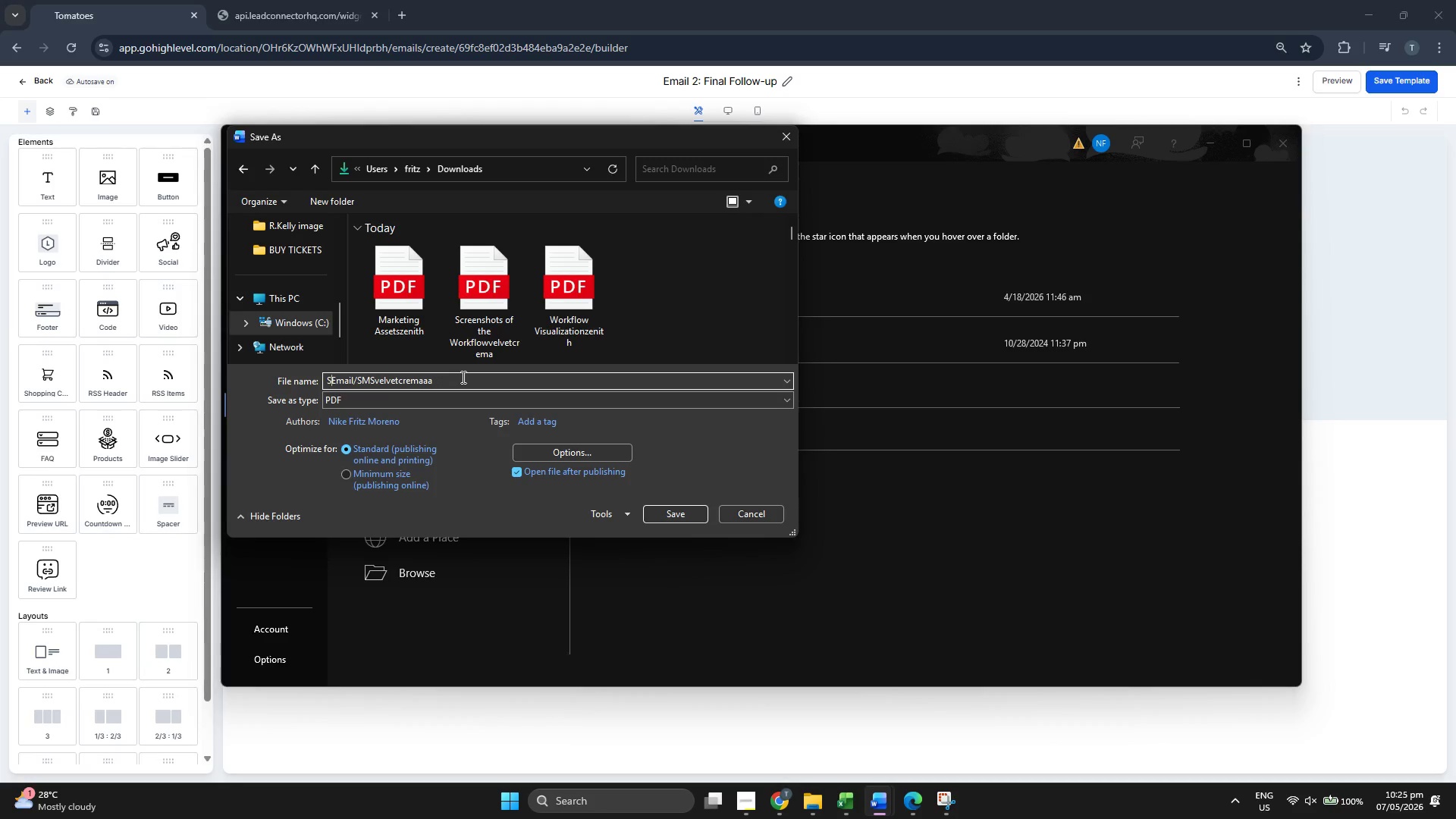 
key(Backspace)
 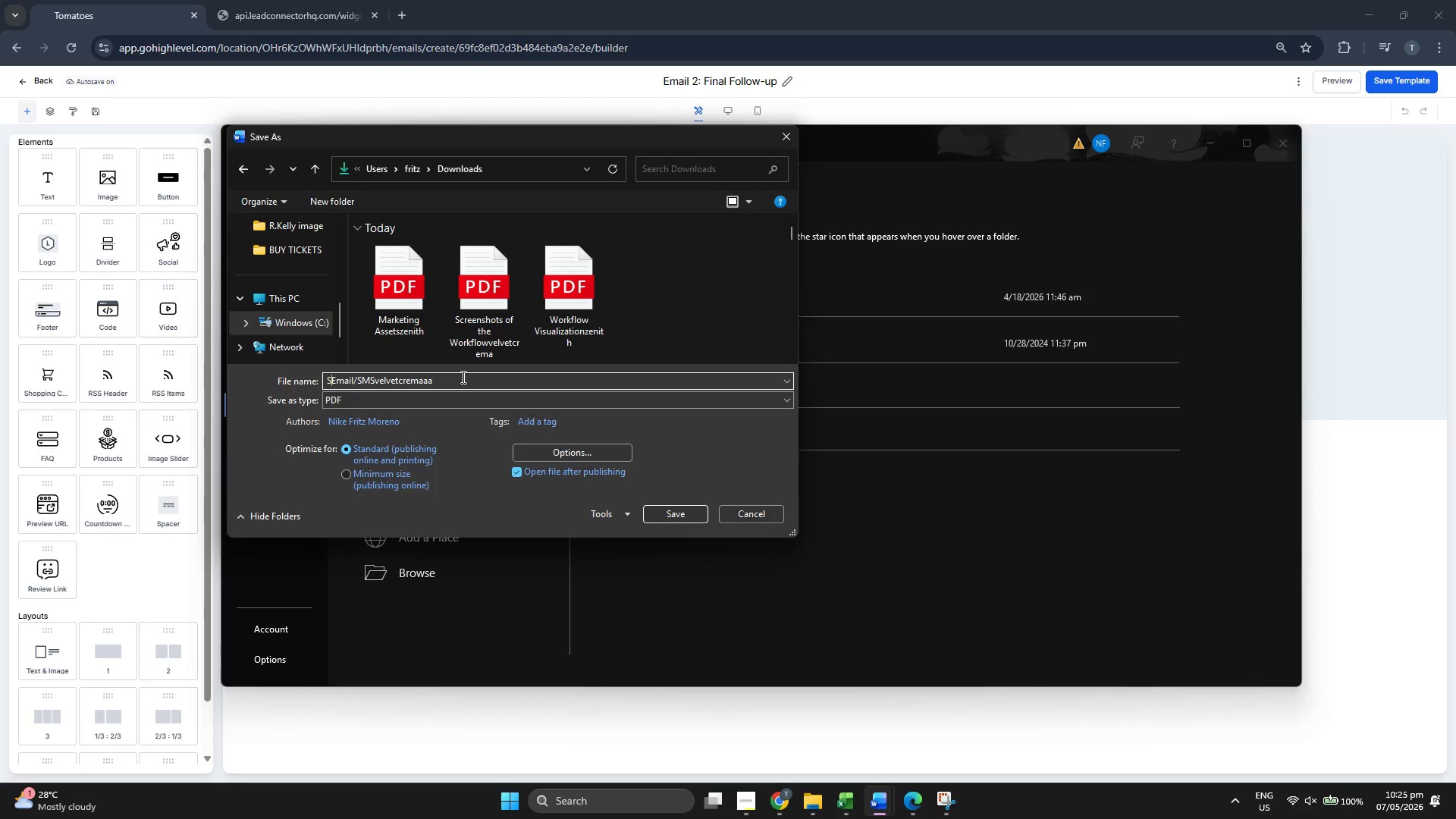 
key(Backspace)
 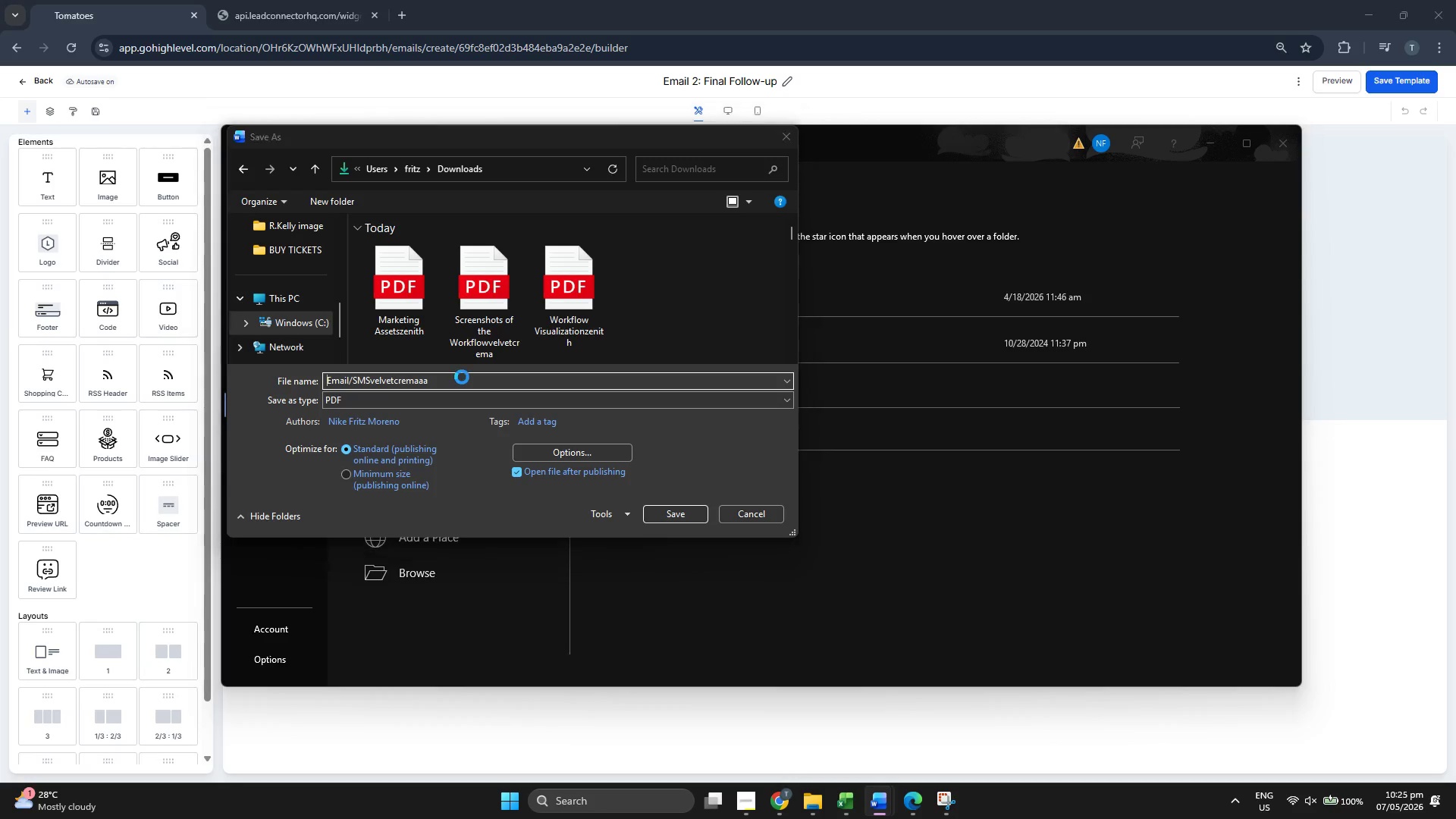 
key(Enter)
 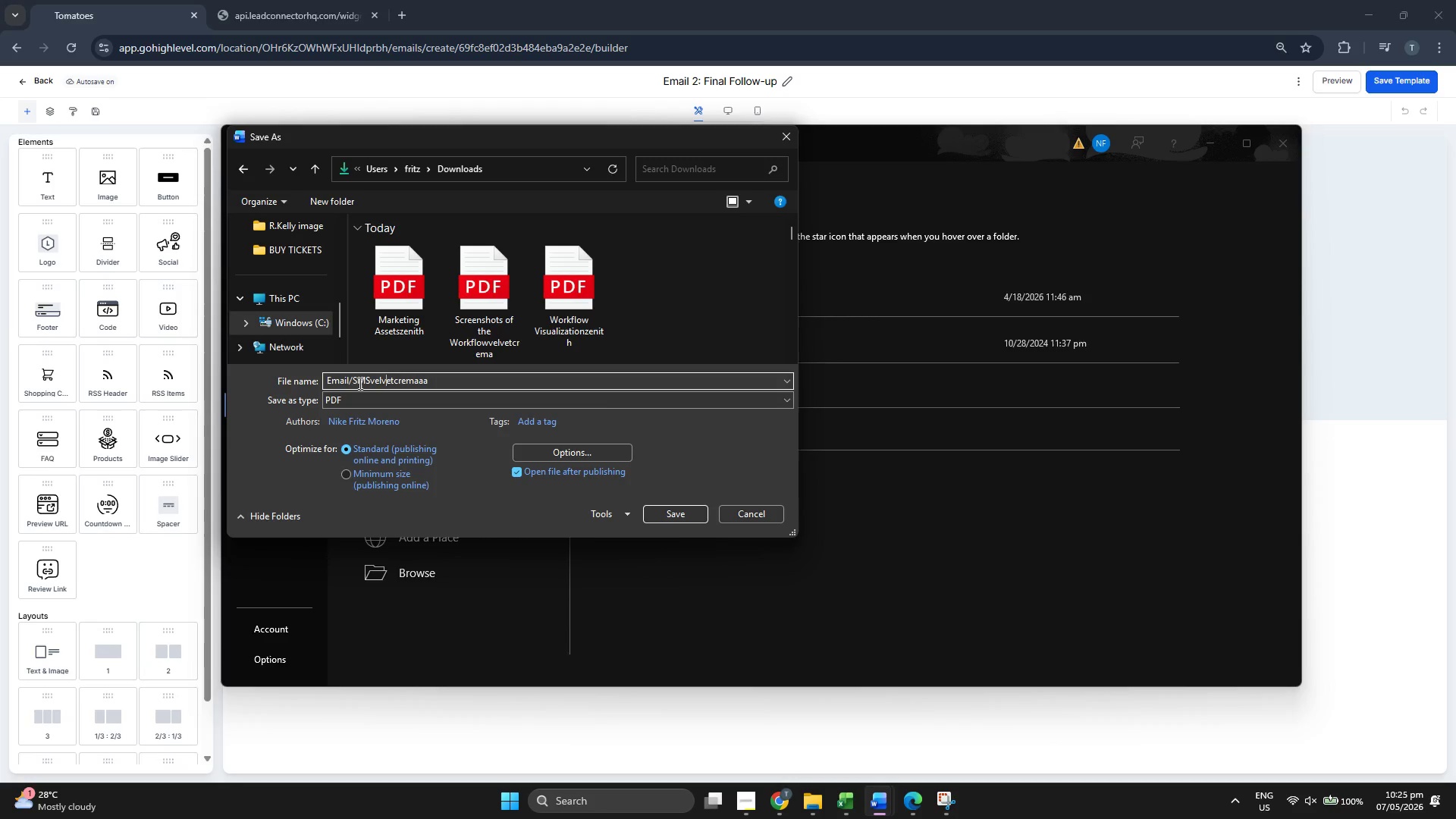 
key(Backspace)
 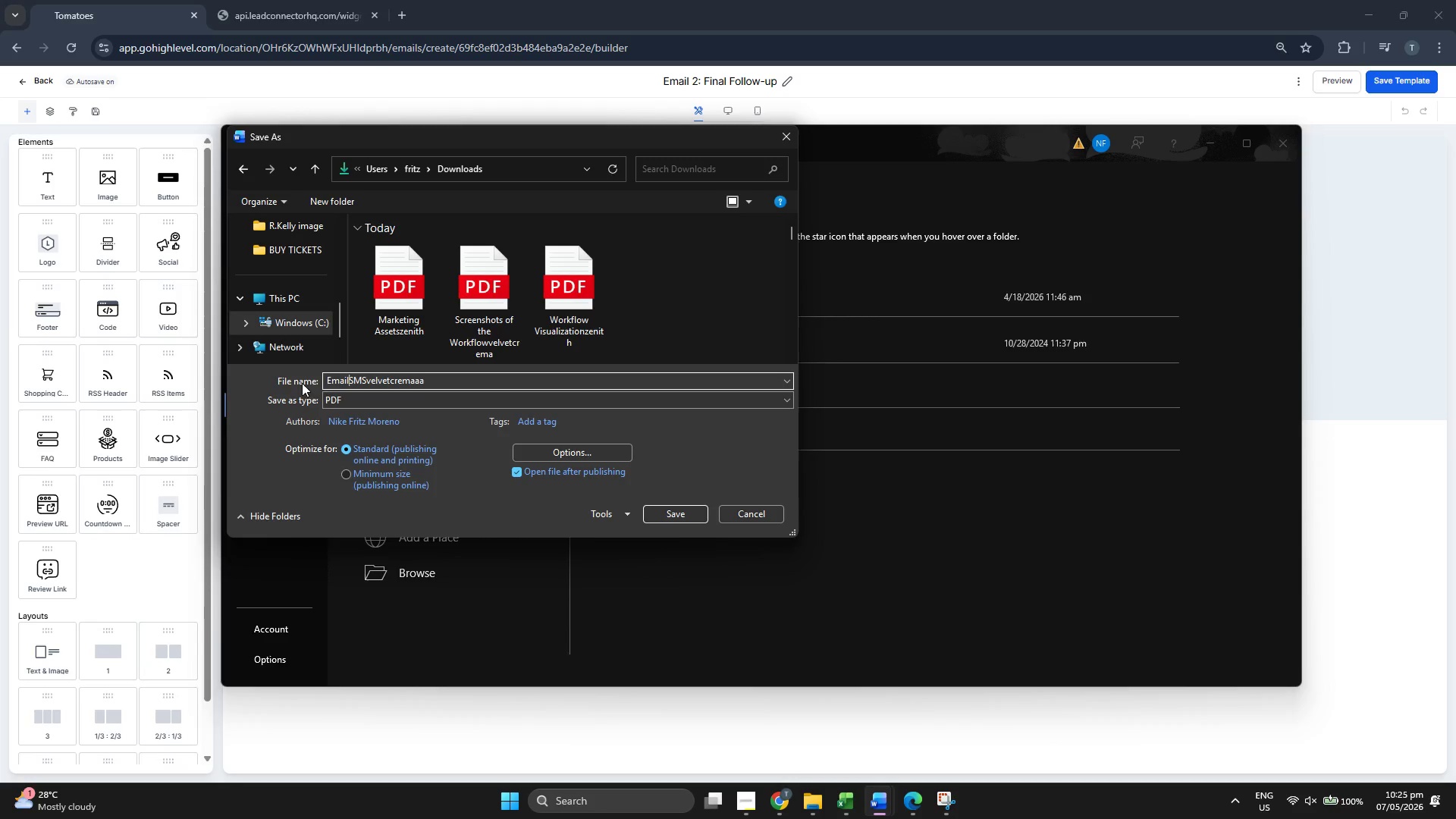 
left_click([331, 381])
 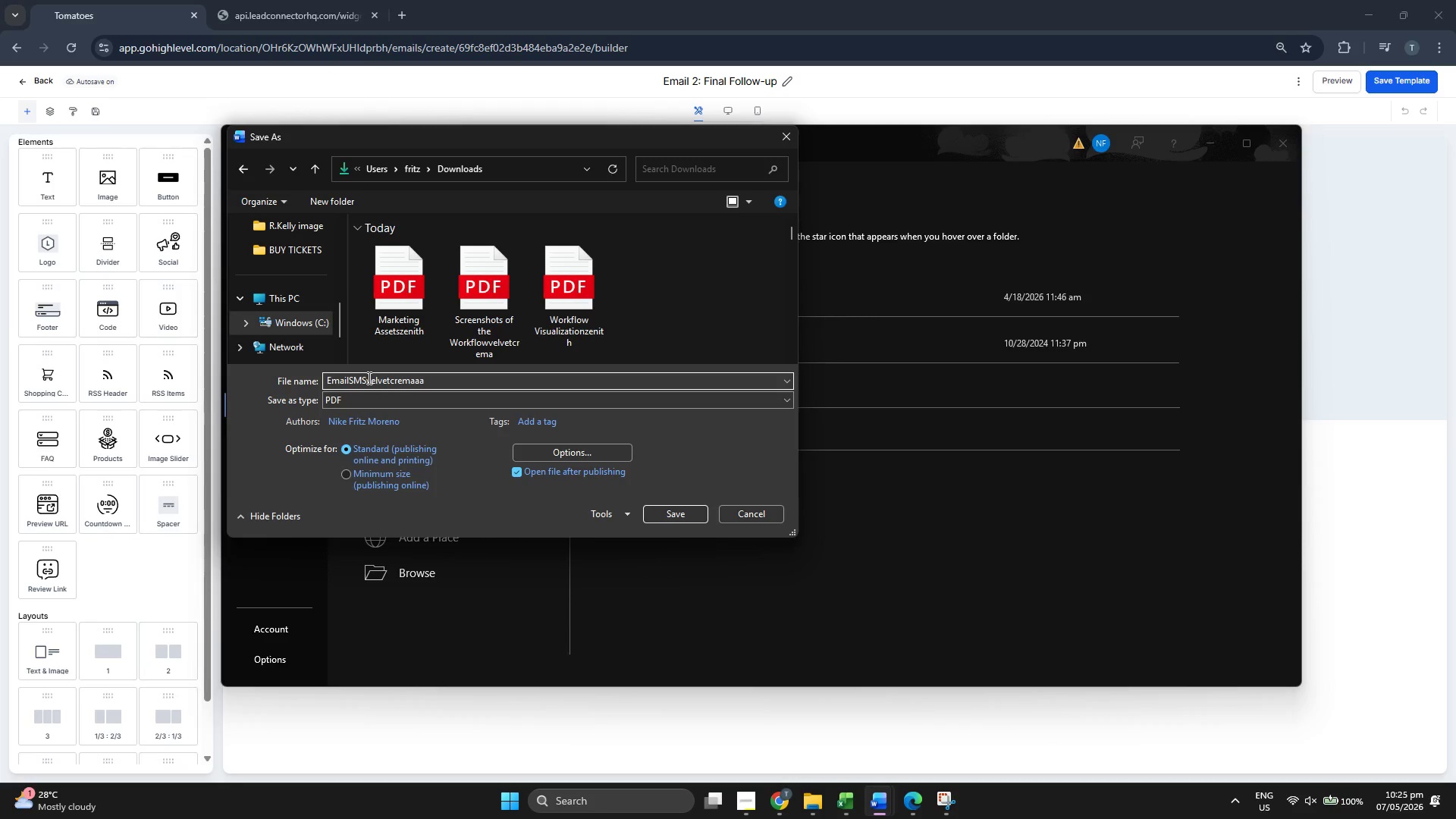 
key(ArrowLeft)
 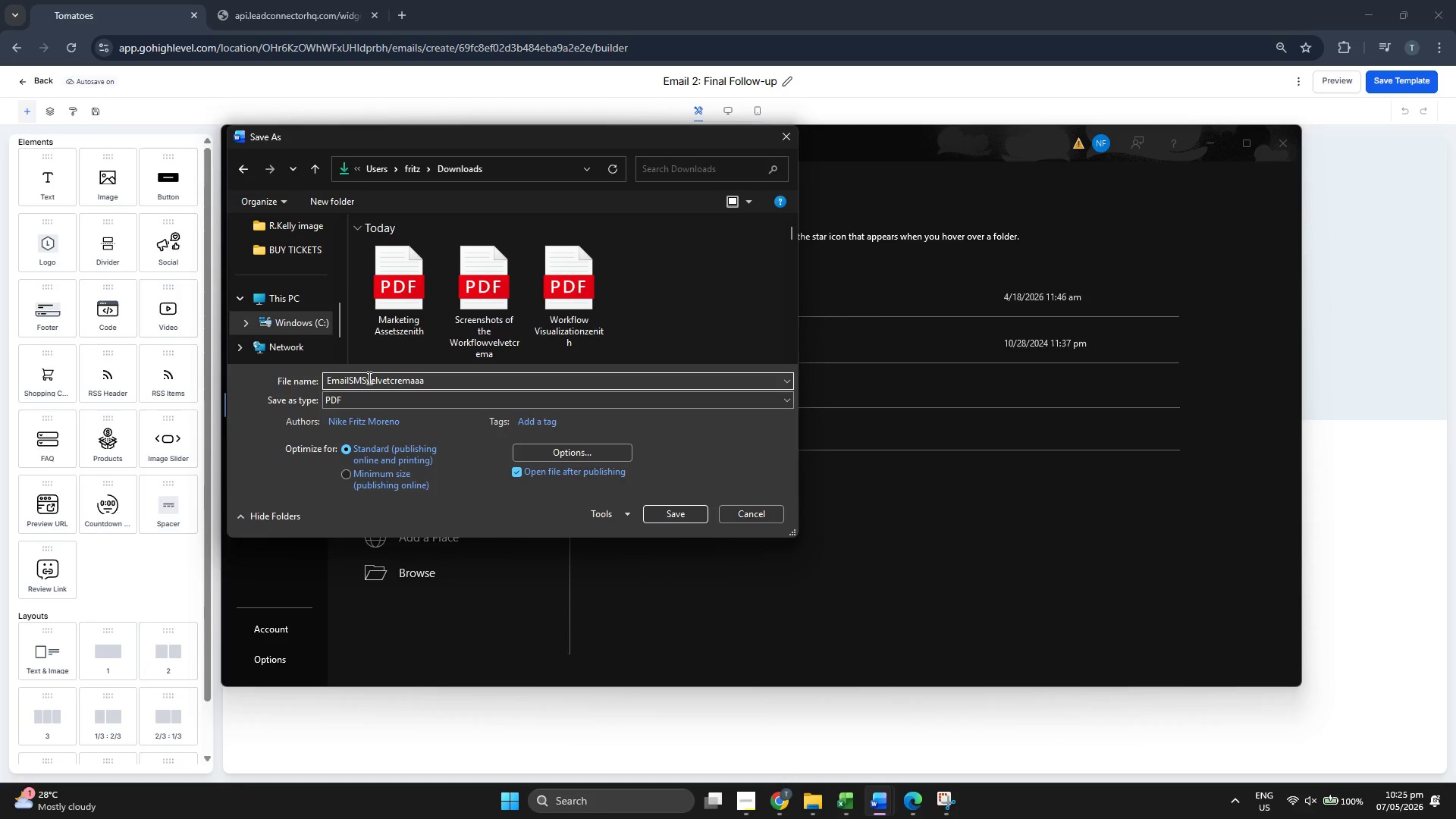 
key(ArrowRight)
 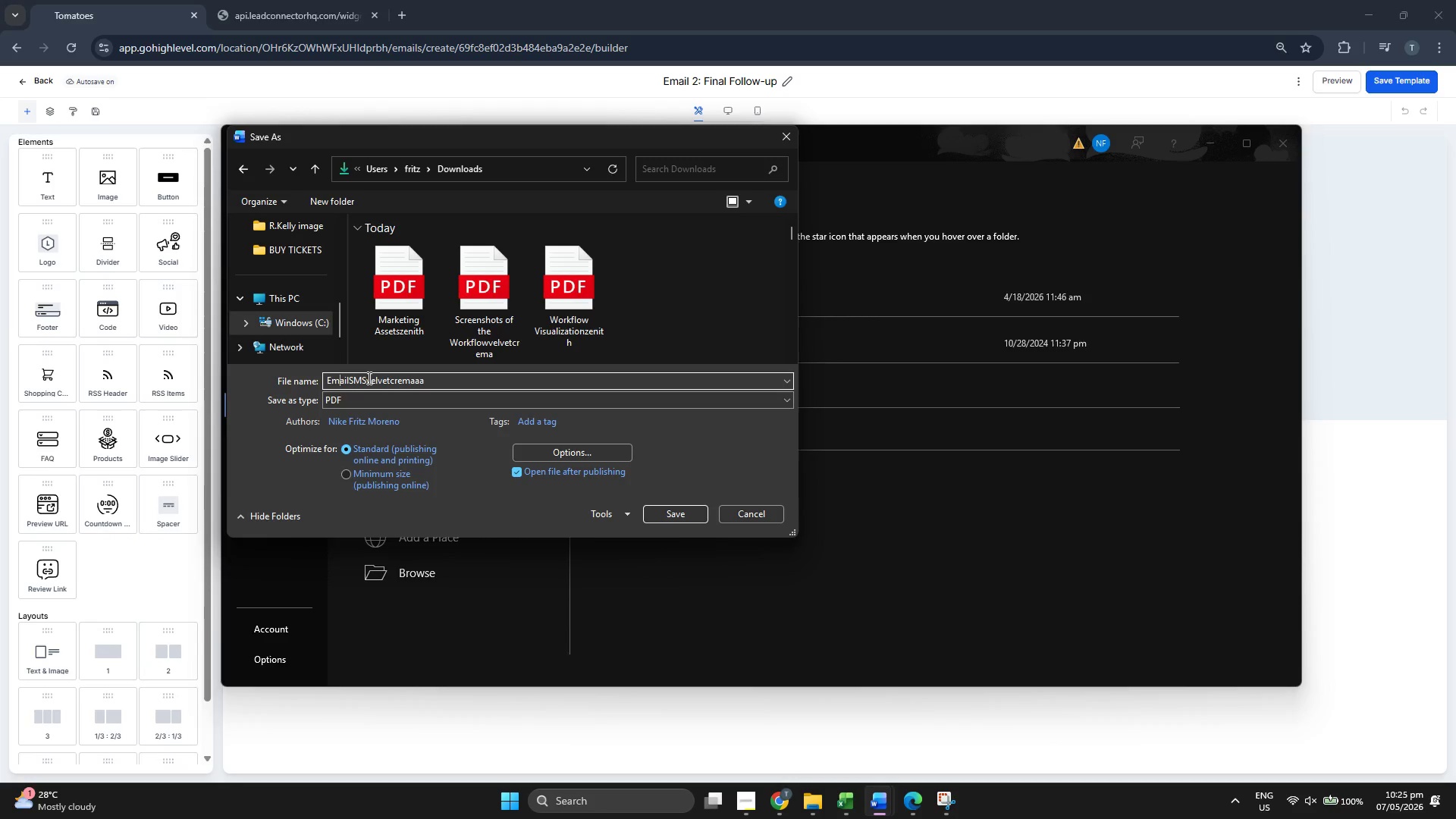 
key(ArrowRight)
 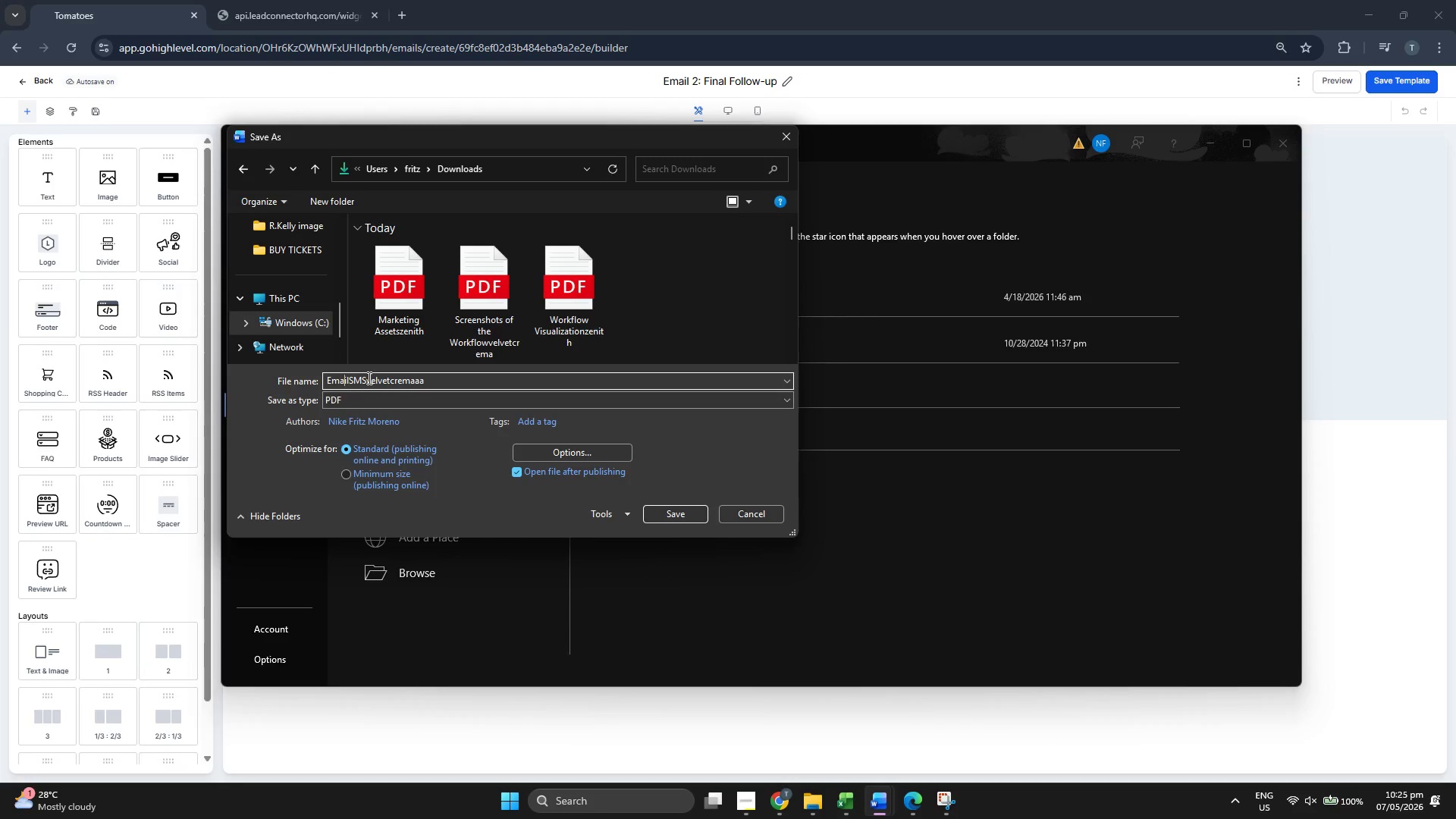 
key(ArrowRight)
 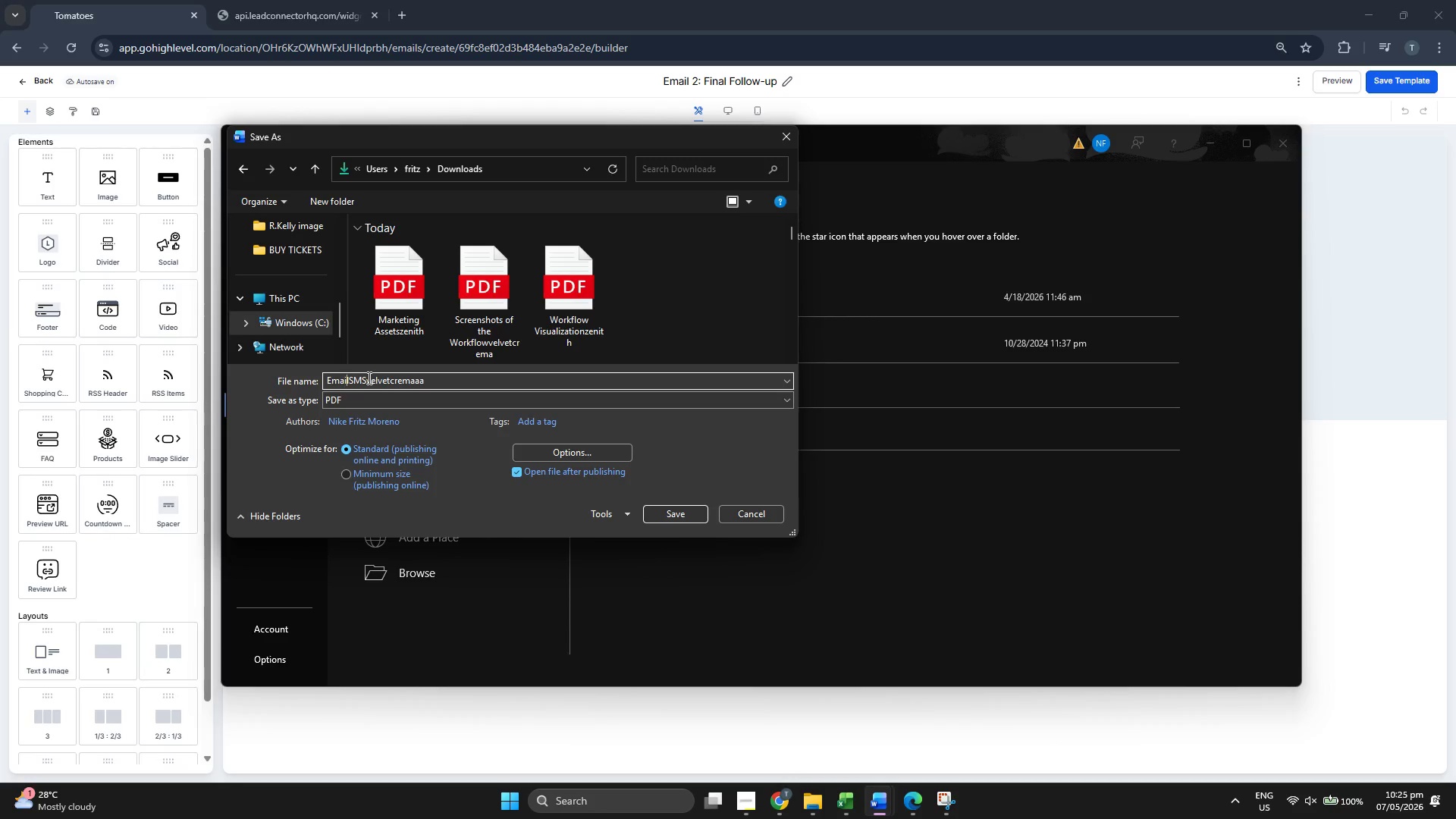 
key(ArrowRight)
 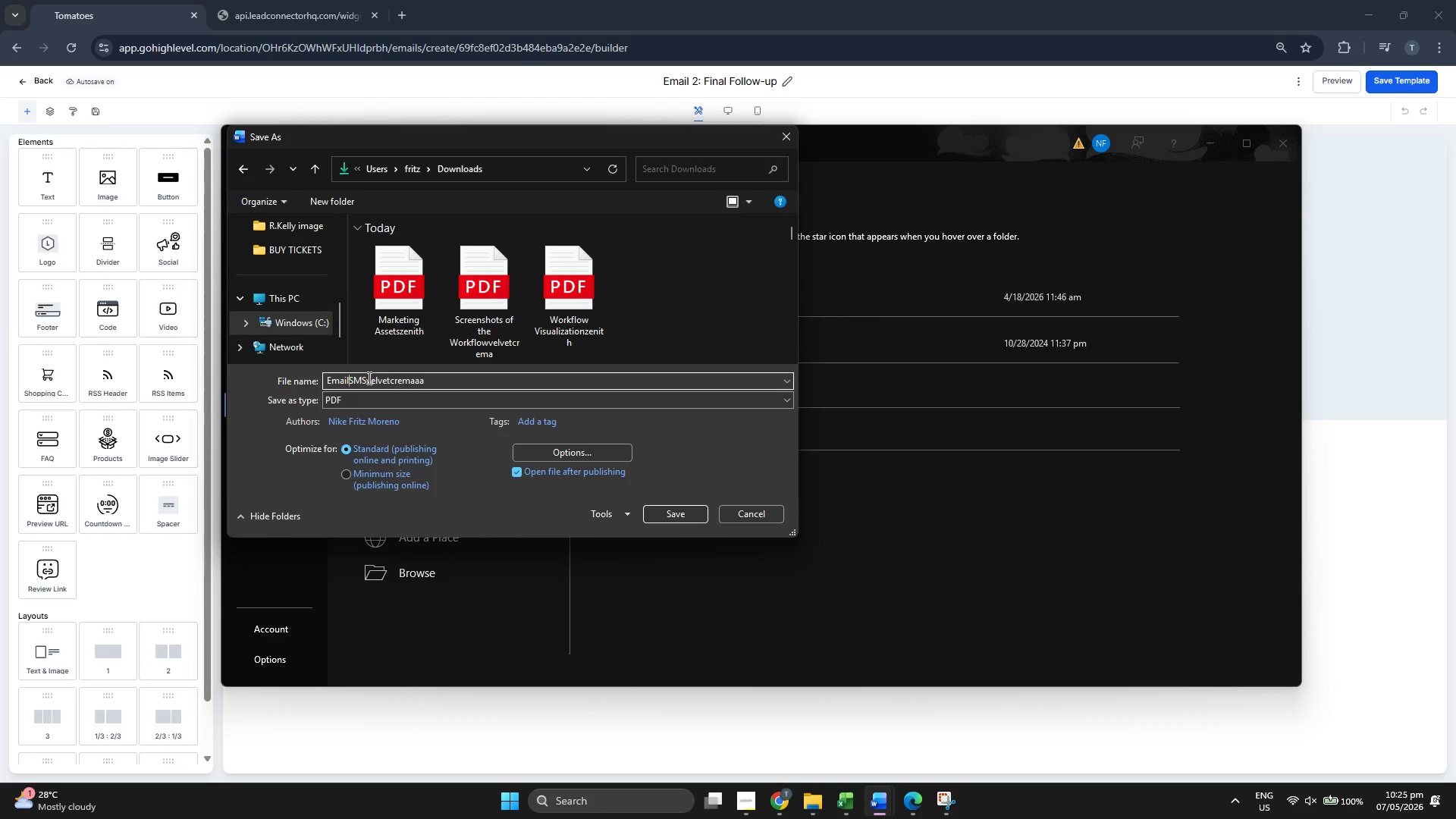 
key(ArrowRight)
 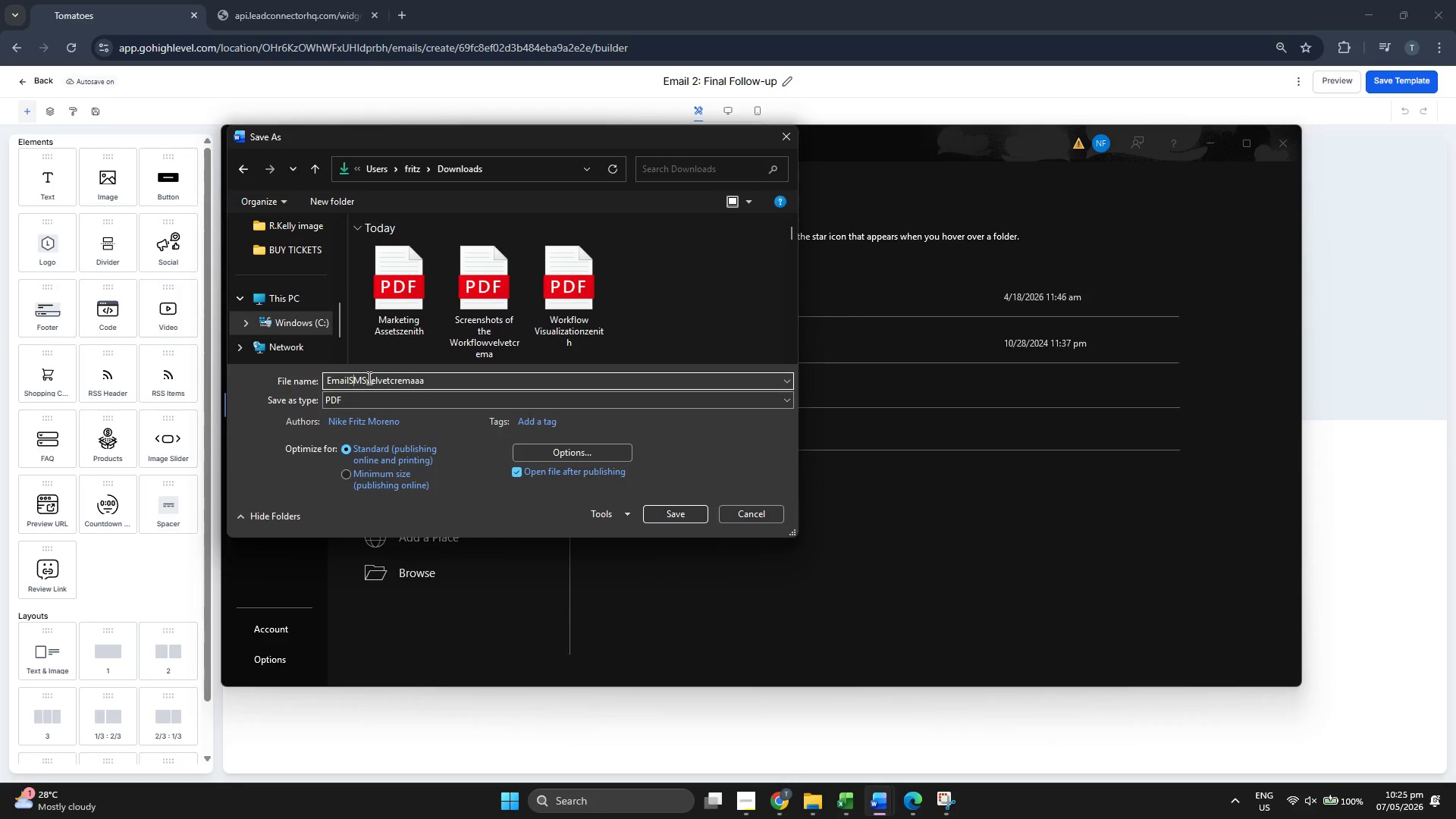 
key(ArrowRight)
 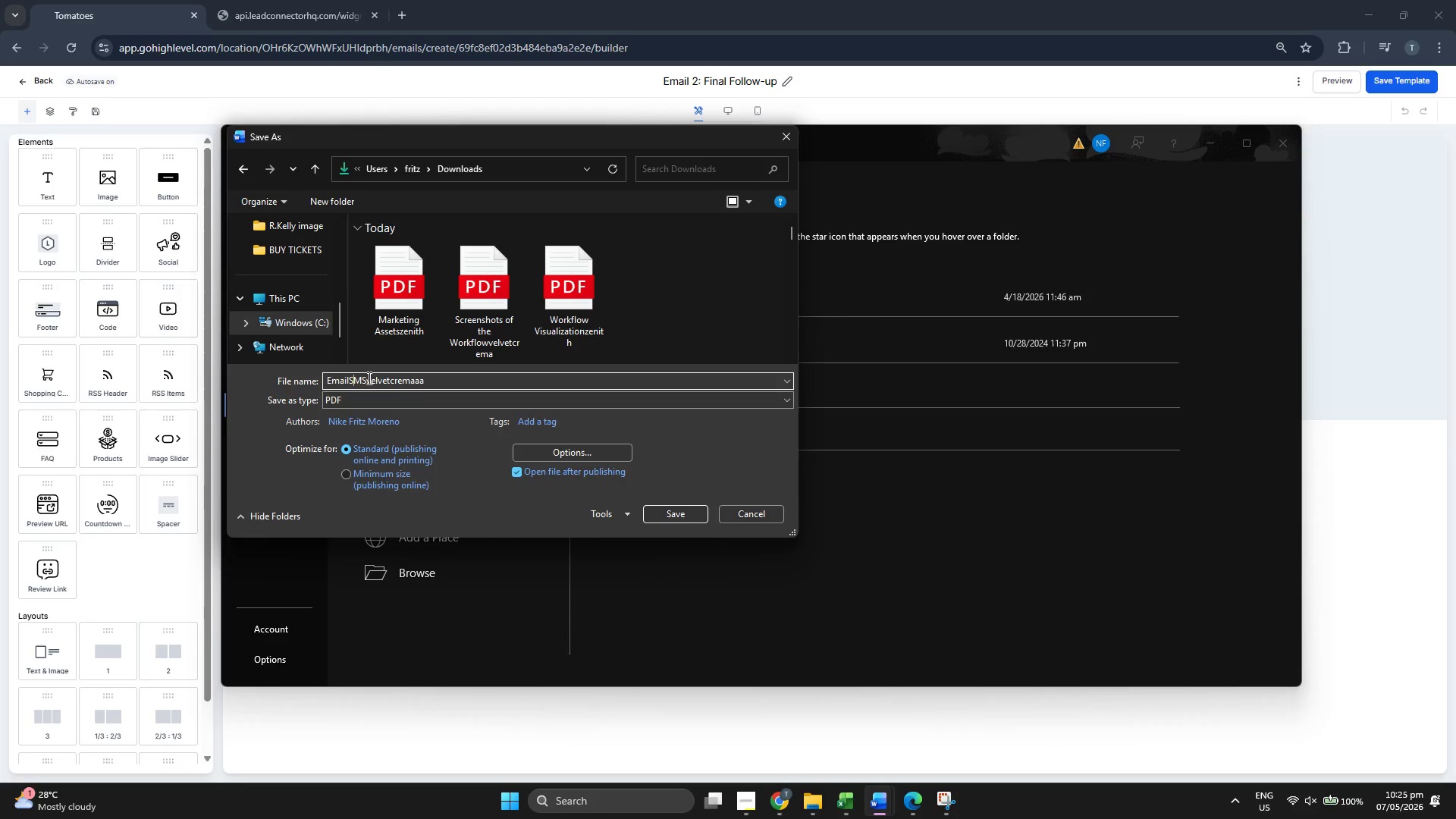 
key(ArrowRight)
 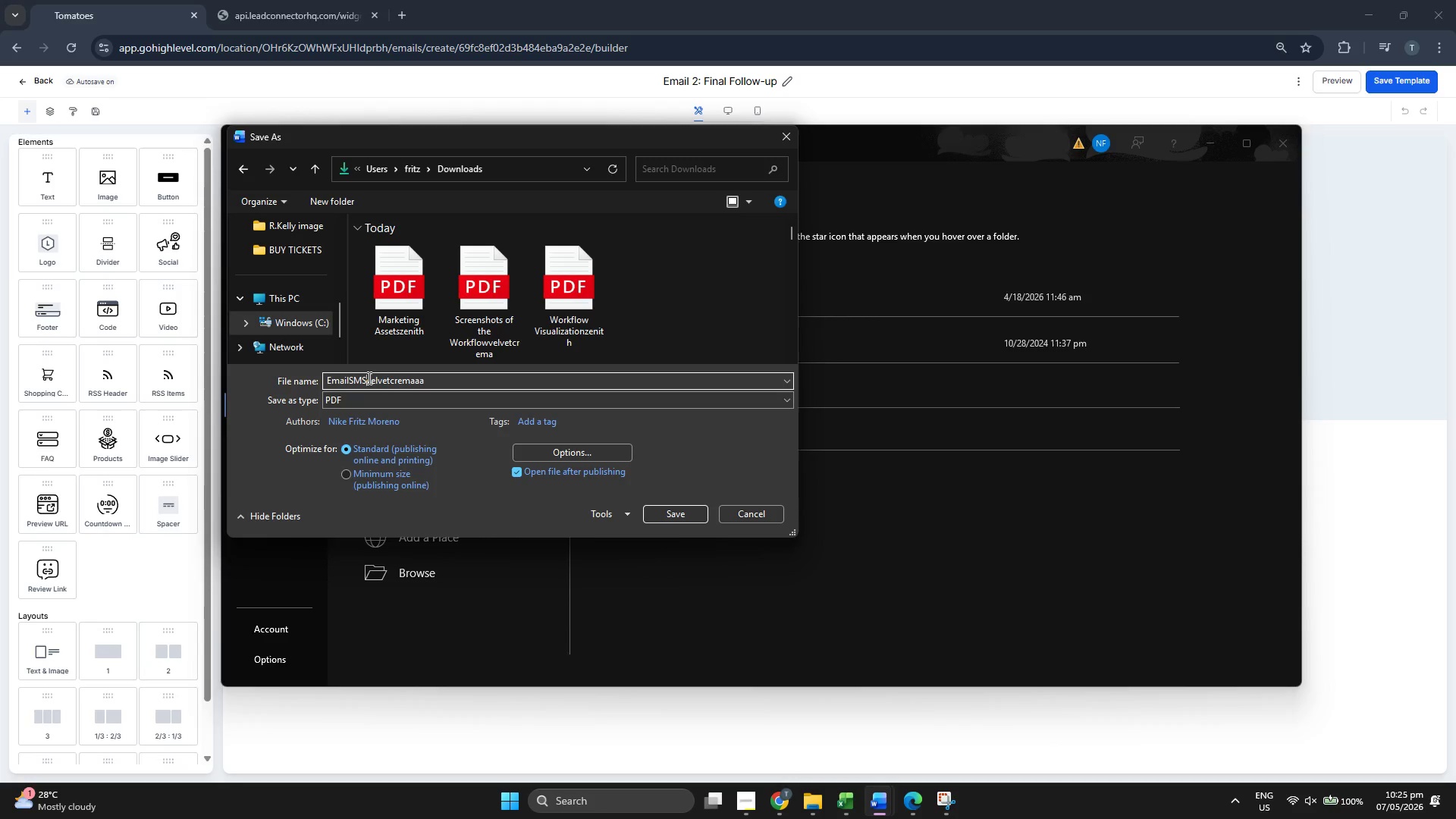 
key(ArrowRight)
 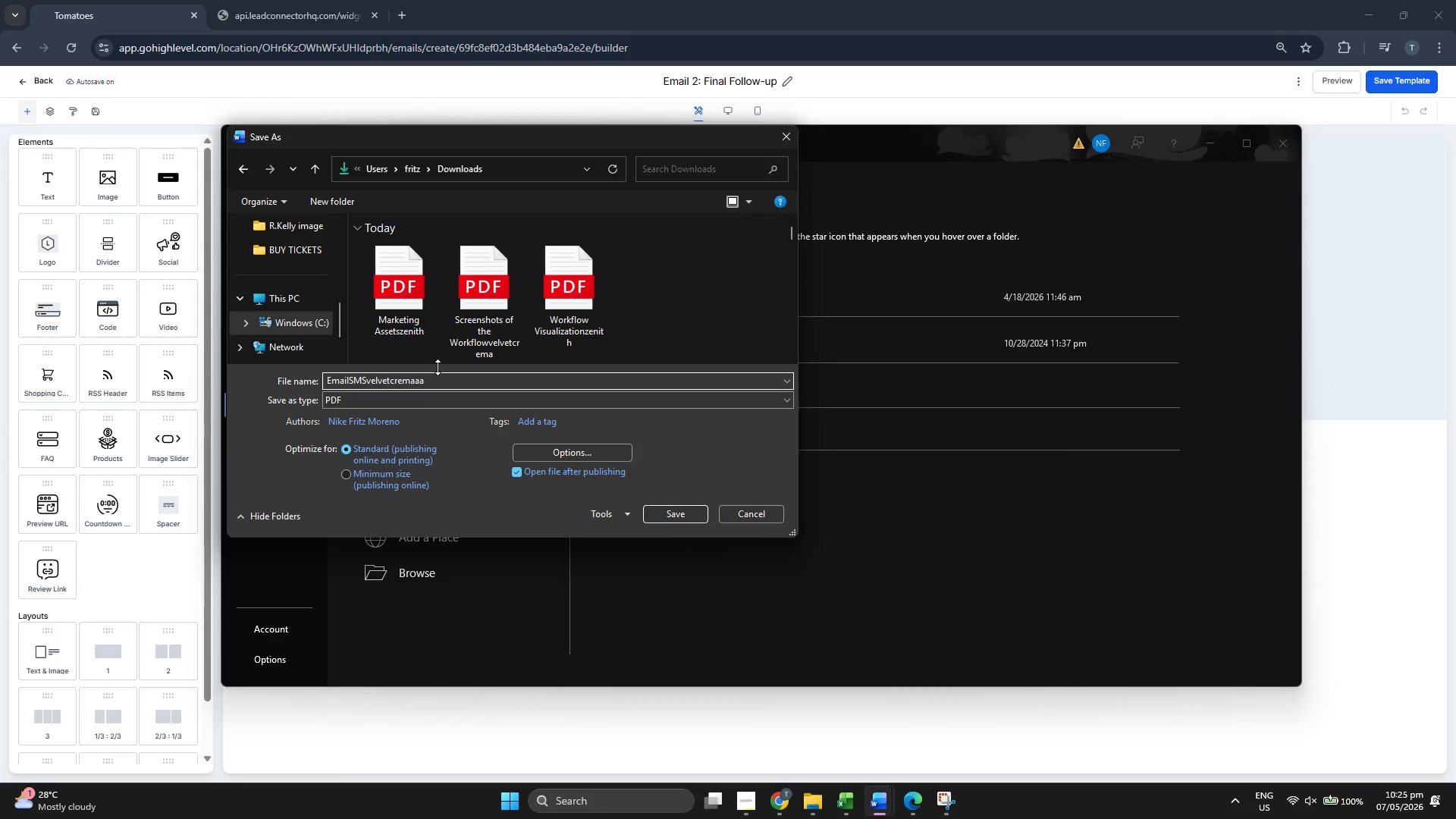 
key(Backspace)
key(Backspace)
key(Backspace)
type(smstemplates)
 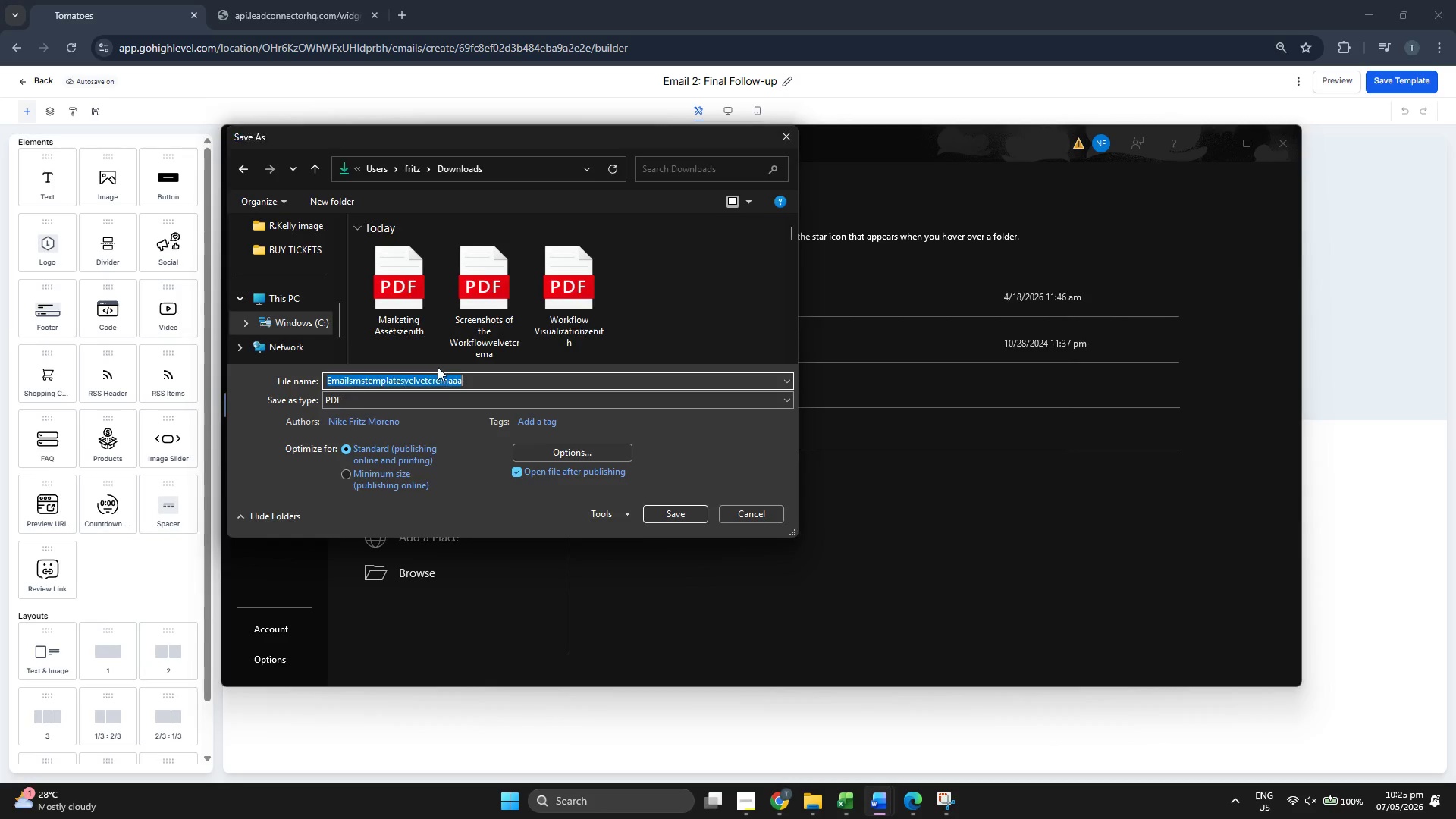 
key(Enter)
 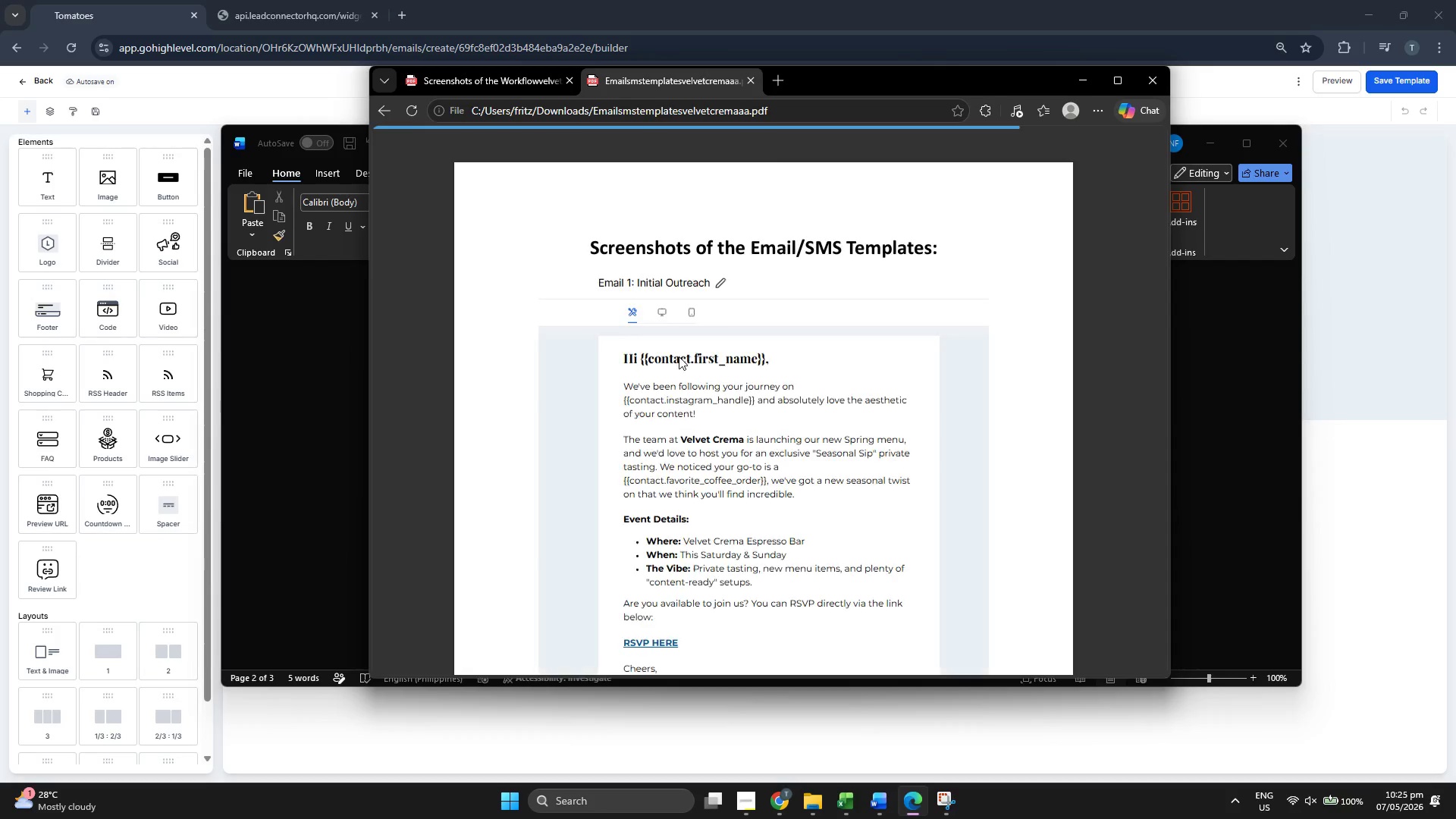 
scroll: coordinate [853, 302], scroll_direction: down, amount: 1.0
 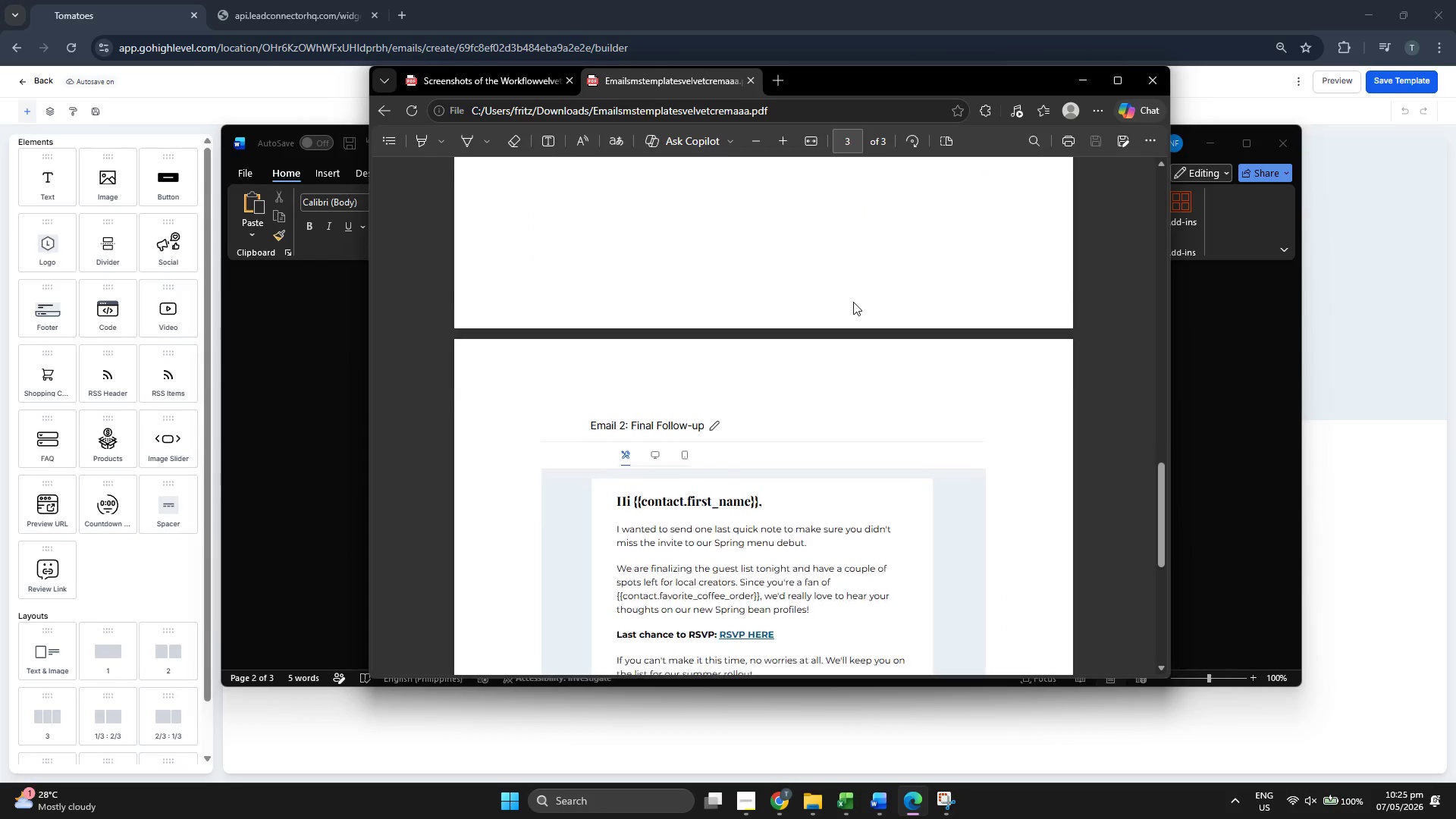 
left_click([1085, 77])
 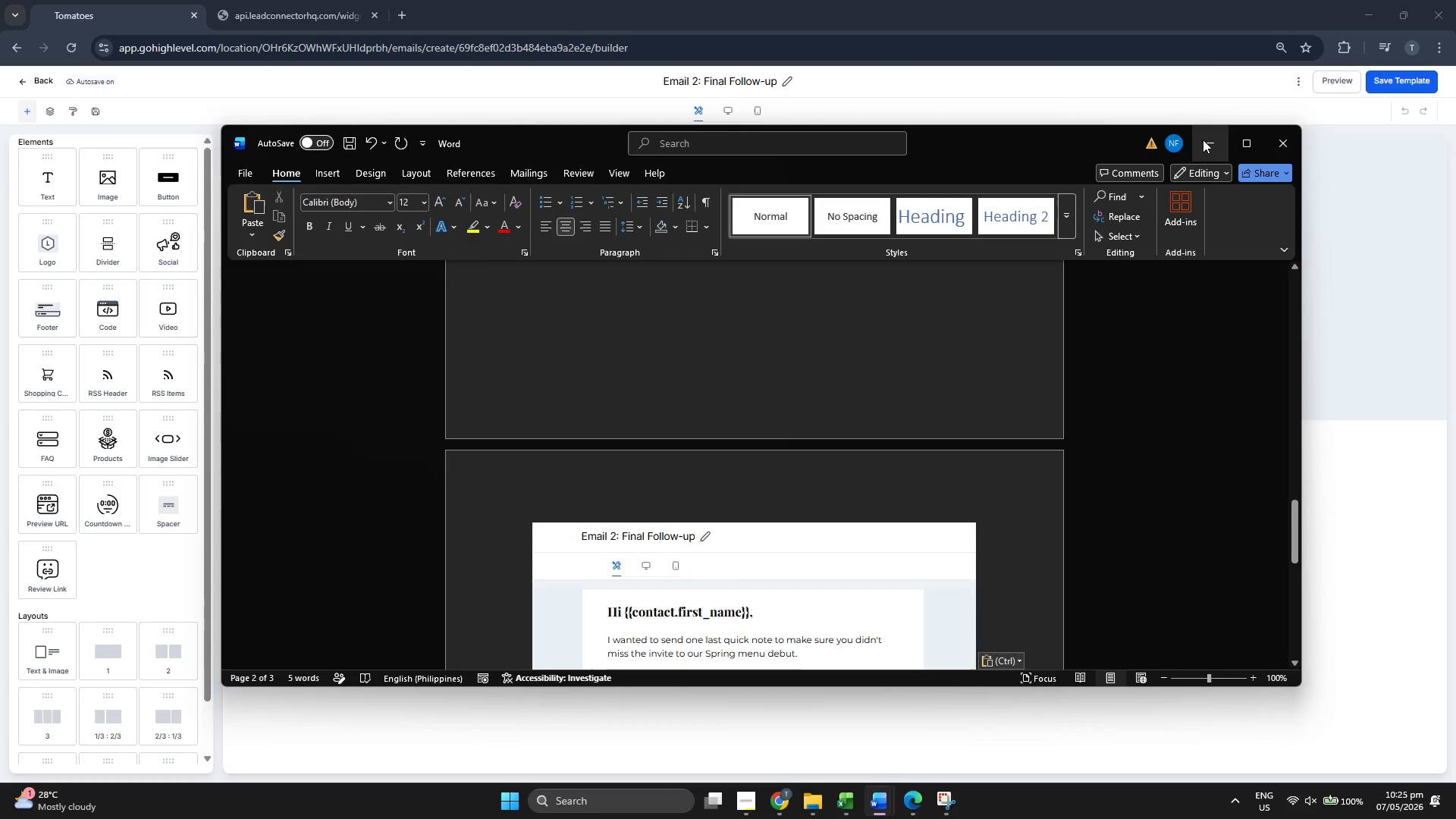 
left_click([1205, 140])
 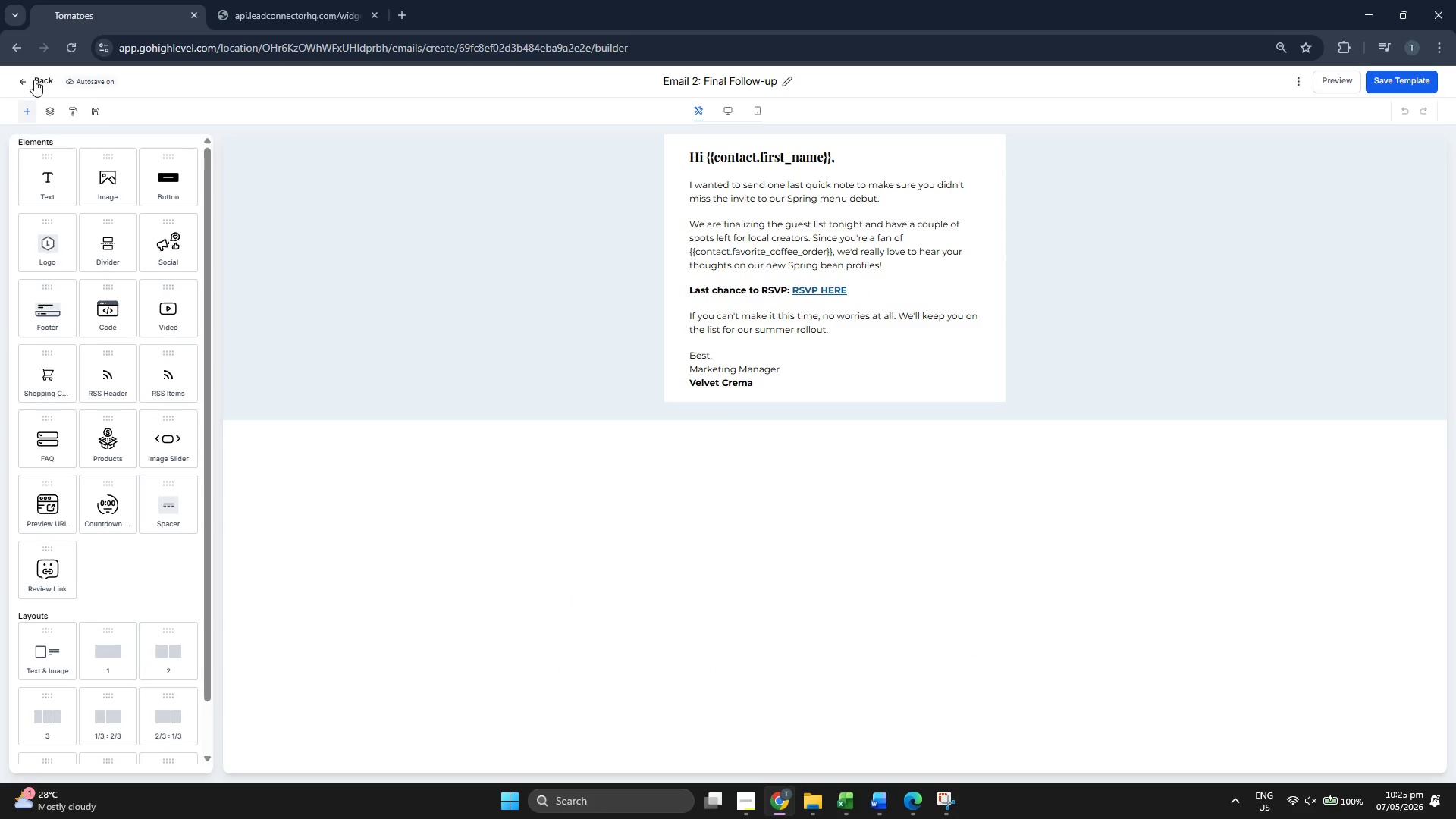 
left_click([28, 81])
 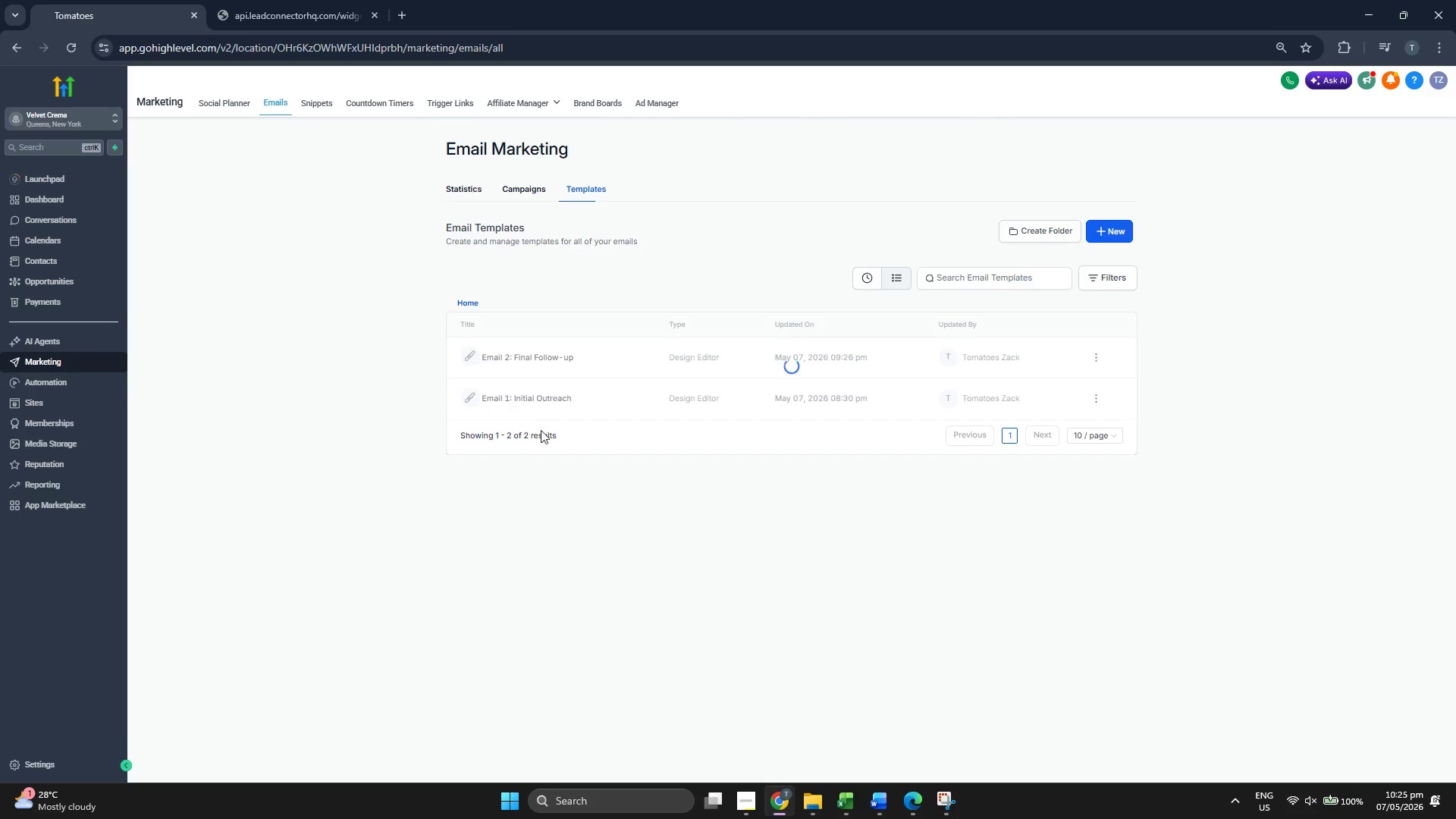 
left_click([71, 373])
 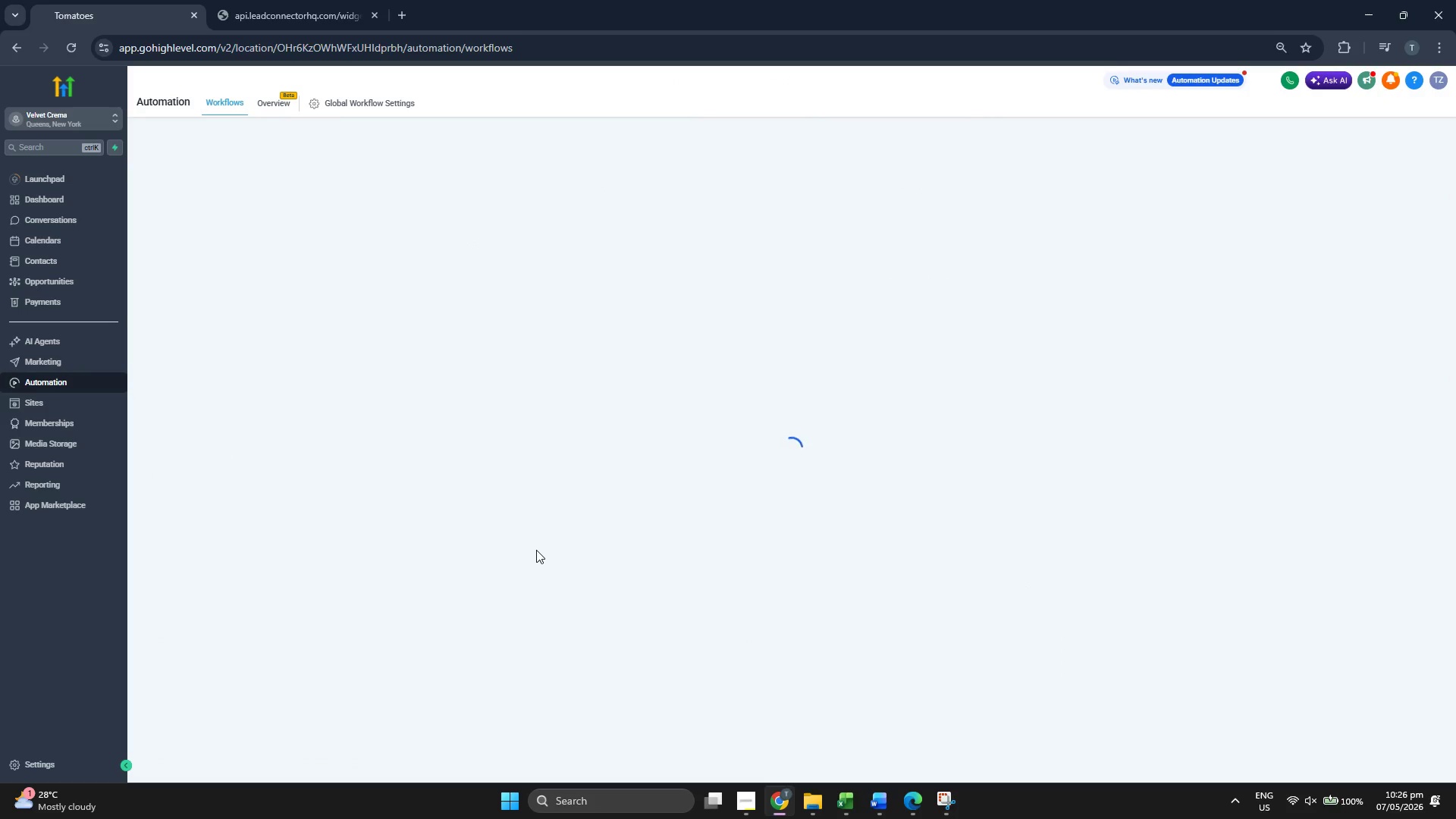 
wait(9.2)
 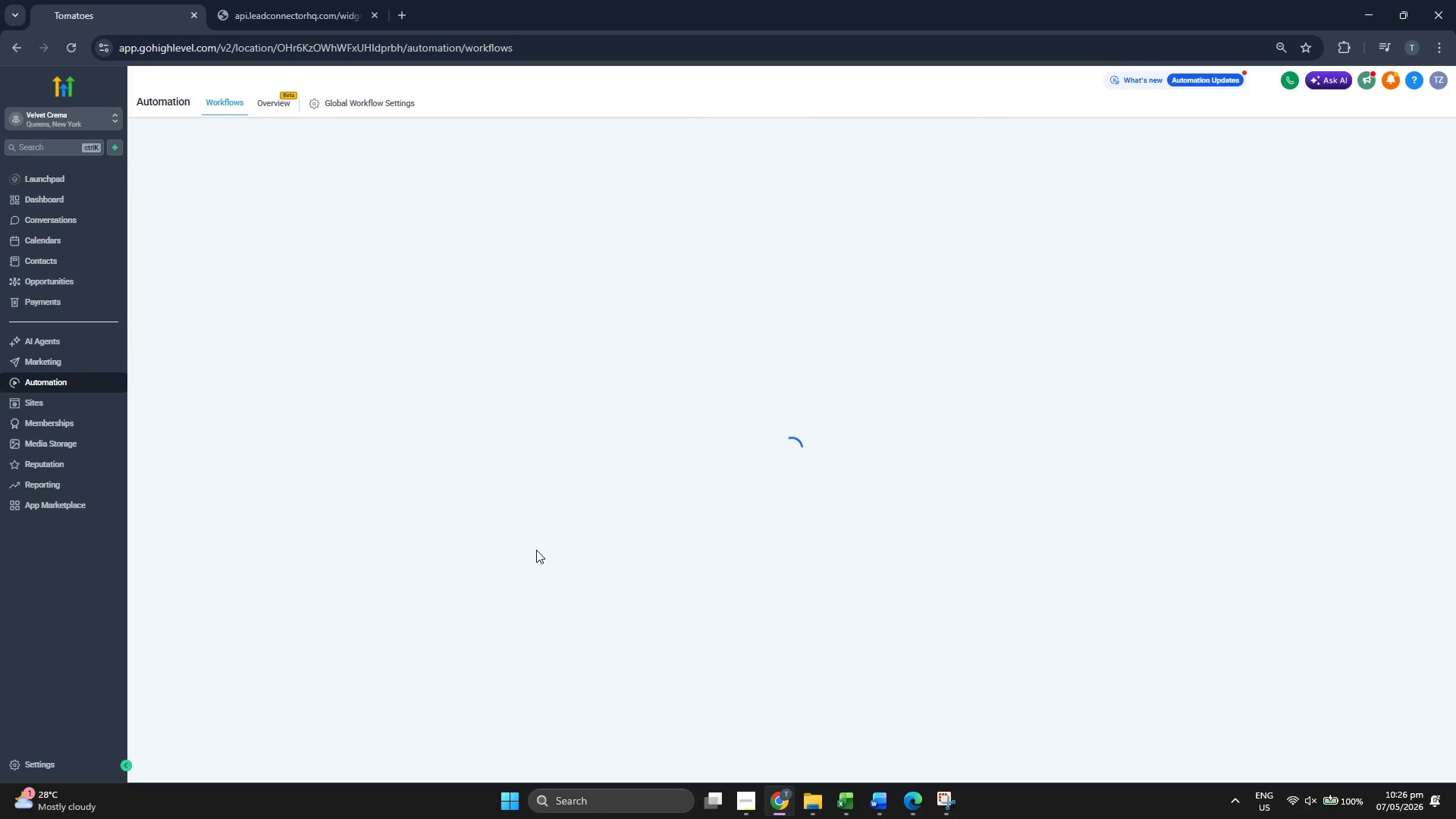 
double_click([139, 42])
 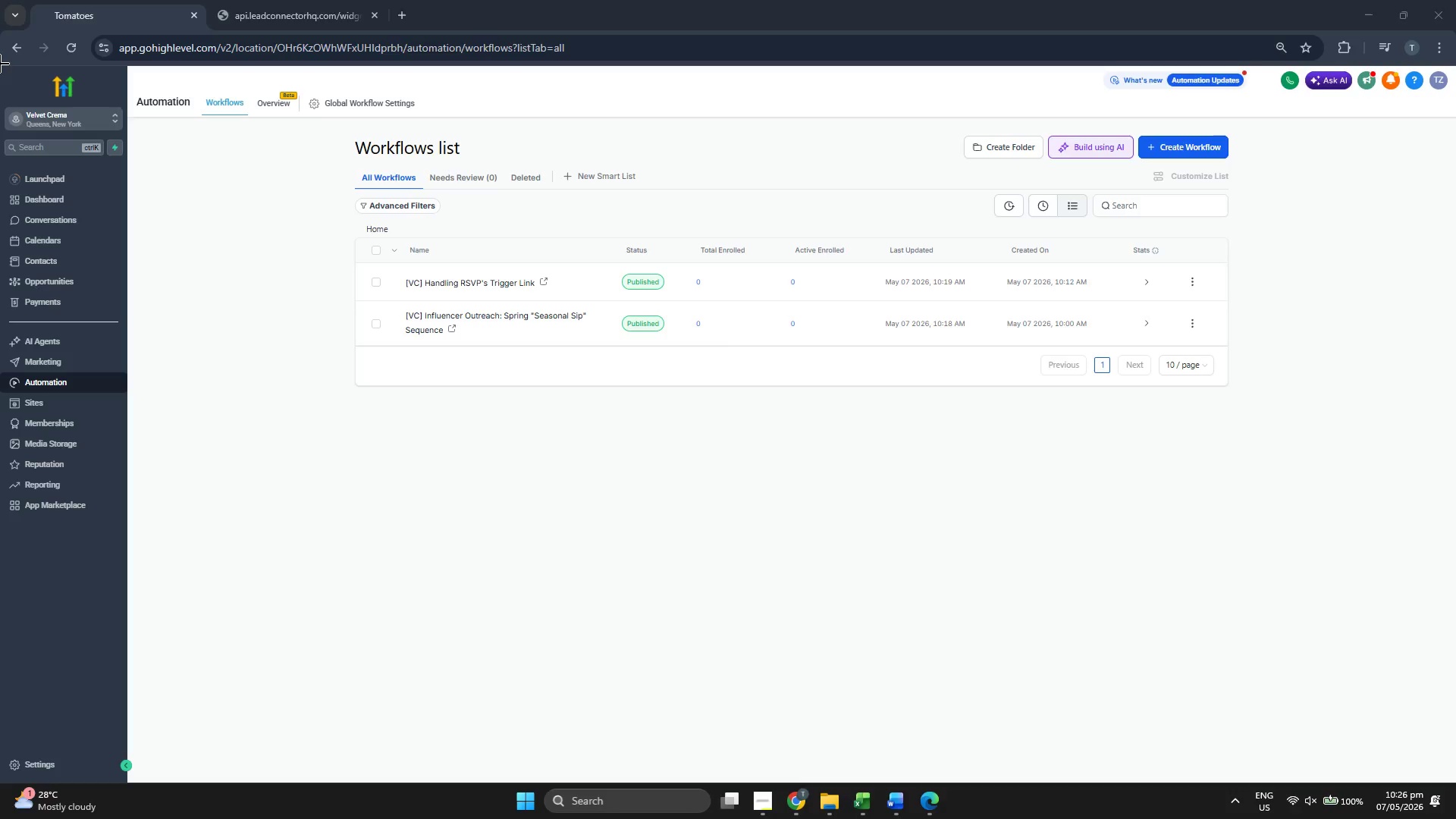 
left_click_drag(start_coordinate=[0, 64], to_coordinate=[1455, 780])
 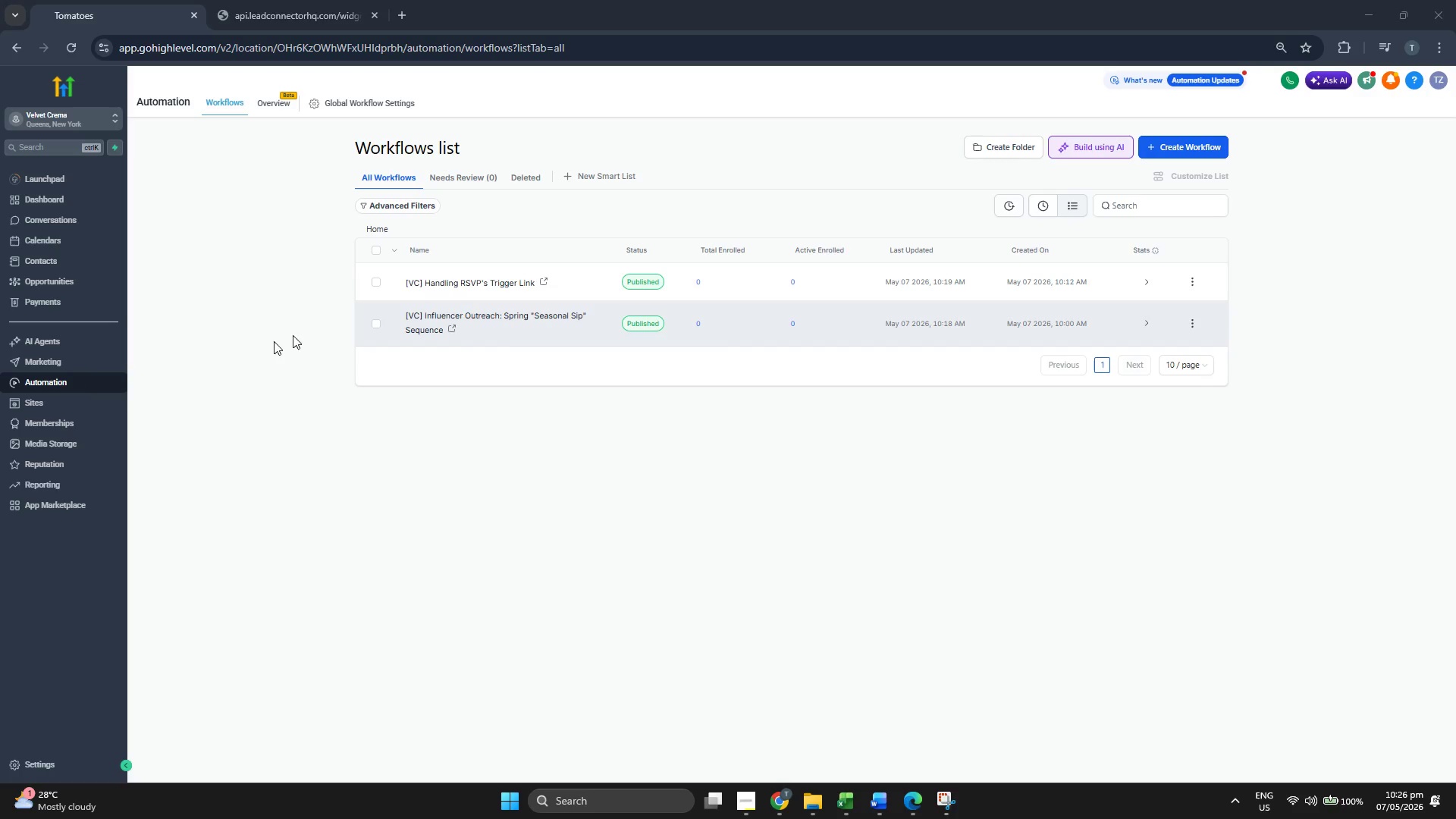 
wait(16.44)
 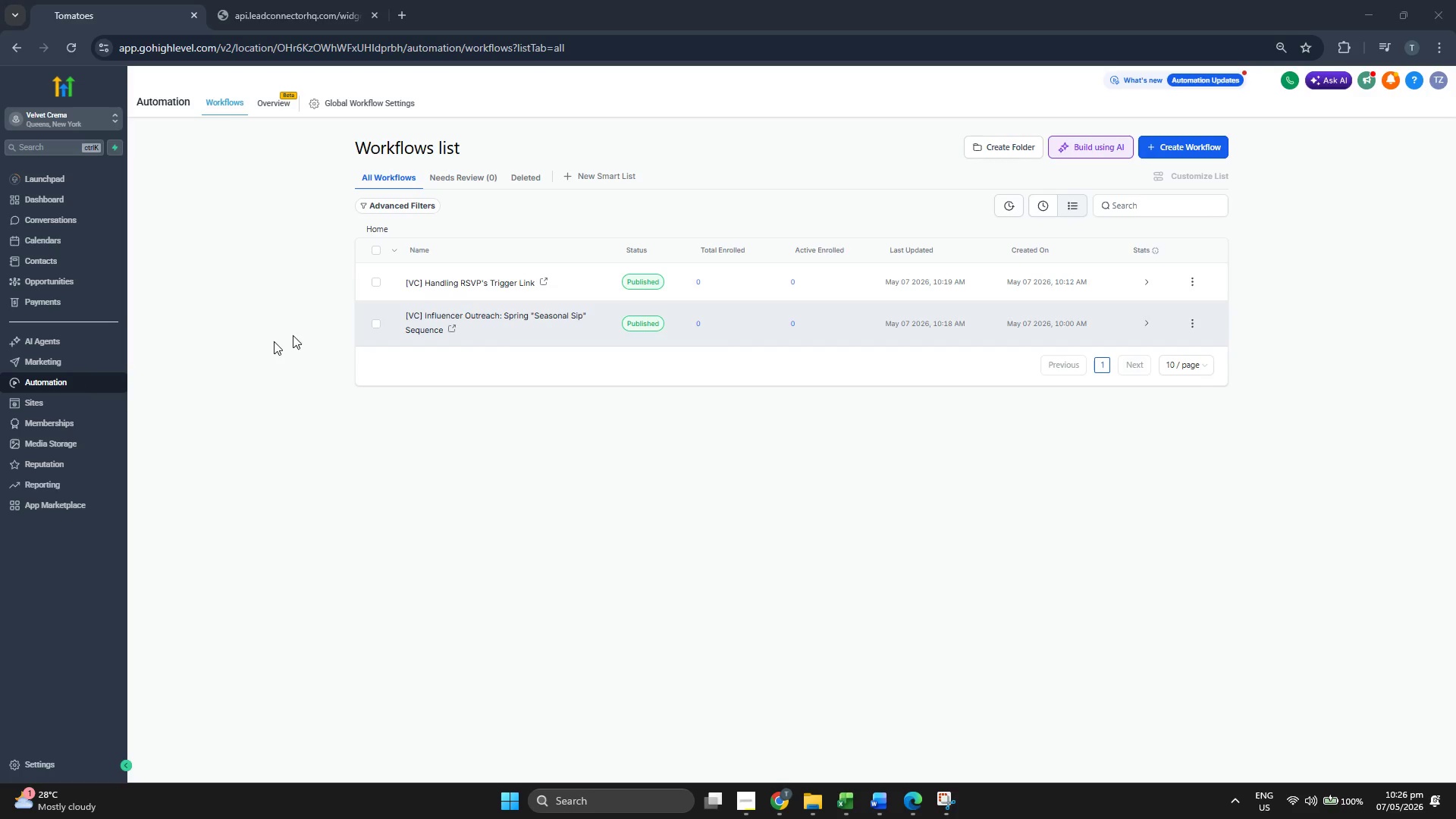 
left_click([510, 321])
 